 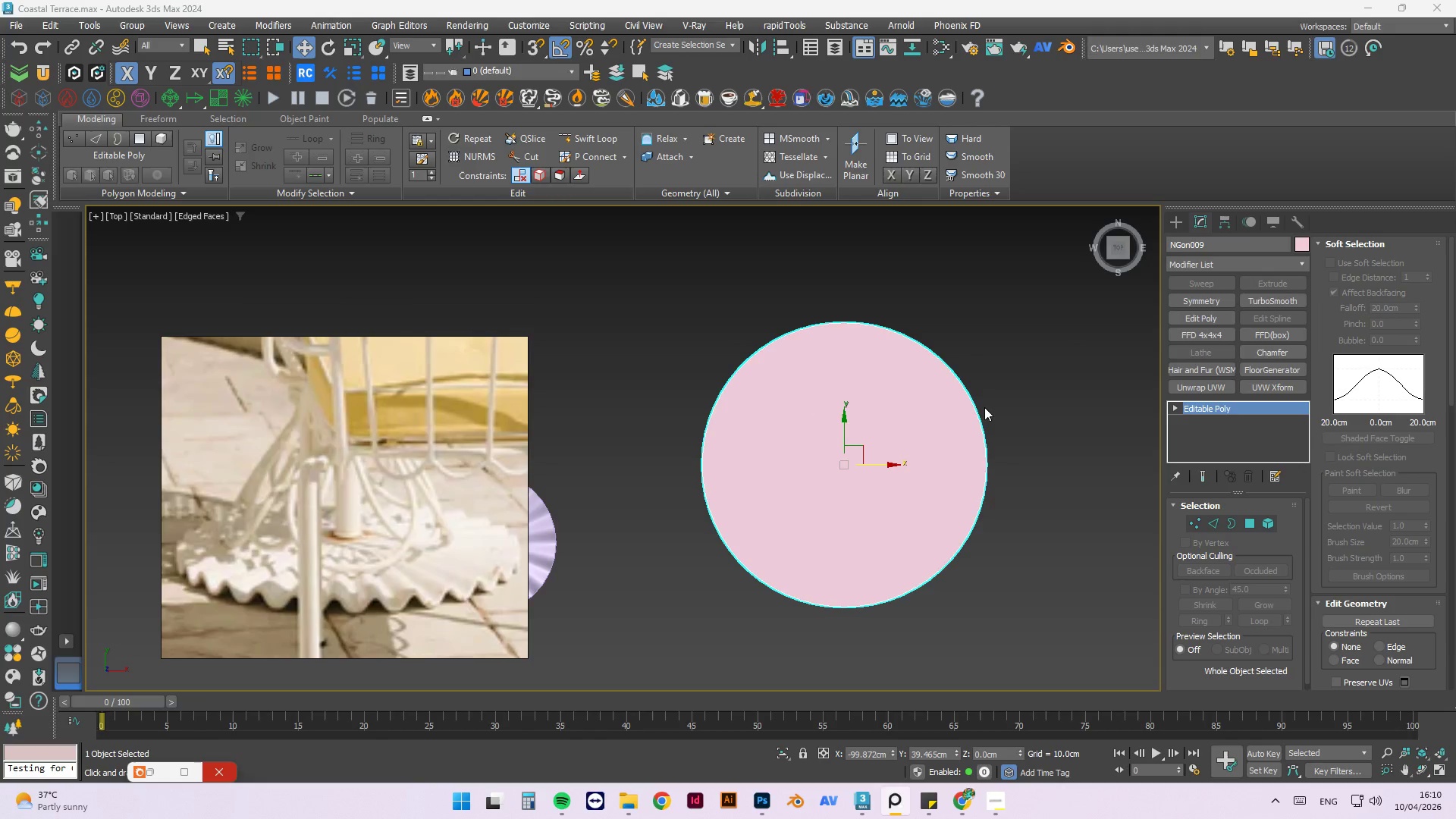 
key(F2)
 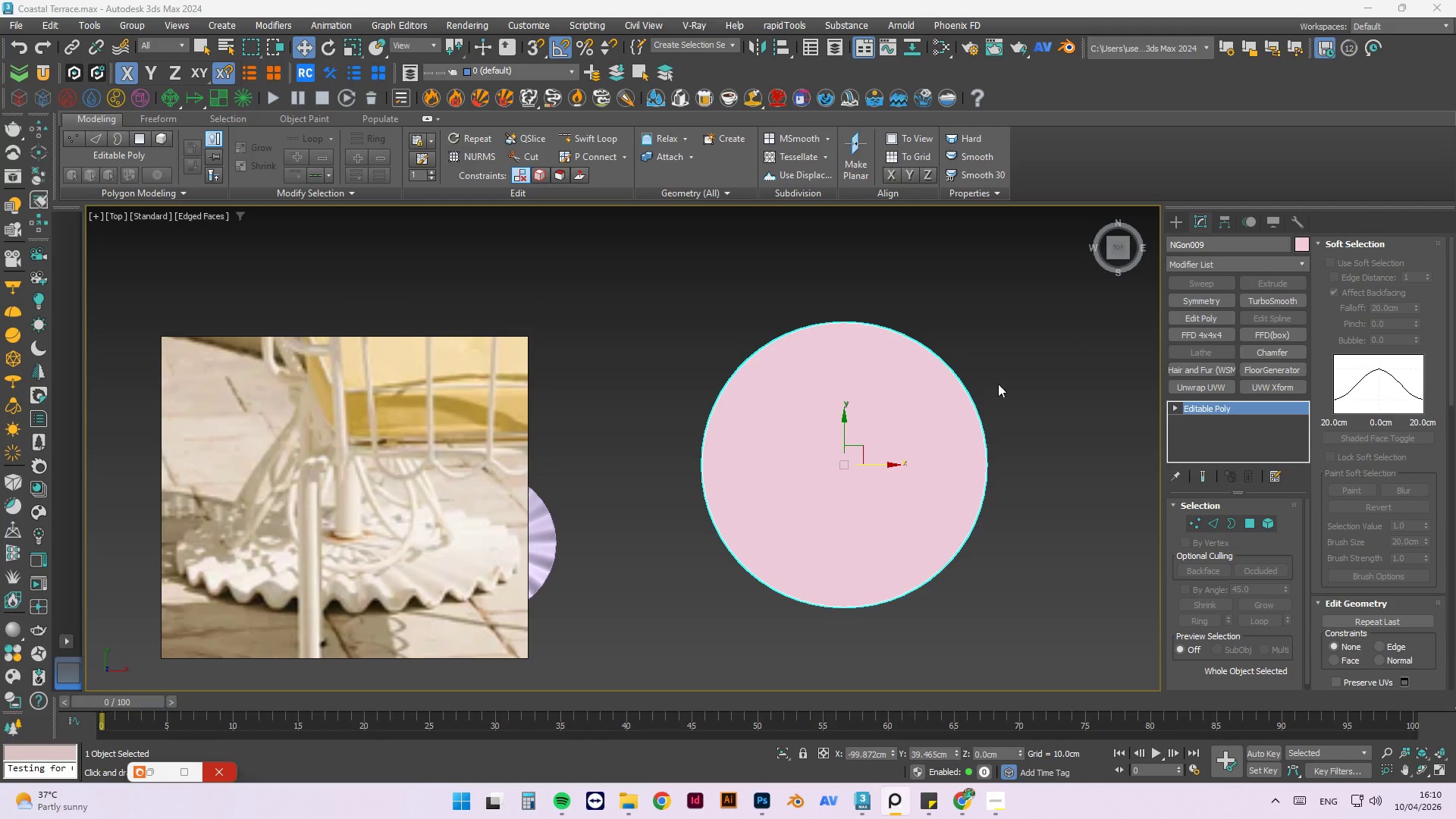 
left_click([1008, 372])
 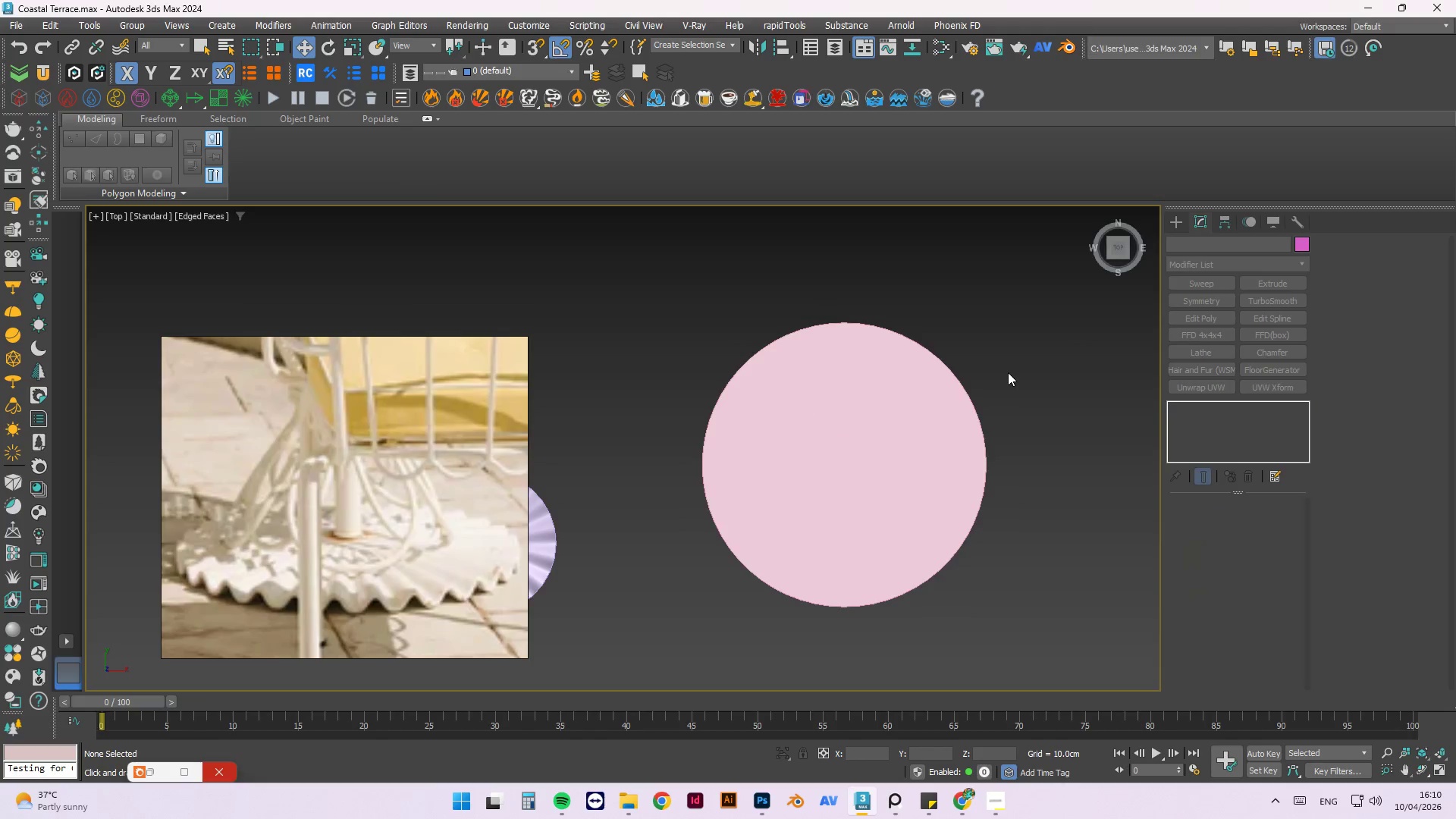 
key(F3)
 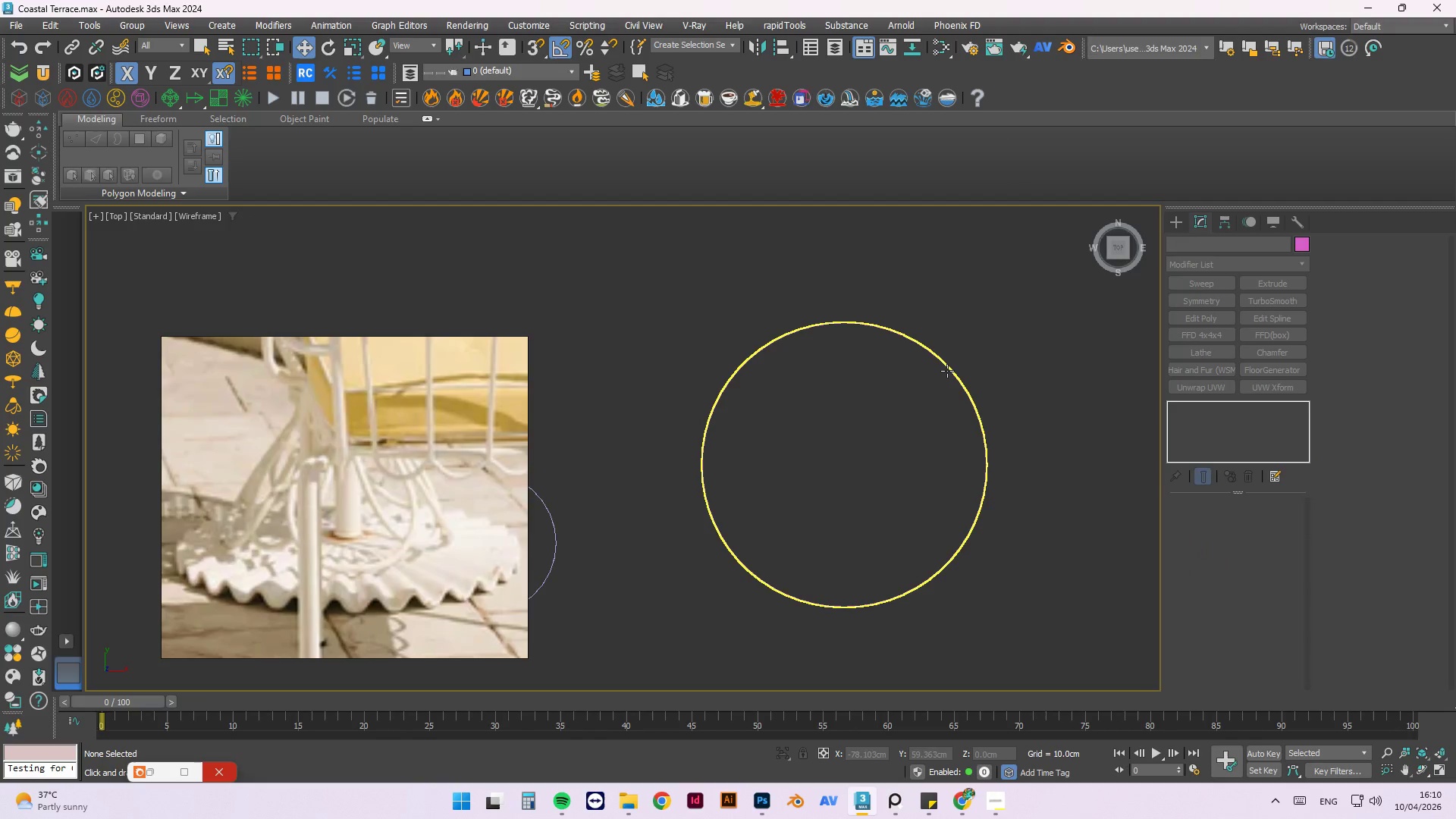 
left_click([947, 371])
 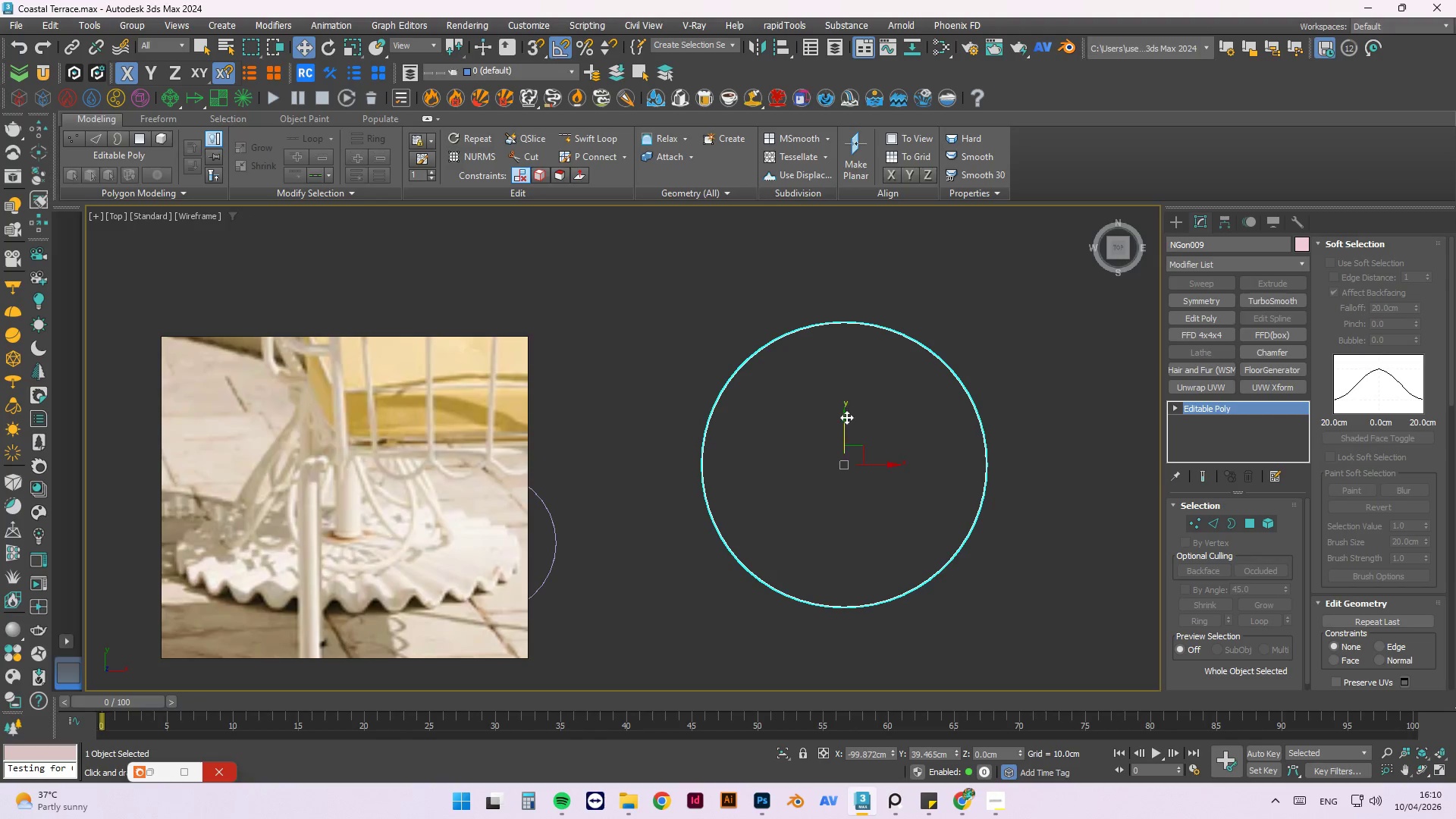 
key(R)
 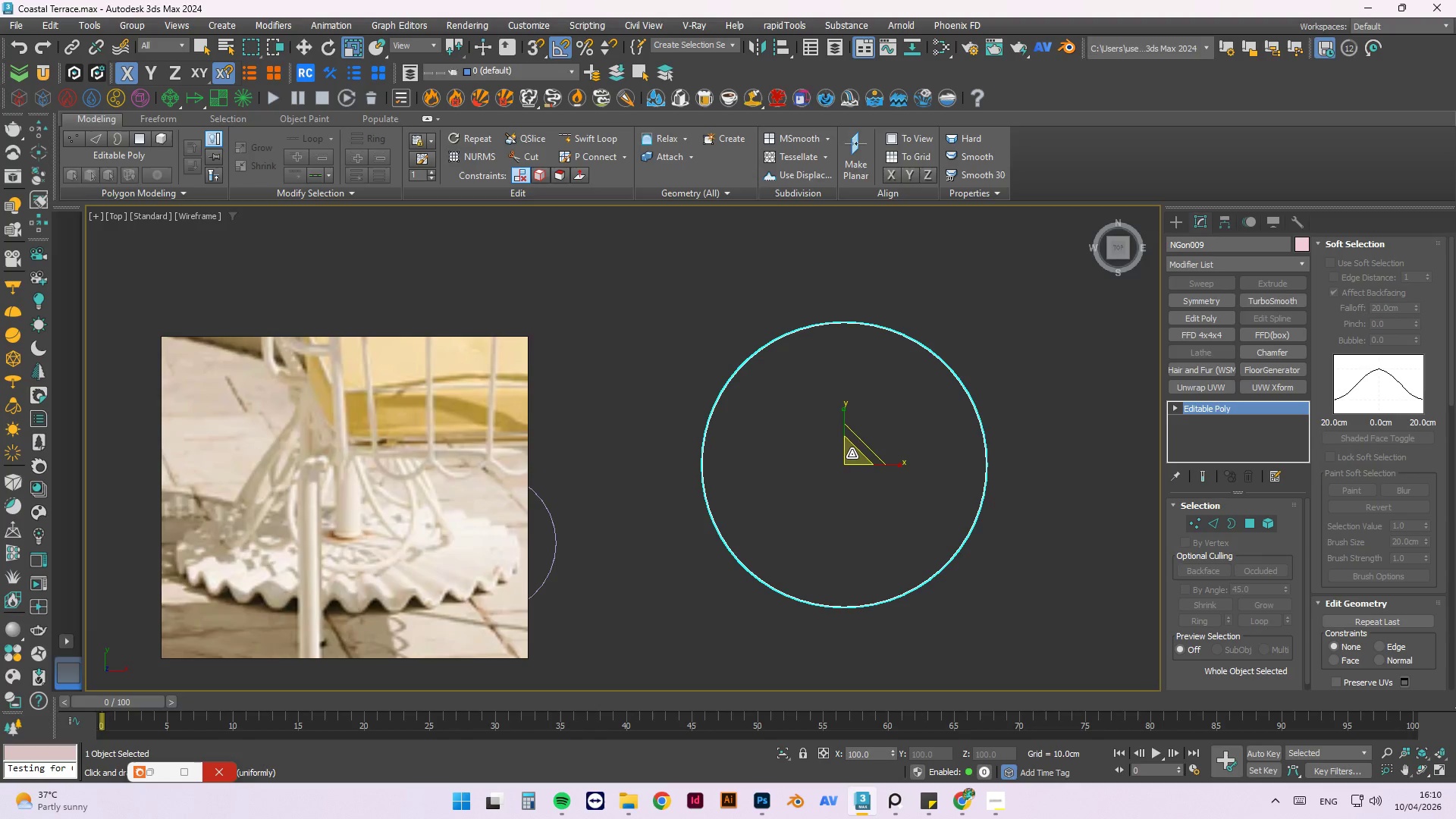 
hold_key(key=AltLeft, duration=0.86)
left_click_drag(start_coordinate=[852, 453], to_coordinate=[850, 458])
 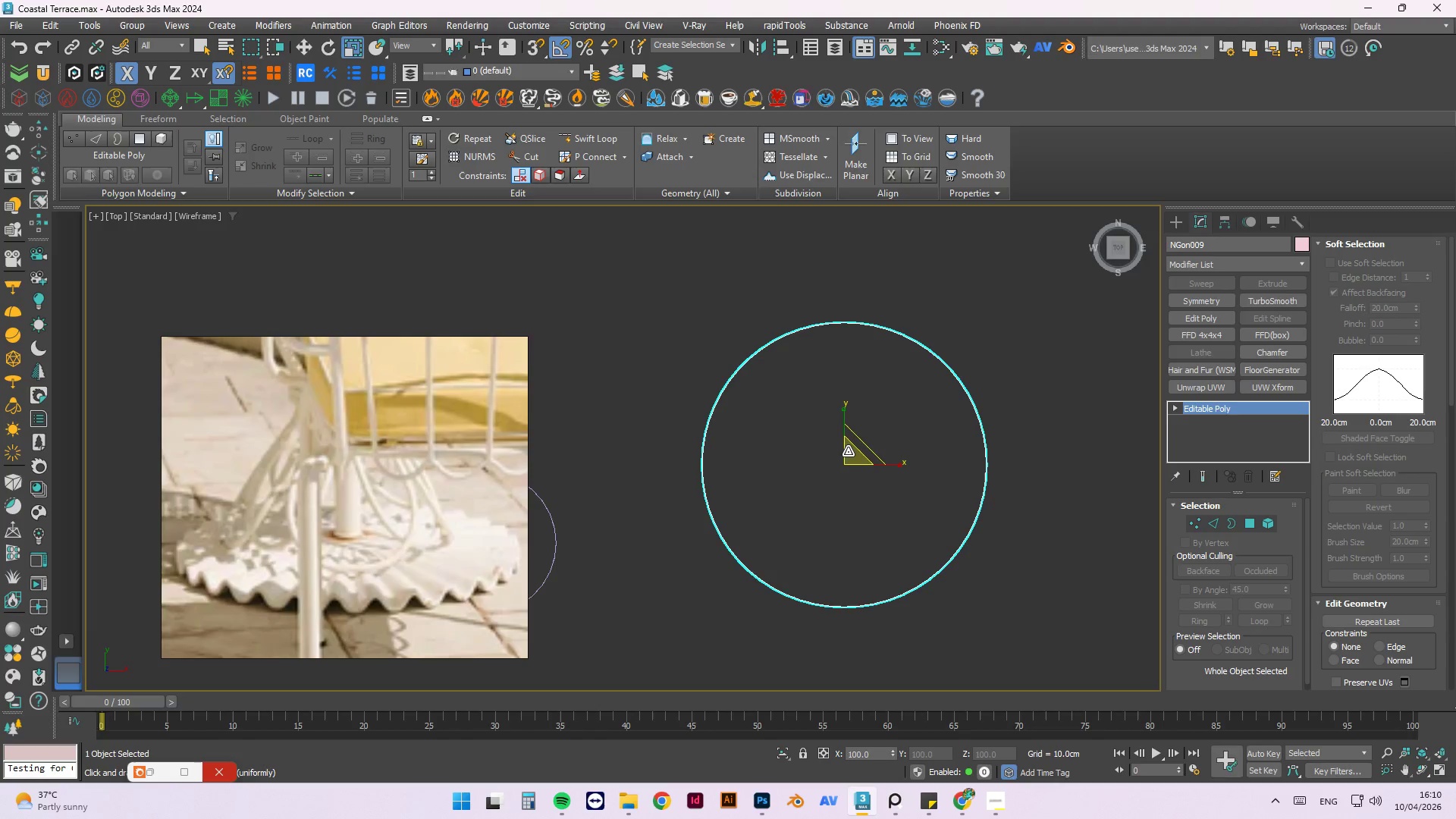 
hold_key(key=ShiftLeft, duration=1.52)
left_click_drag(start_coordinate=[848, 451], to_coordinate=[894, 341])
 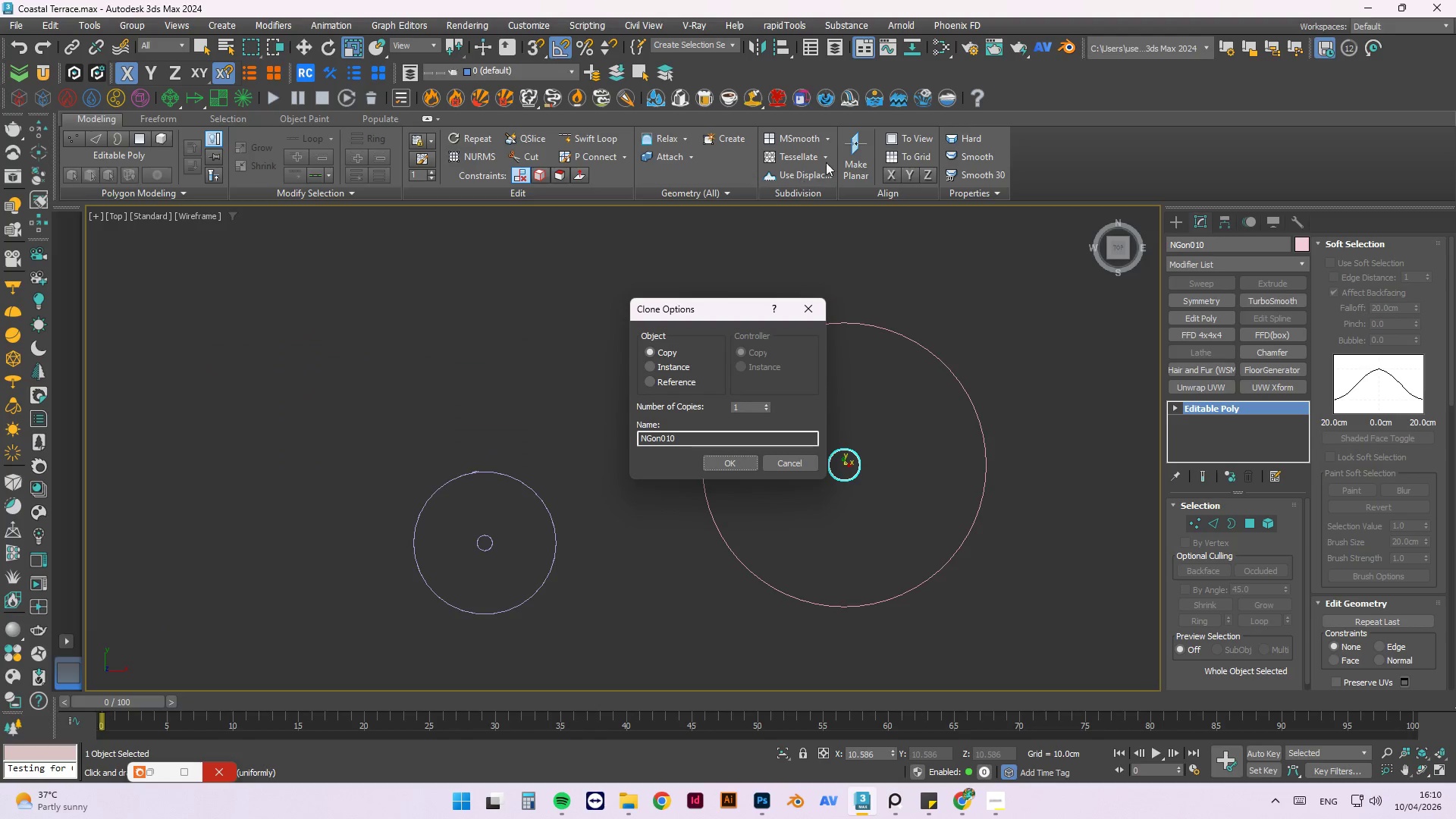 
hold_key(key=ShiftLeft, duration=1.42)
 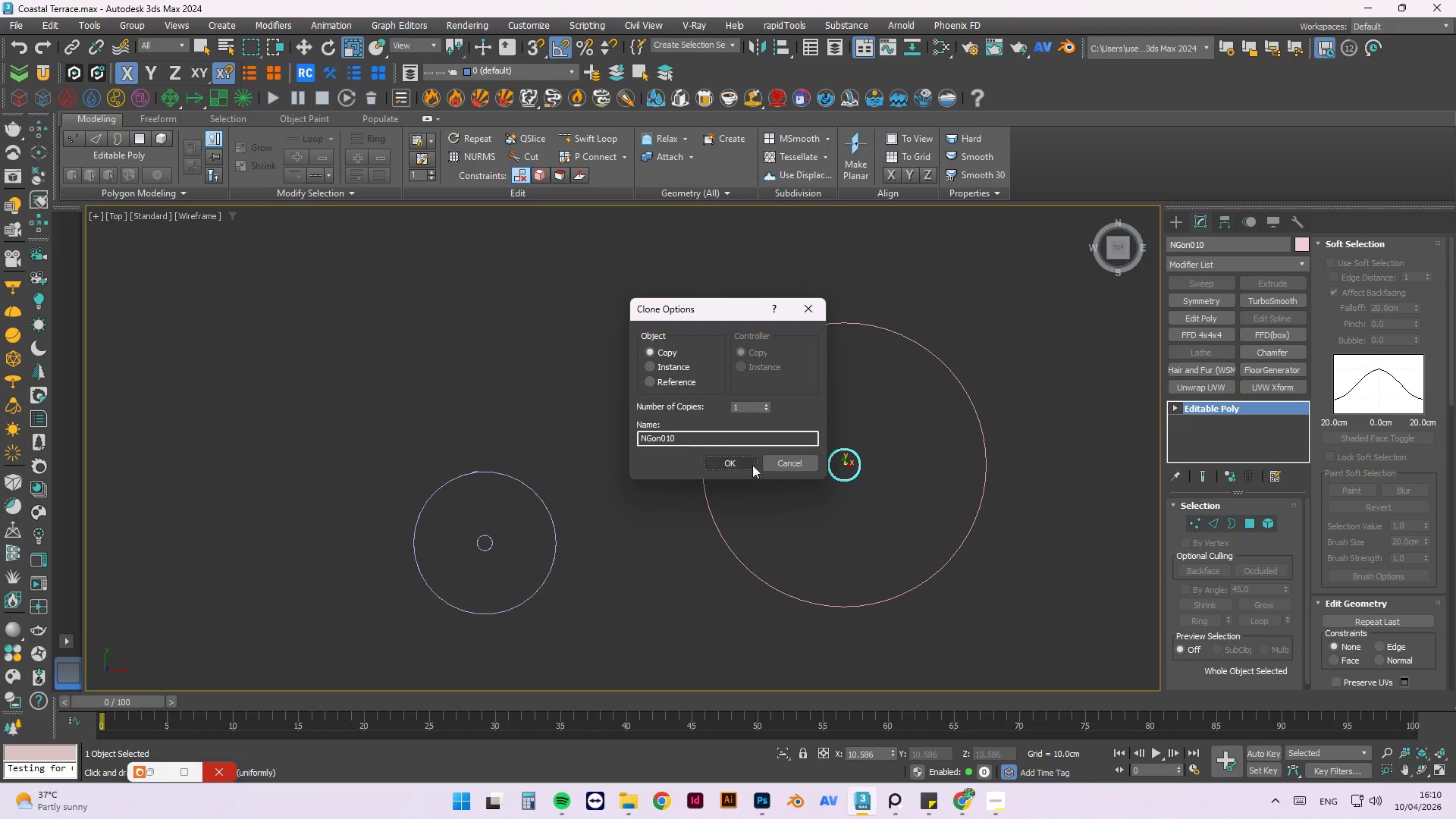 
left_click([740, 463])
 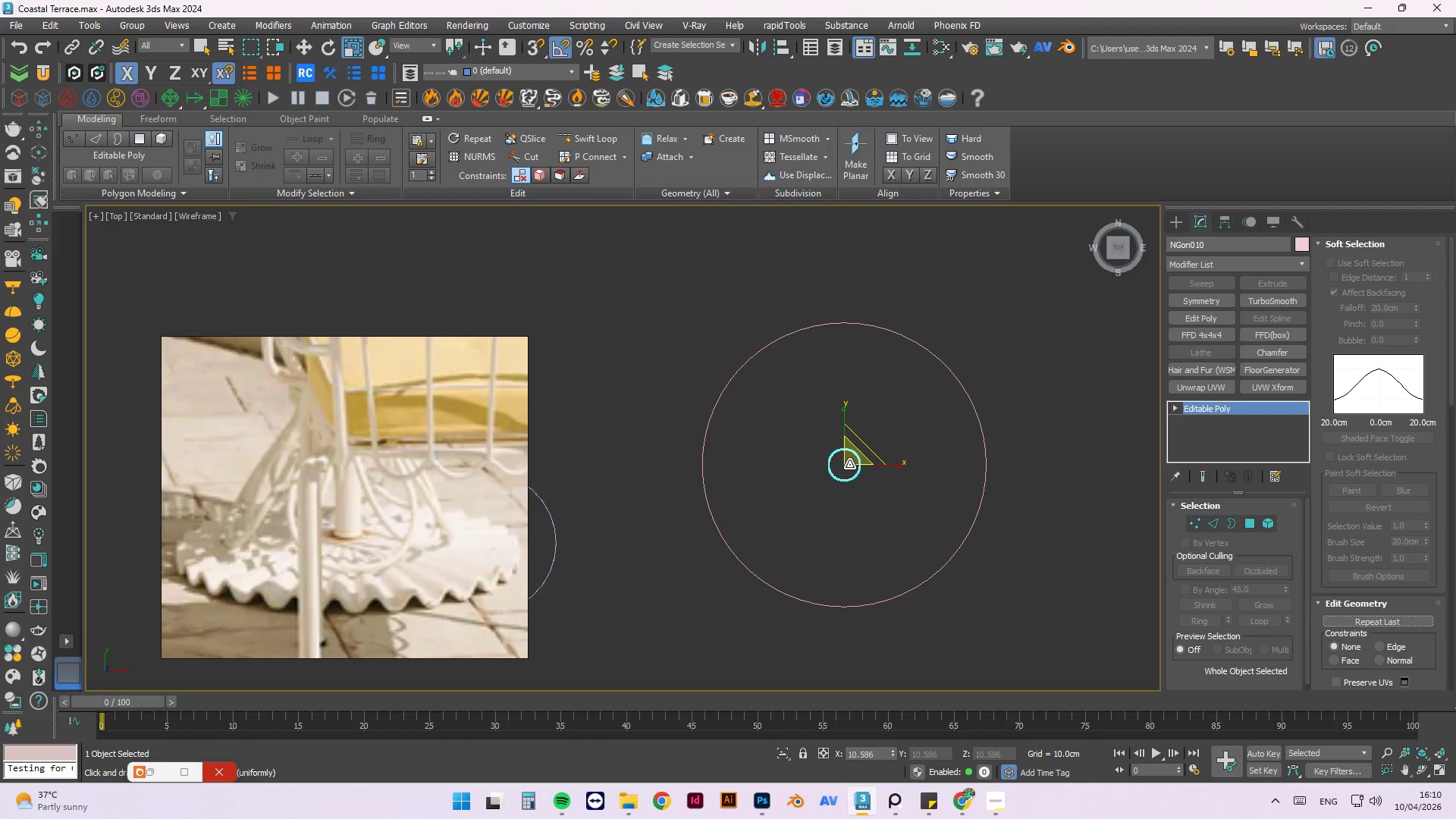 
key(1)
 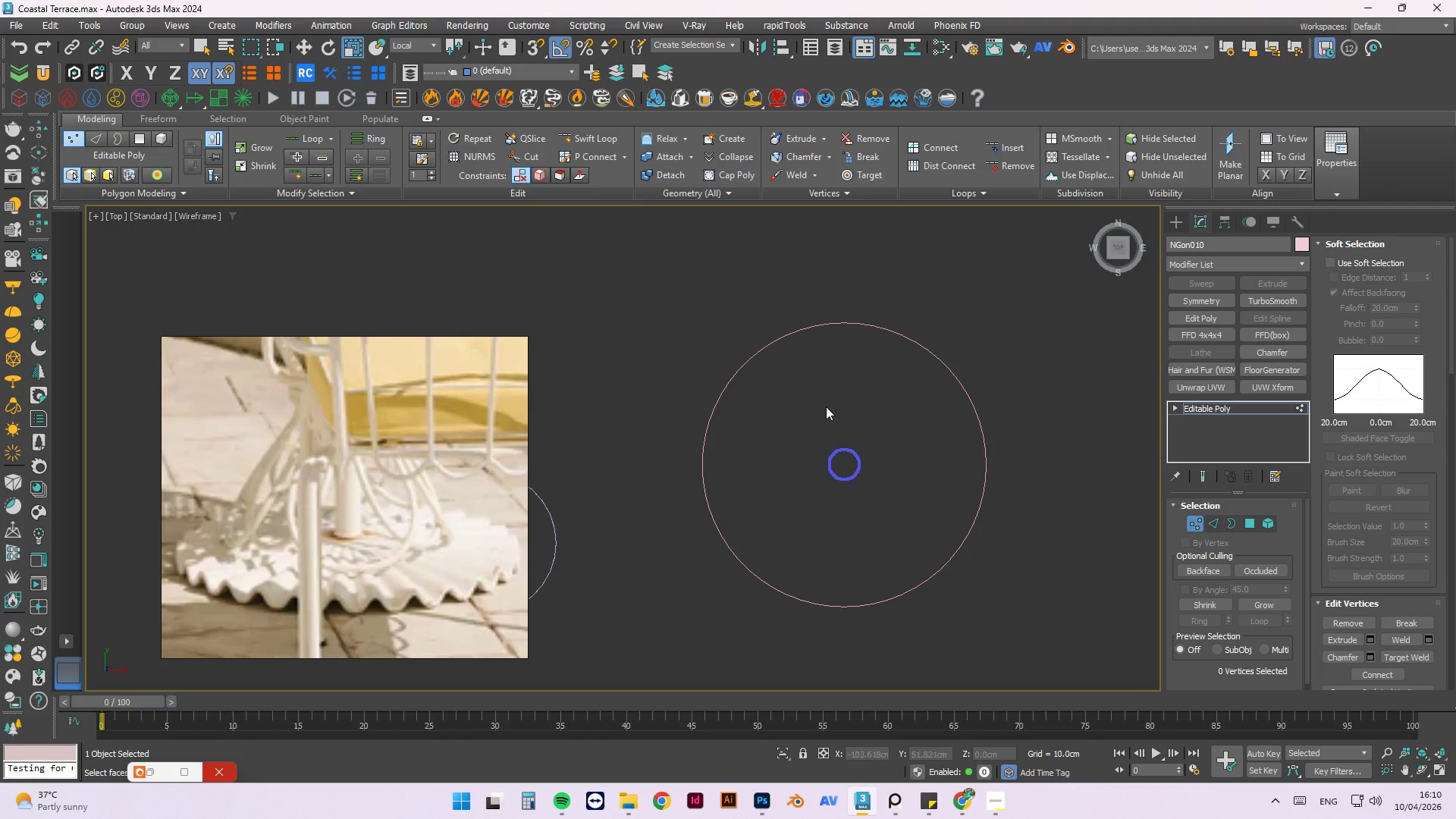 
scroll: coordinate [849, 479], scroll_direction: up, amount: 7.0
 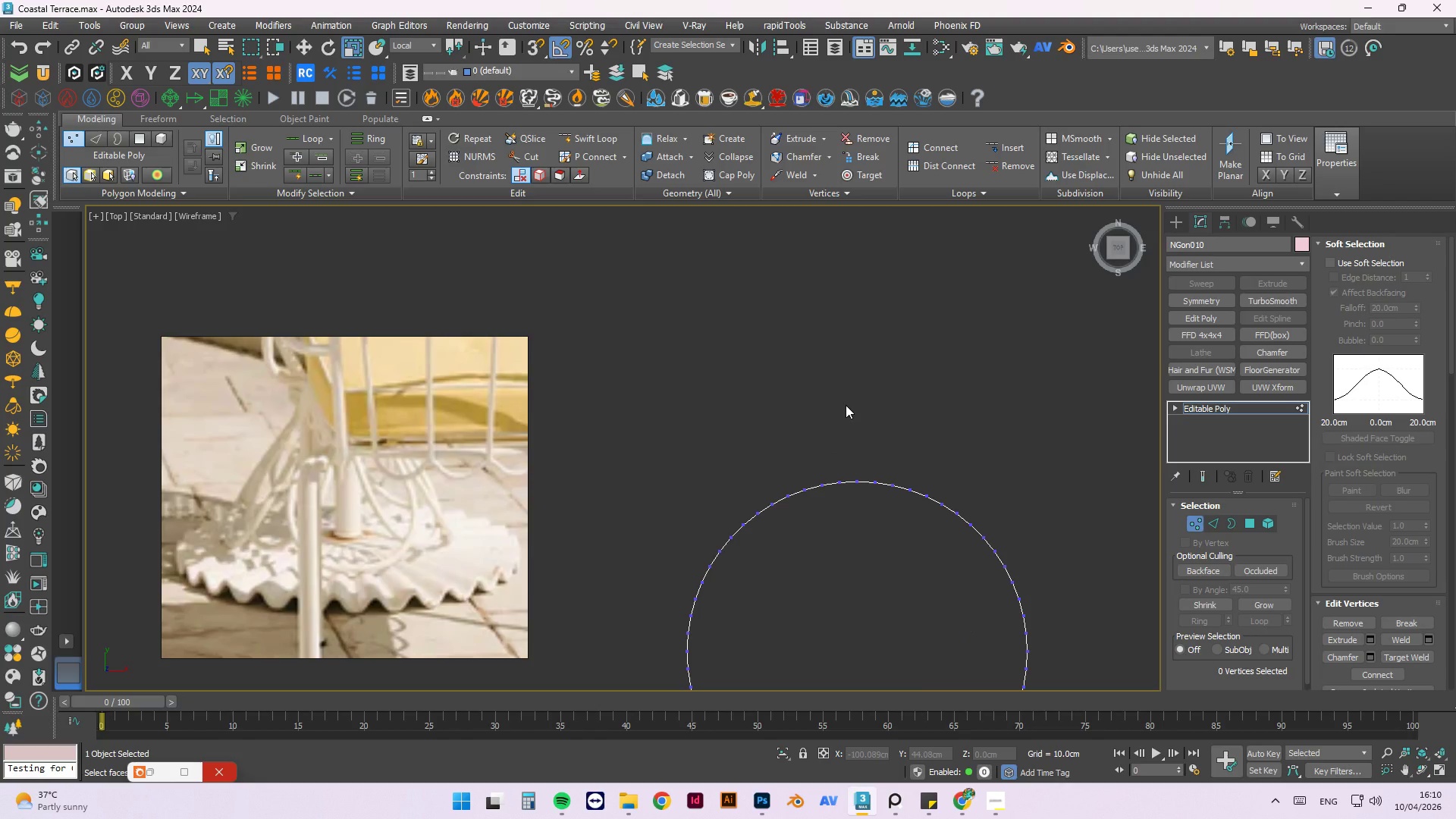 
scroll: coordinate [969, 431], scroll_direction: down, amount: 4.0
 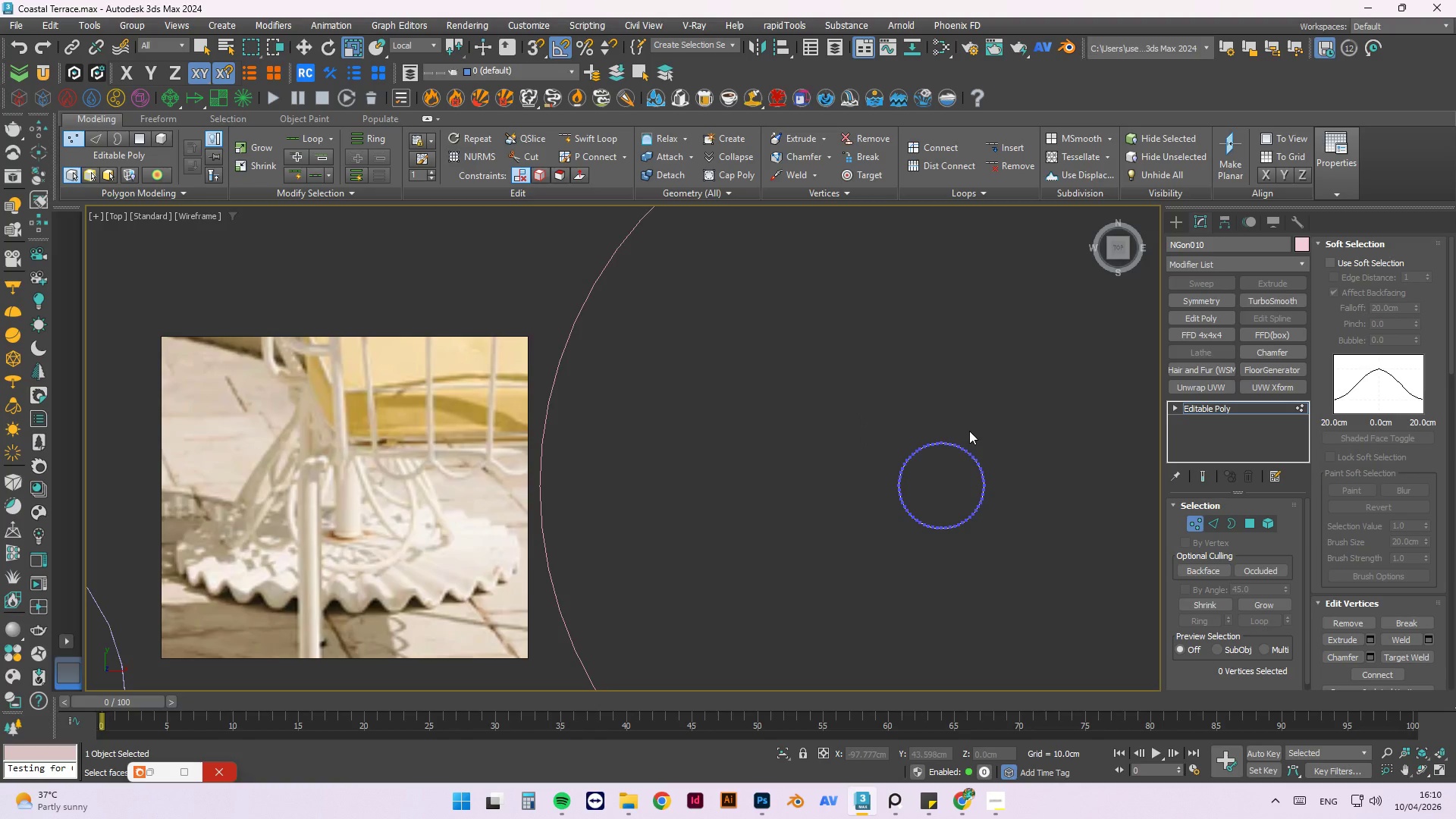 
key(Delete)
 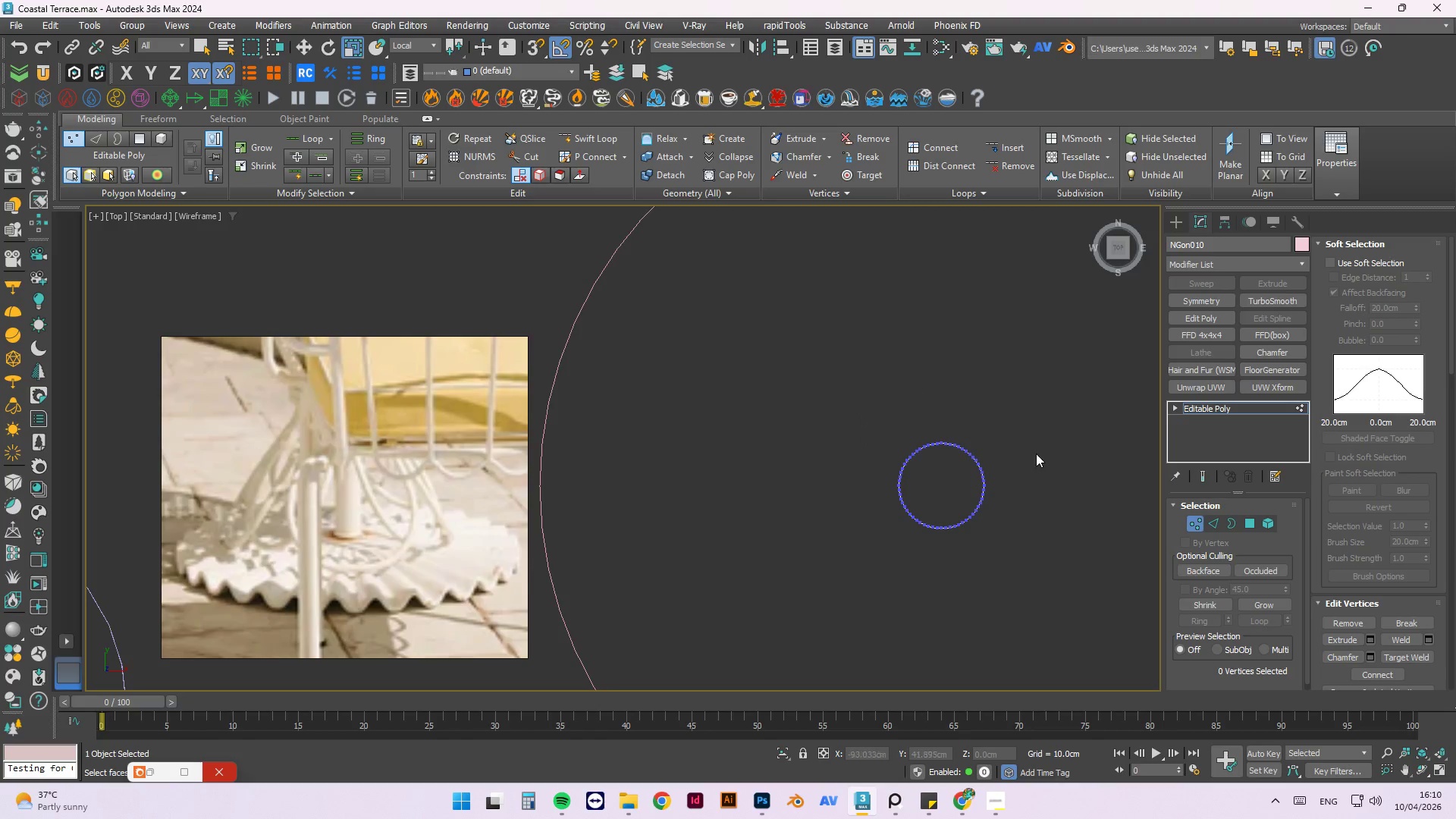 
left_click_drag(start_coordinate=[1076, 411], to_coordinate=[732, 642])
 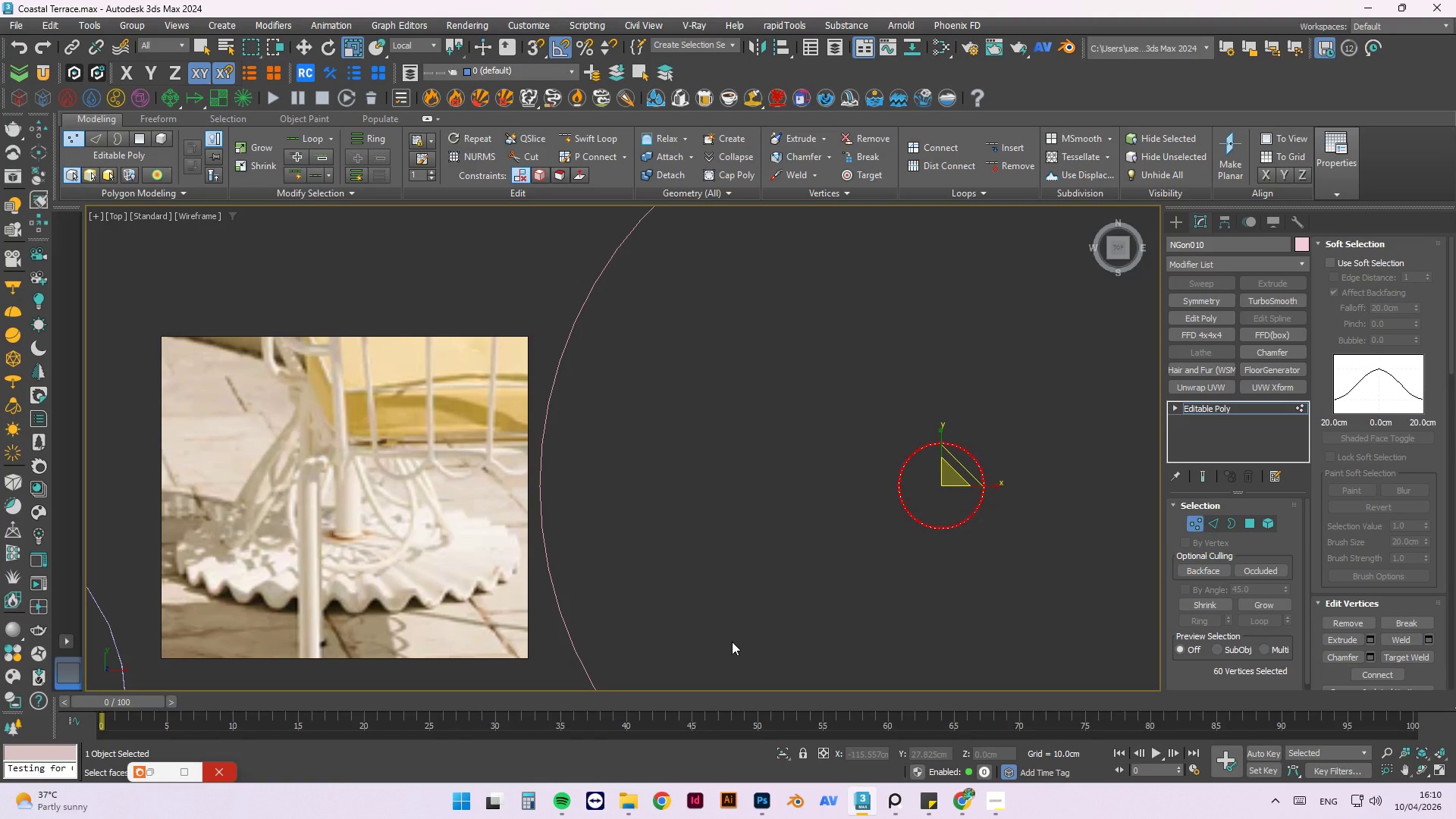 
key(Delete)
 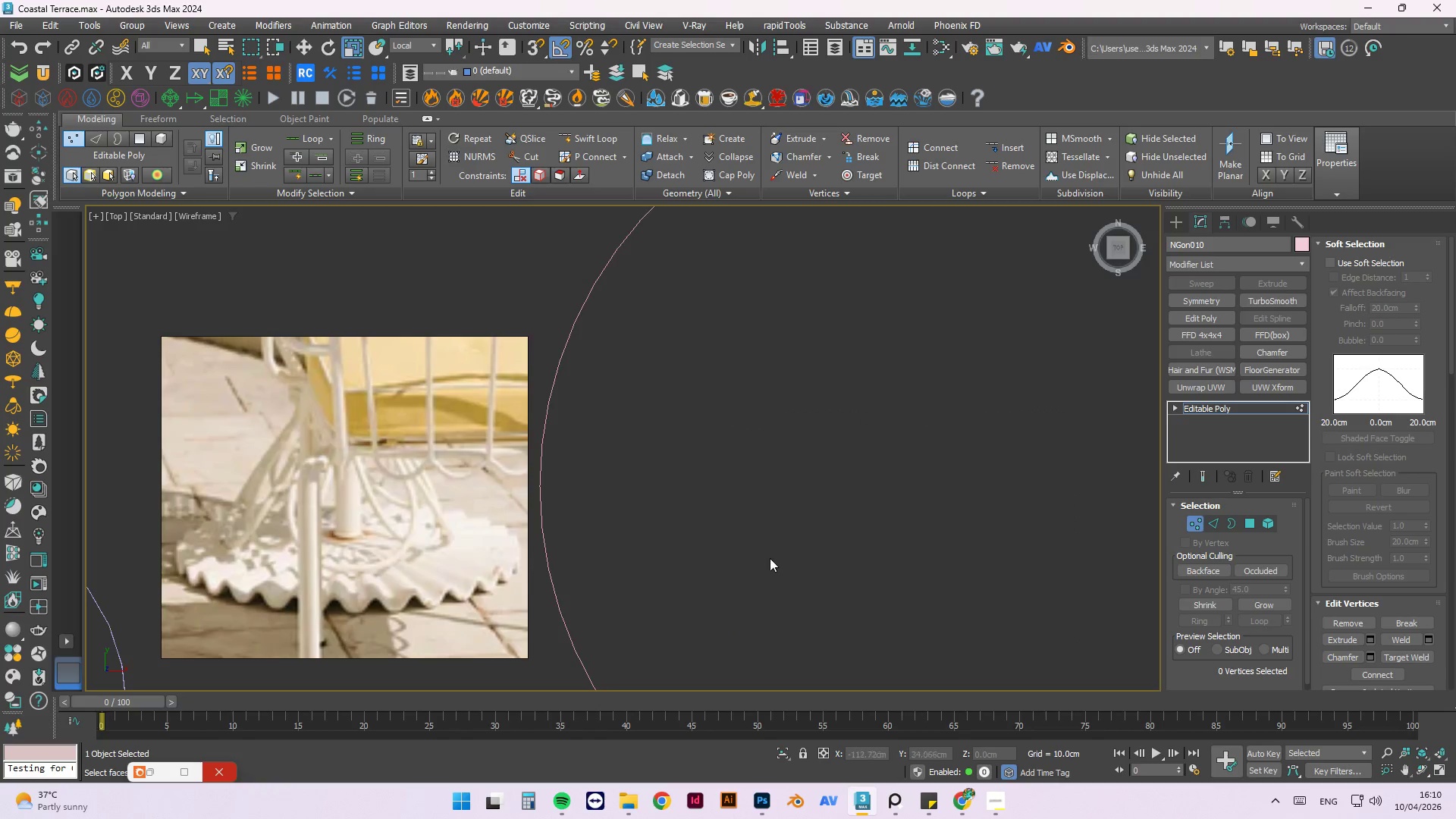 
key(Escape)
 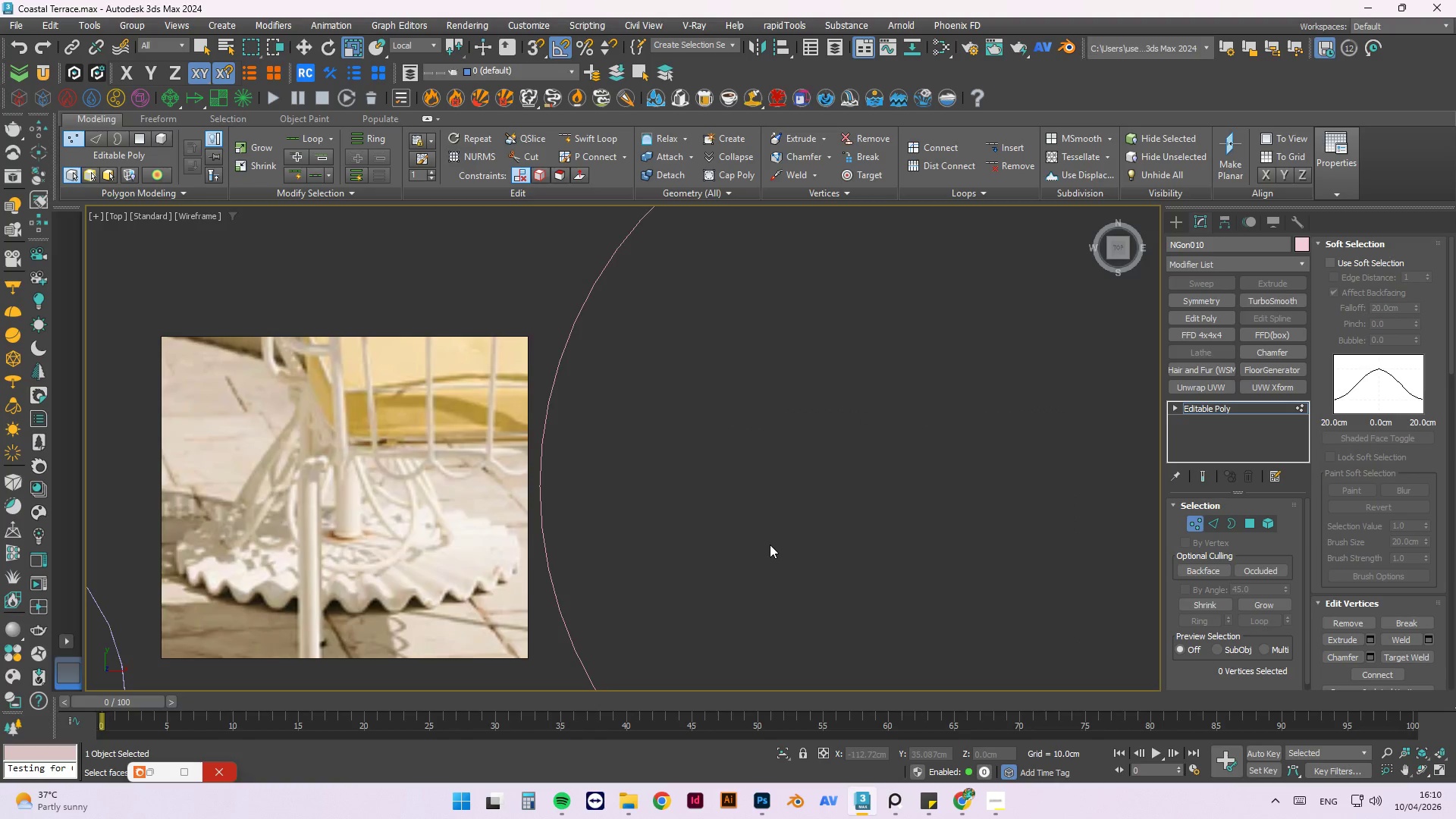 
key(Control+Z)
 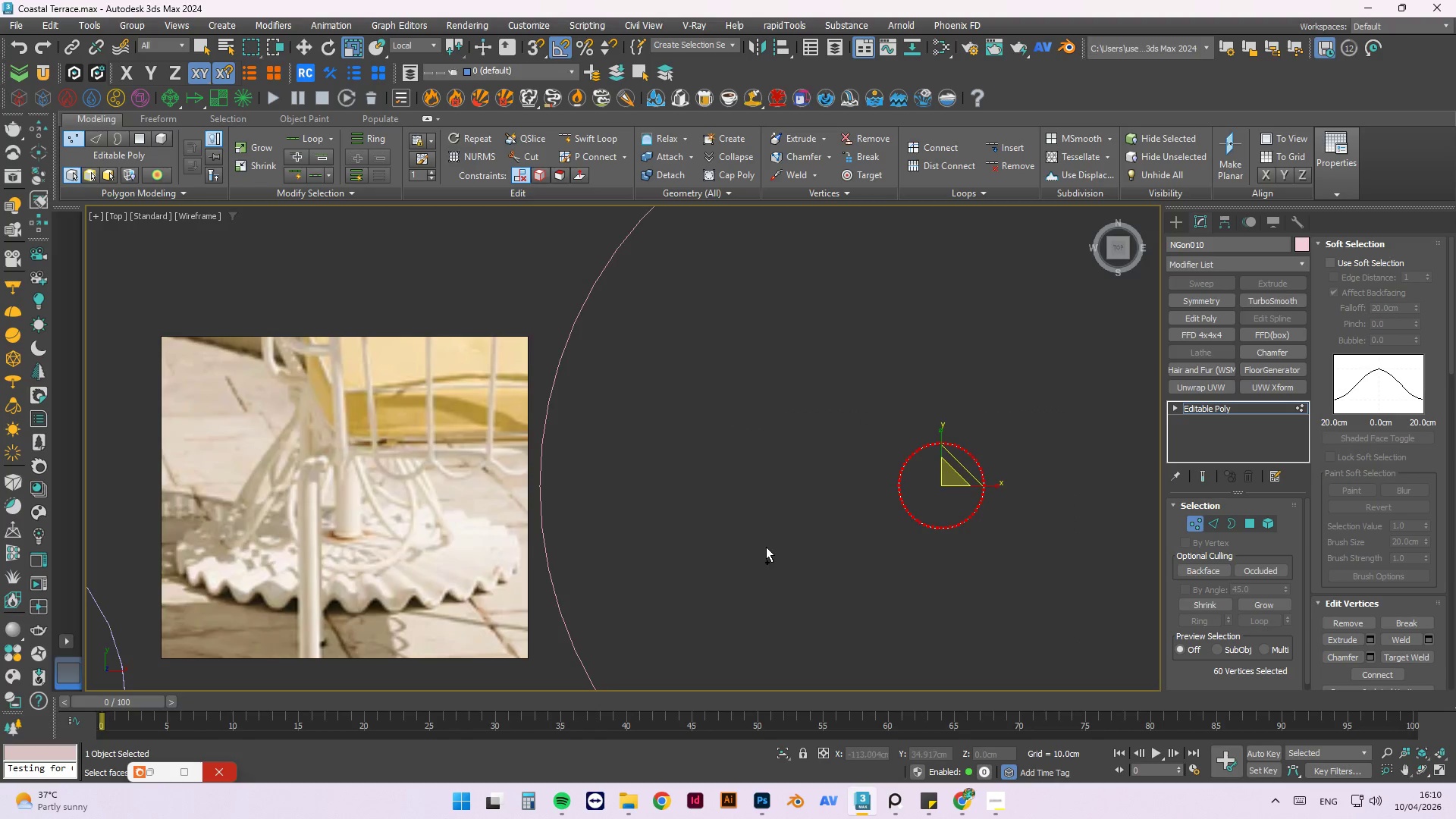 
key(Control+Z)
 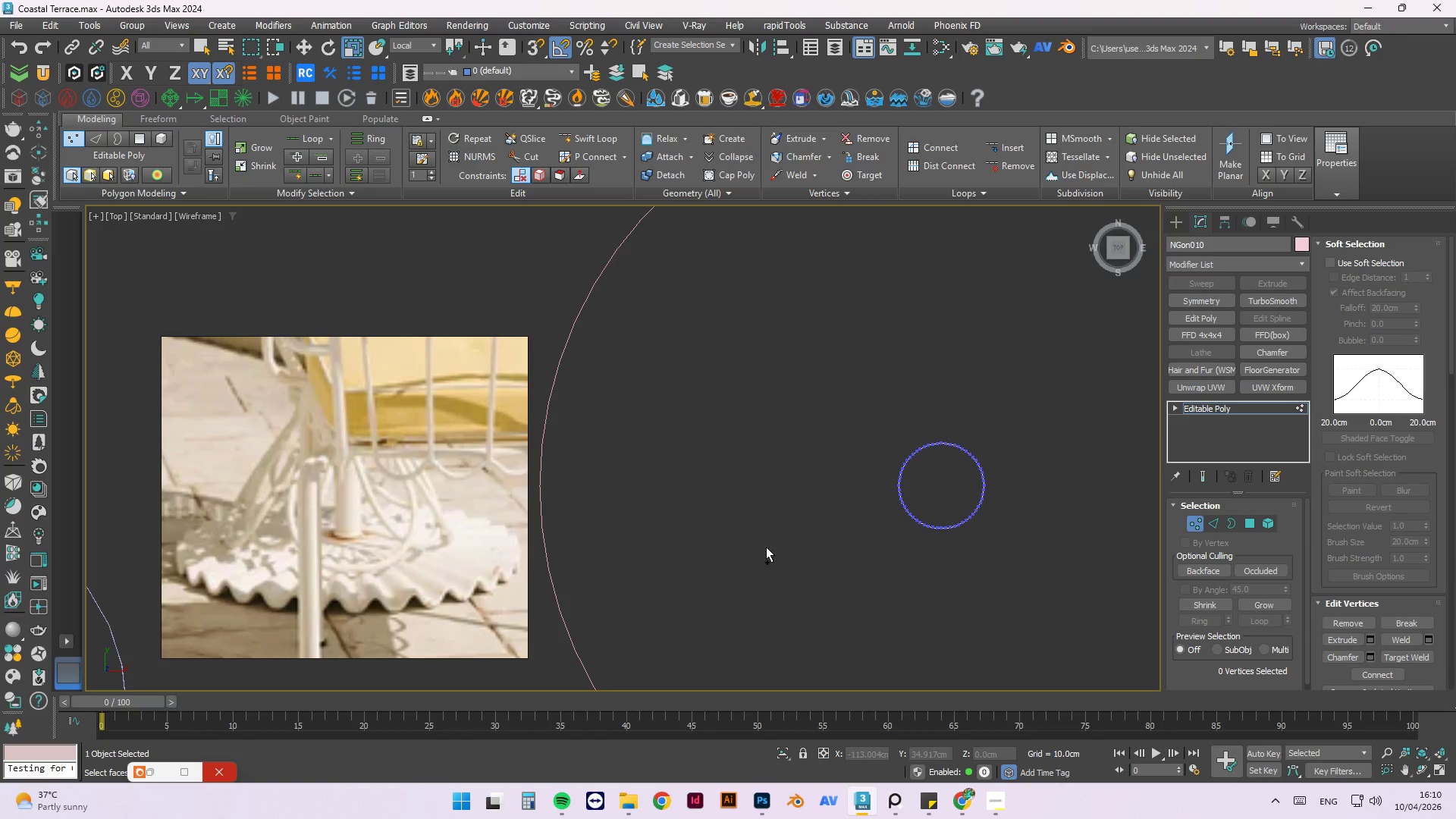 
key(Control+Z)
 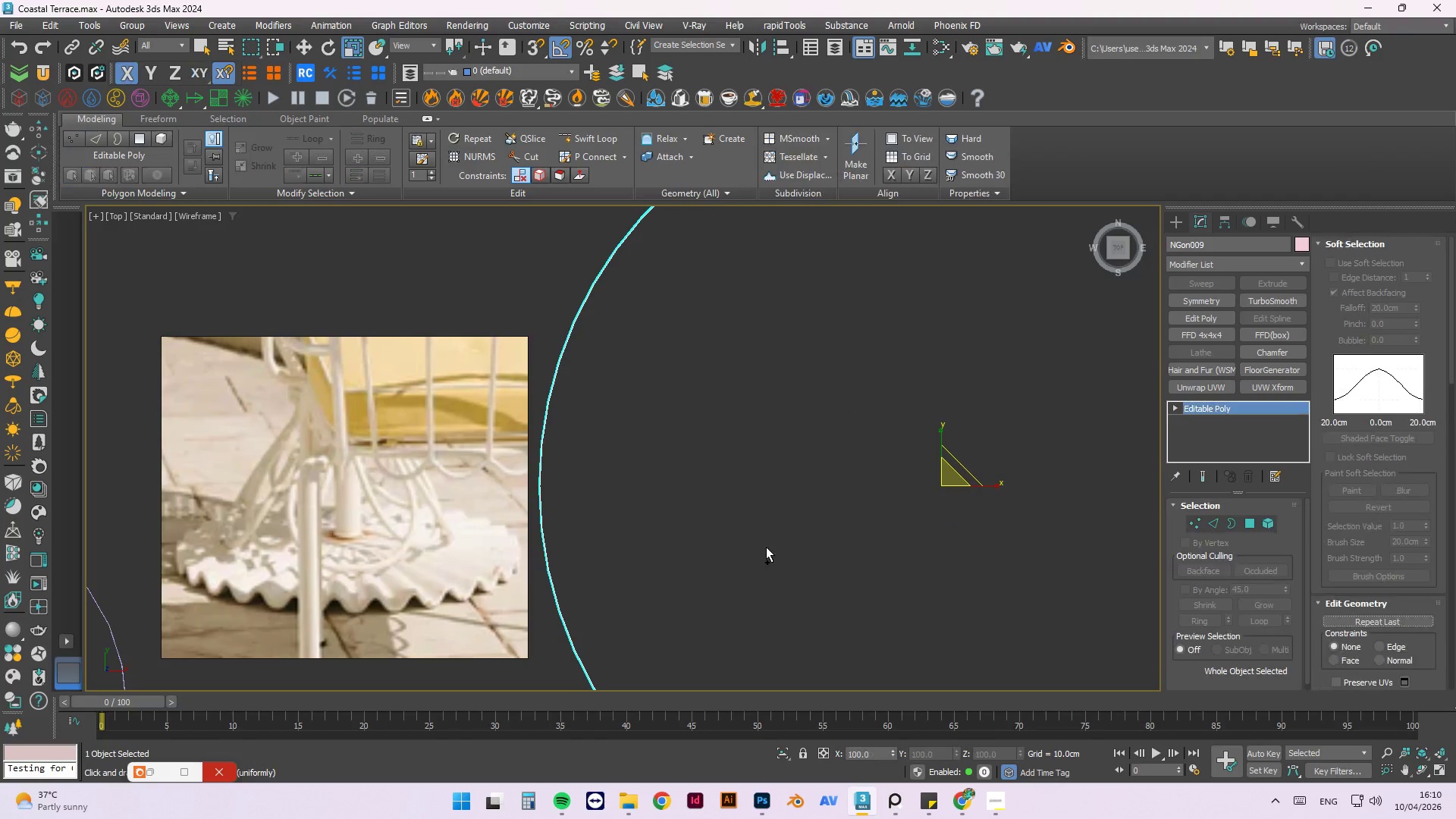 
key(Control+Z)
 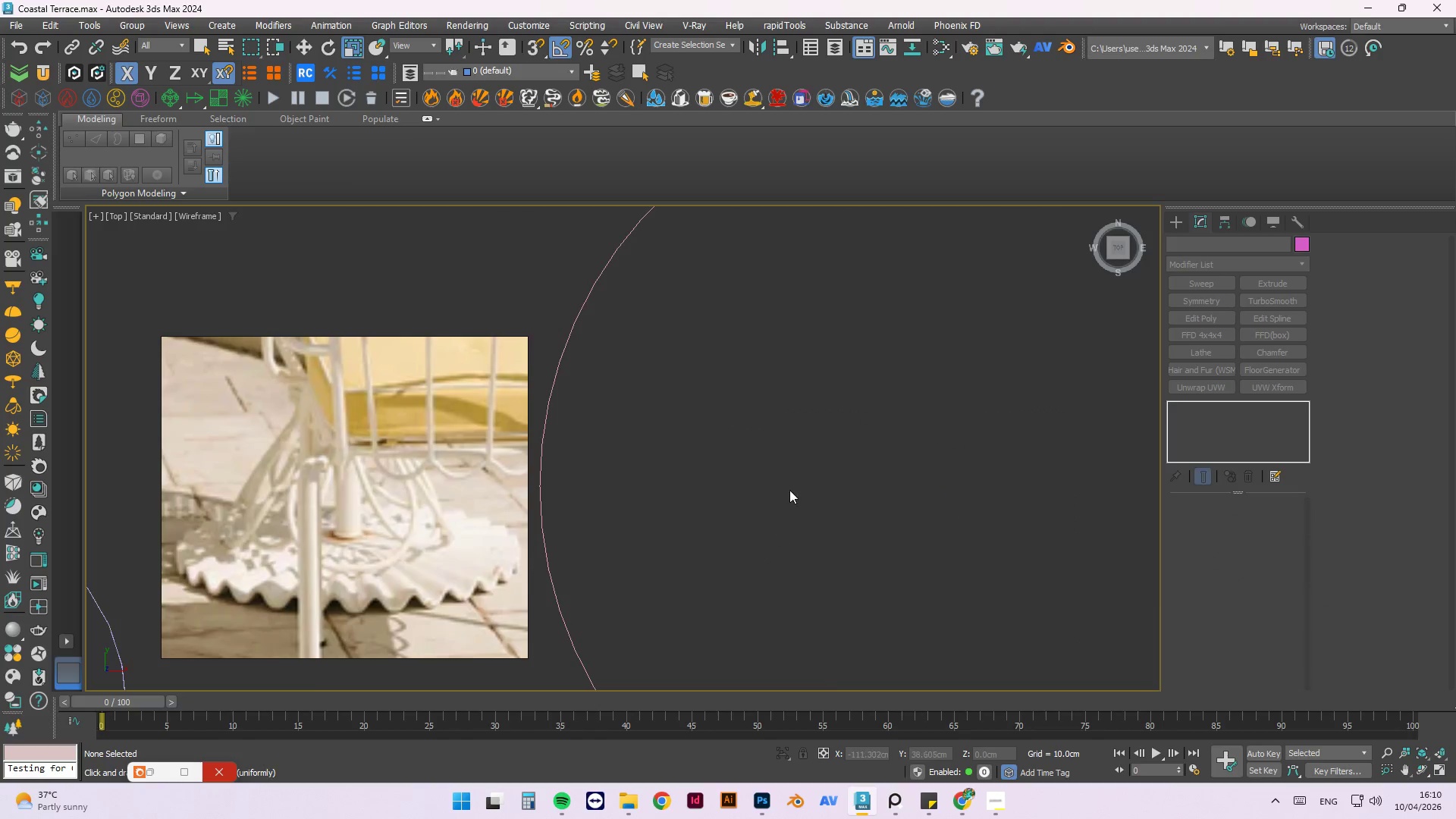 
scroll: coordinate [790, 479], scroll_direction: down, amount: 4.0
 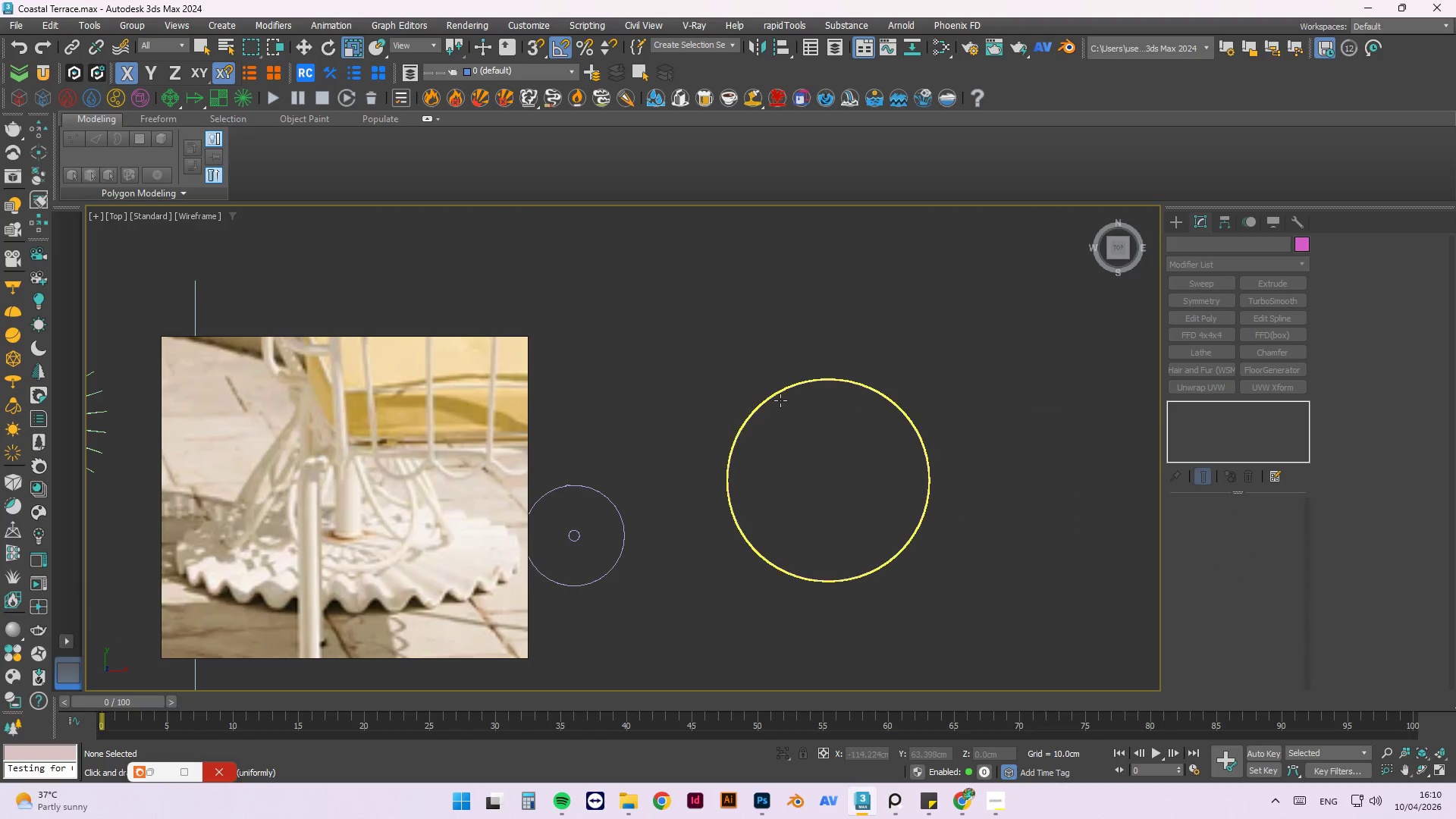 
left_click([780, 400])
 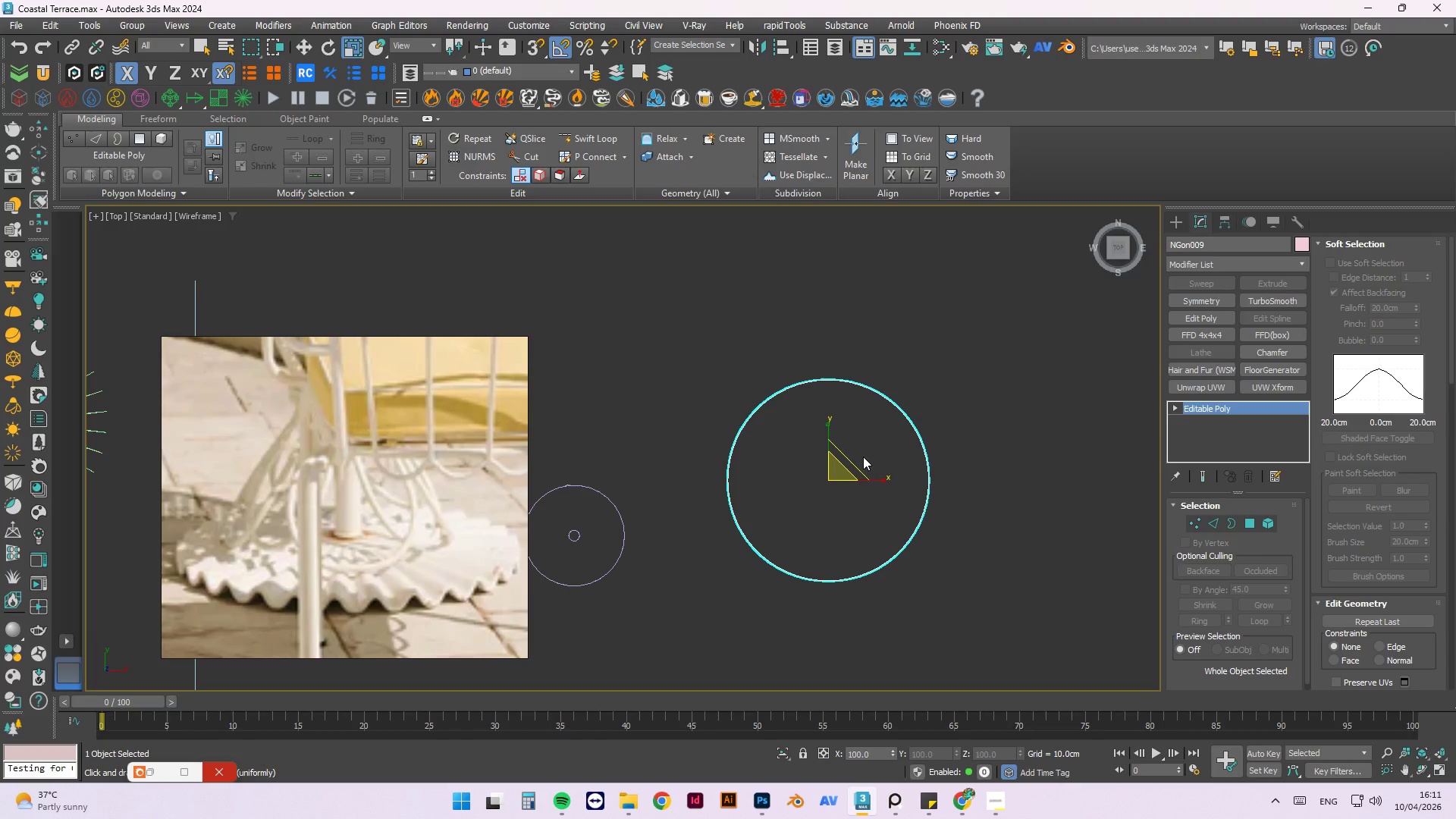 
wait(24.41)
 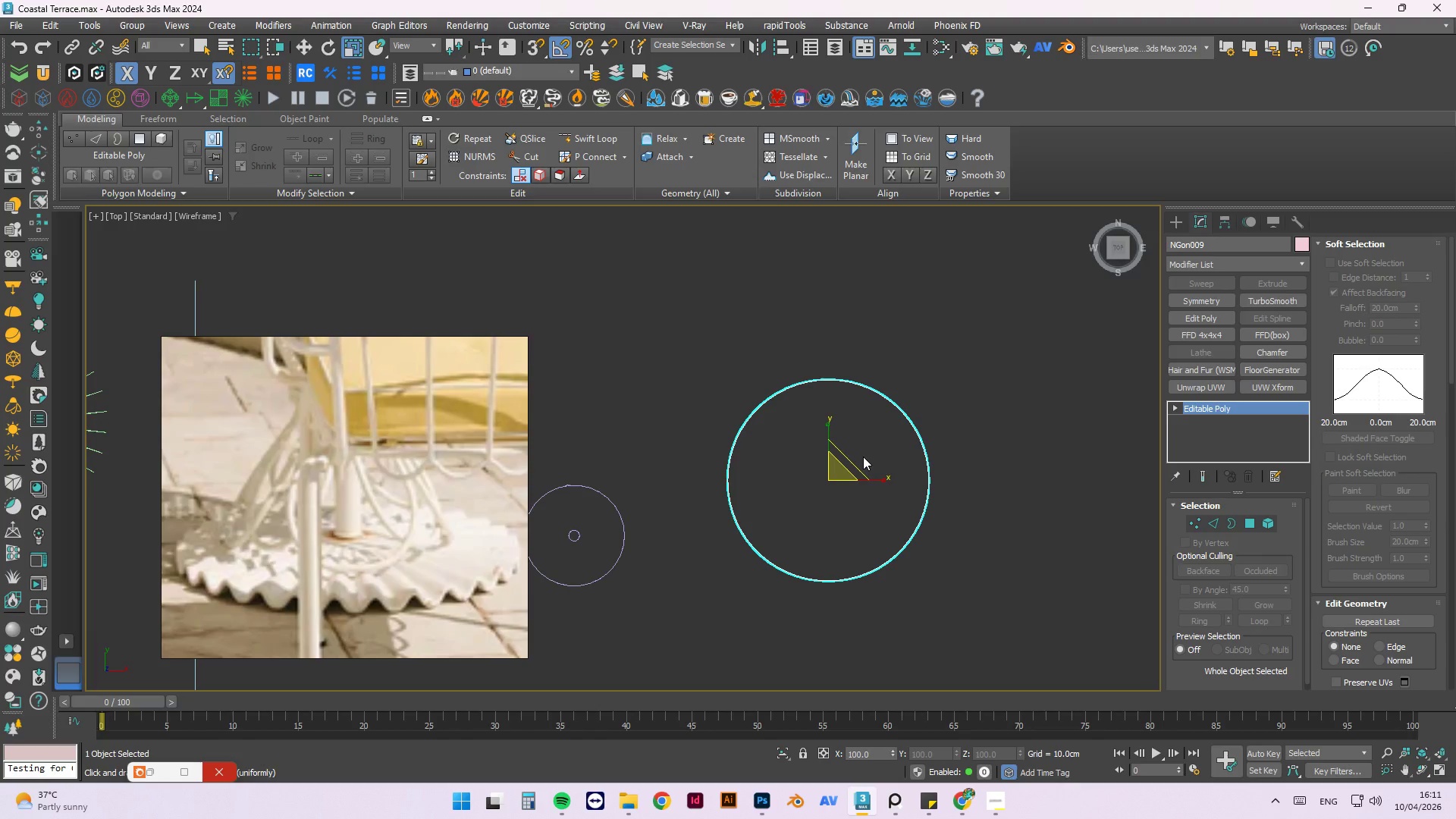 
scroll: coordinate [825, 470], scroll_direction: up, amount: 4.0
 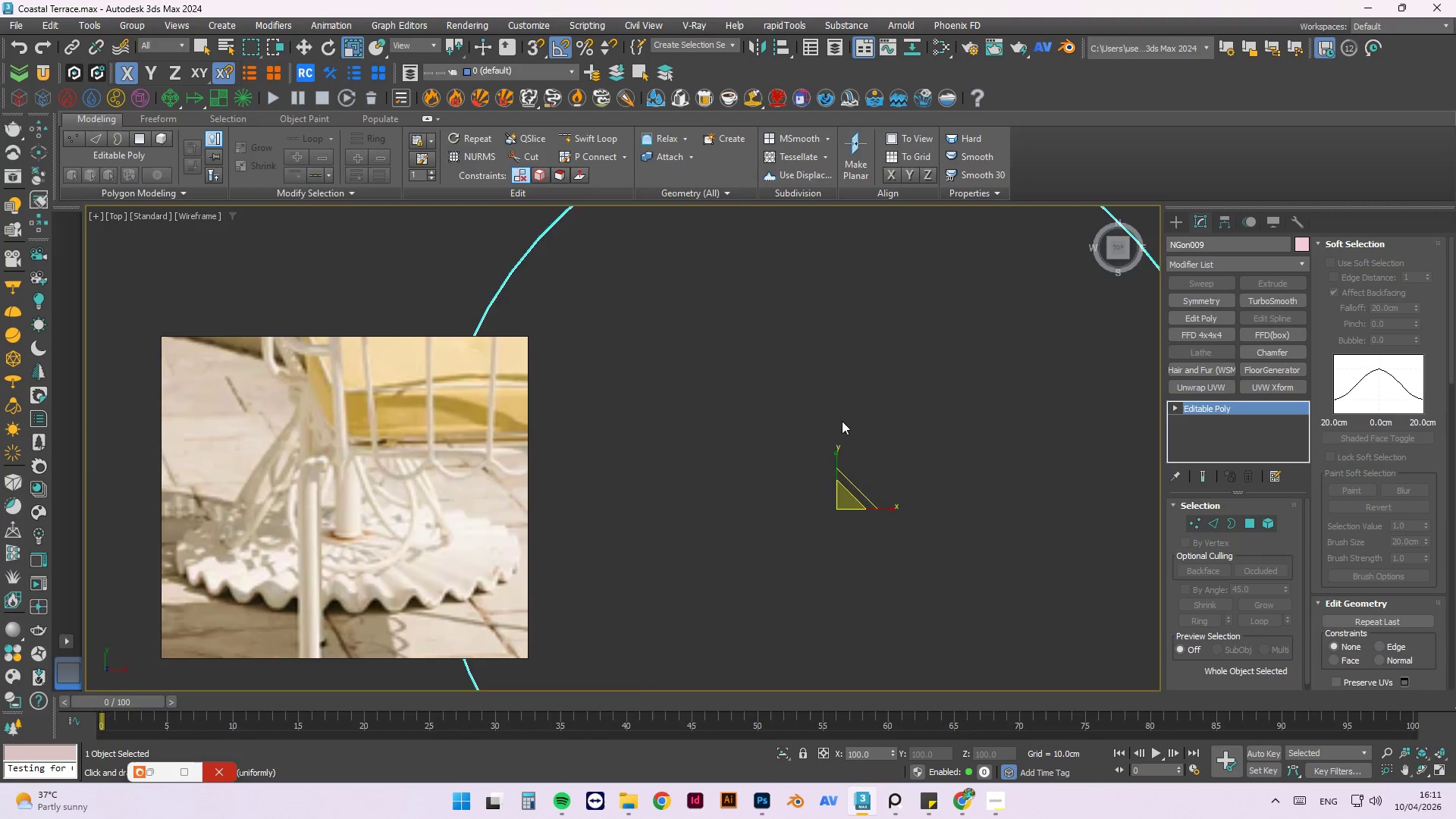 
scroll: coordinate [815, 407], scroll_direction: down, amount: 2.0
 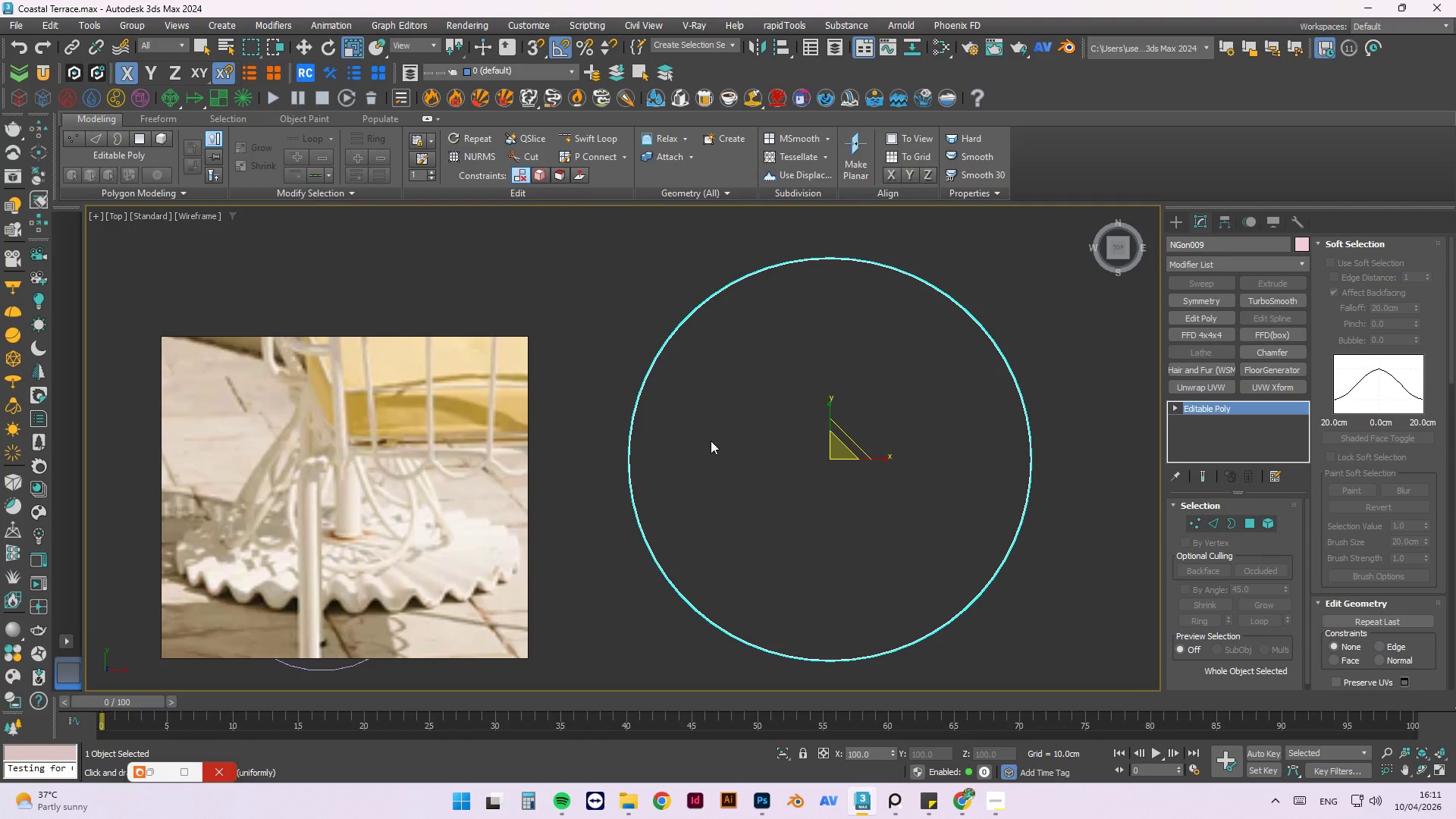 
wait(29.25)
 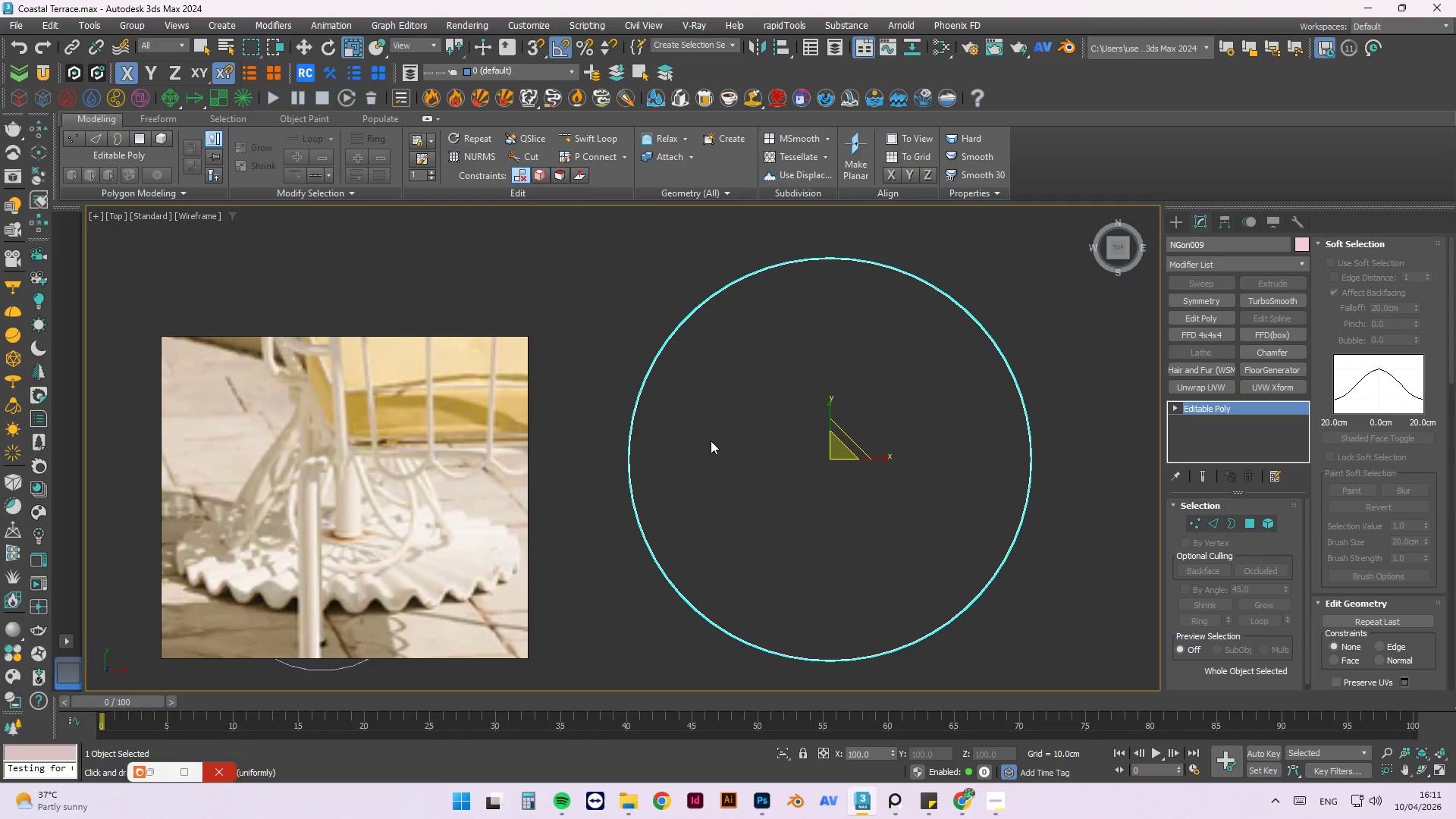 
scroll: coordinate [880, 418], scroll_direction: none, amount: 0.0
 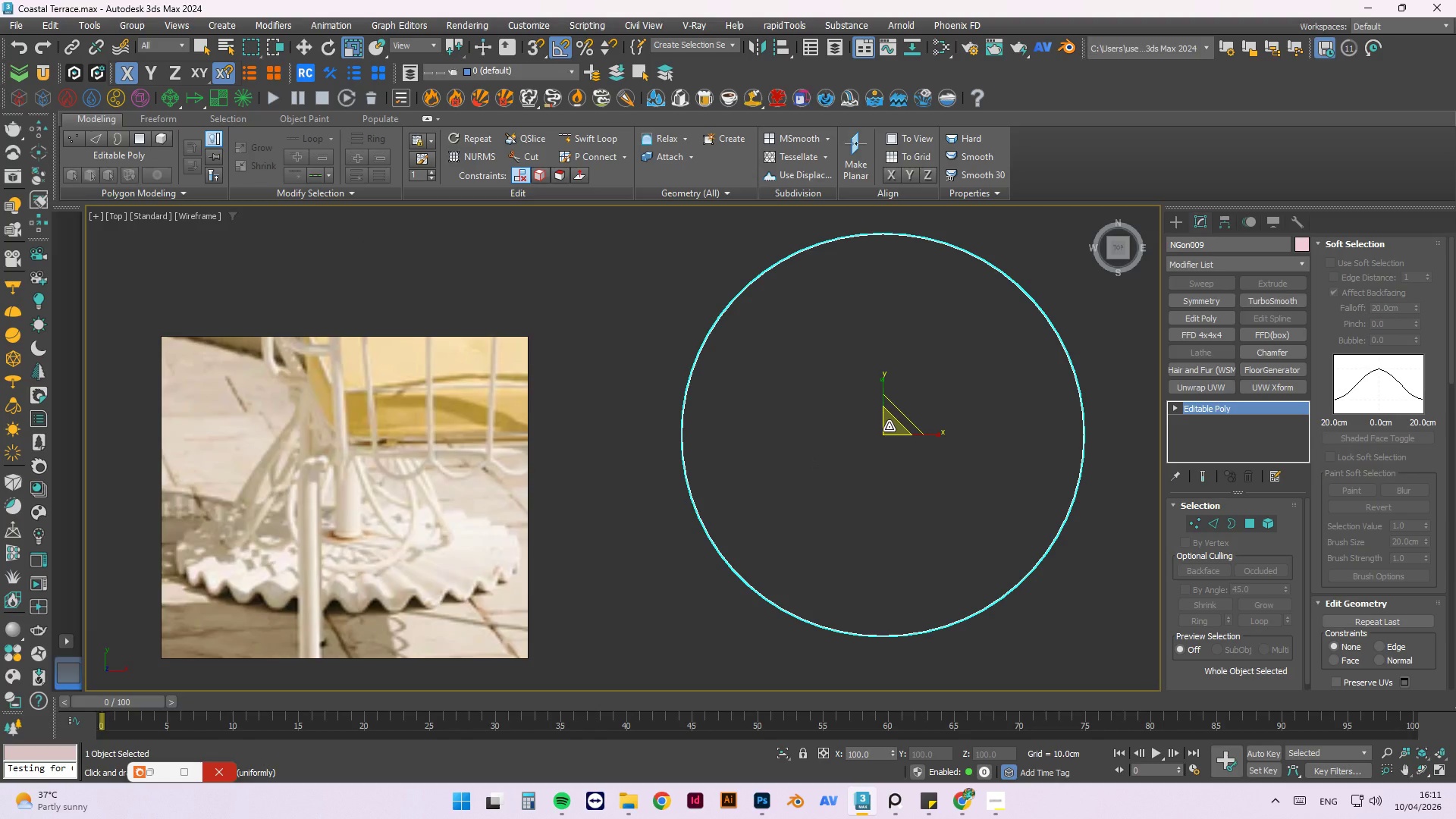 
hold_key(key=ShiftLeft, duration=1.51)
left_click_drag(start_coordinate=[889, 426], to_coordinate=[821, 729])
 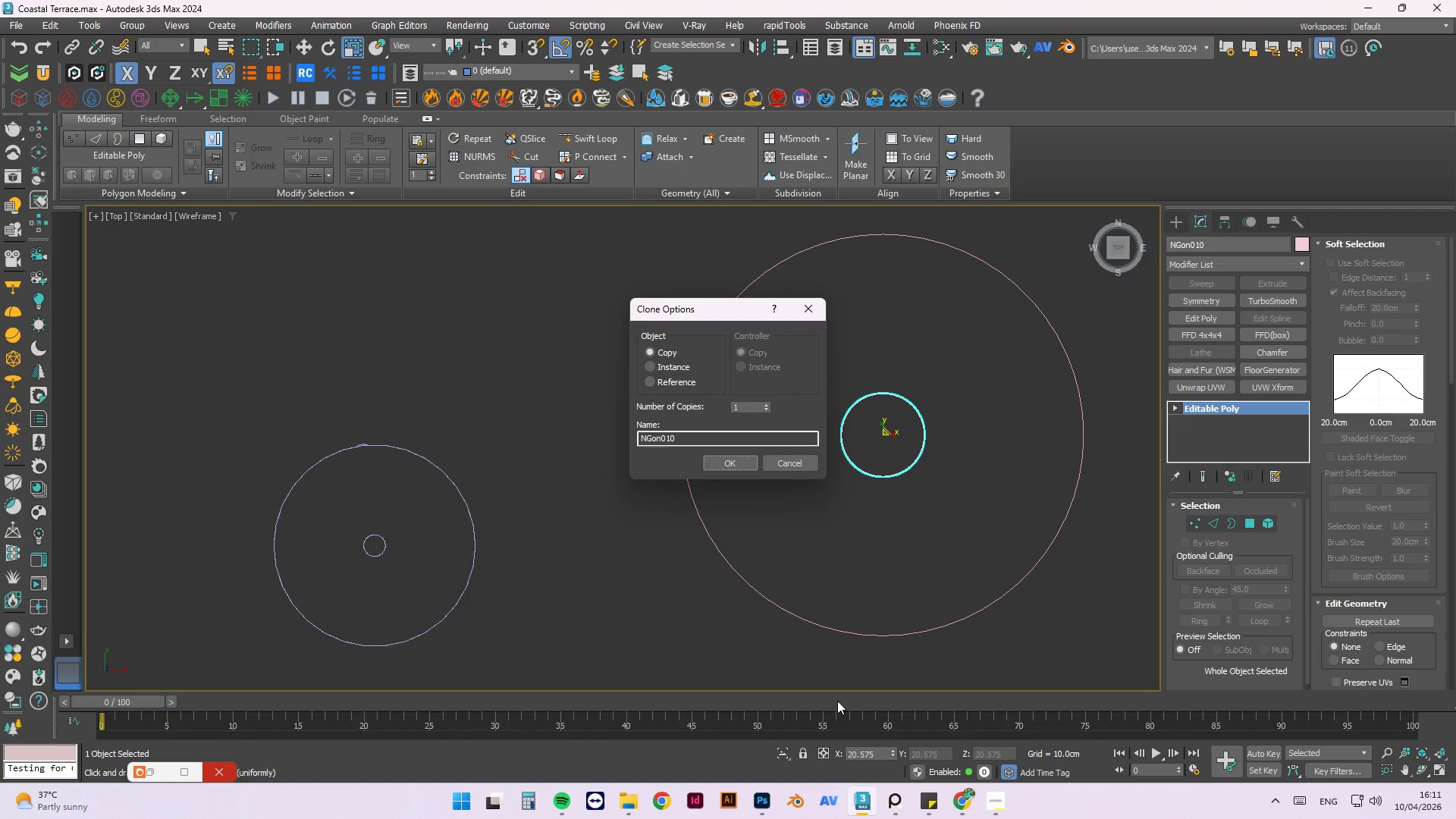 
hold_key(key=ShiftLeft, duration=0.88)
 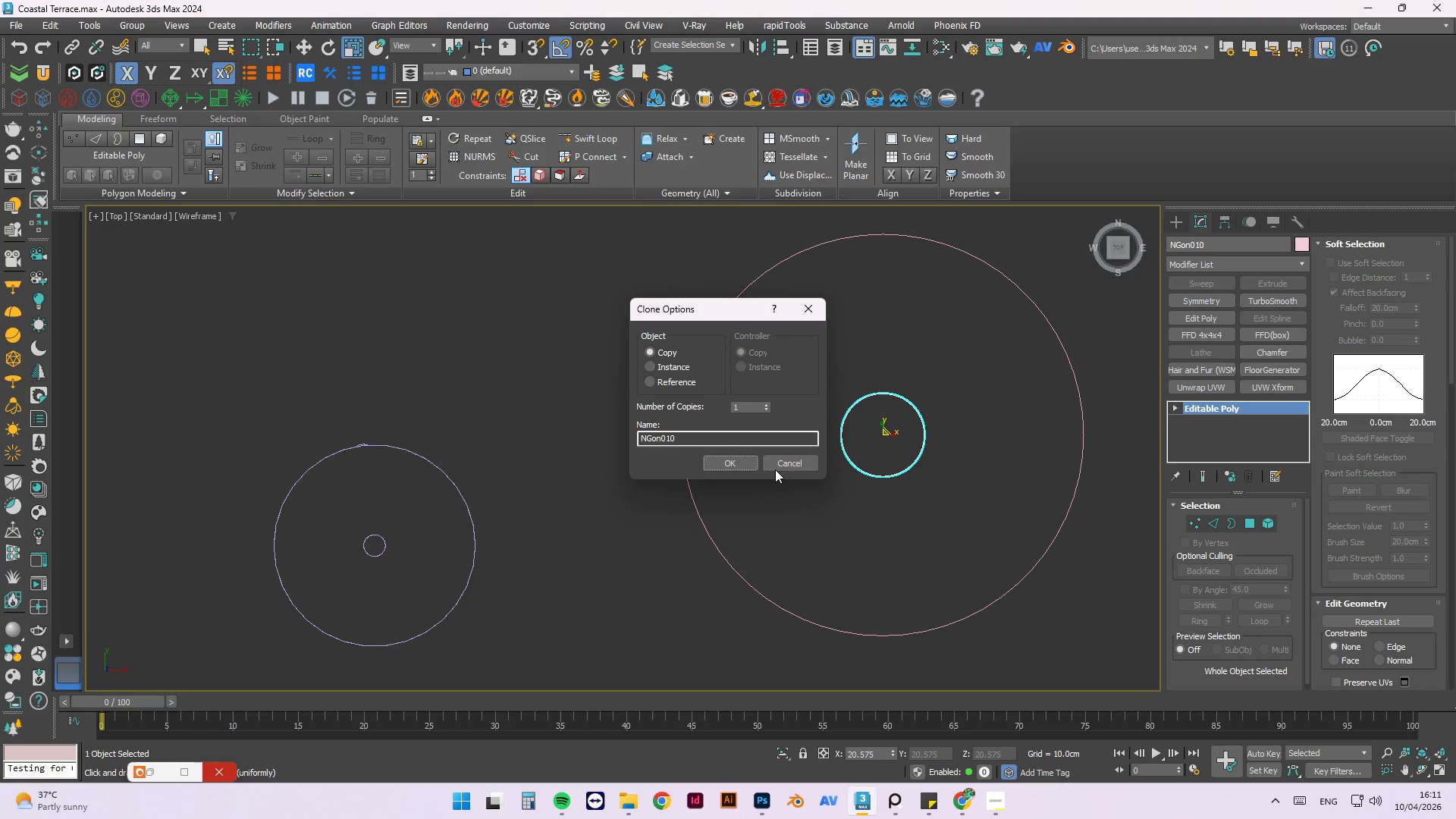 
left_click([777, 468])
 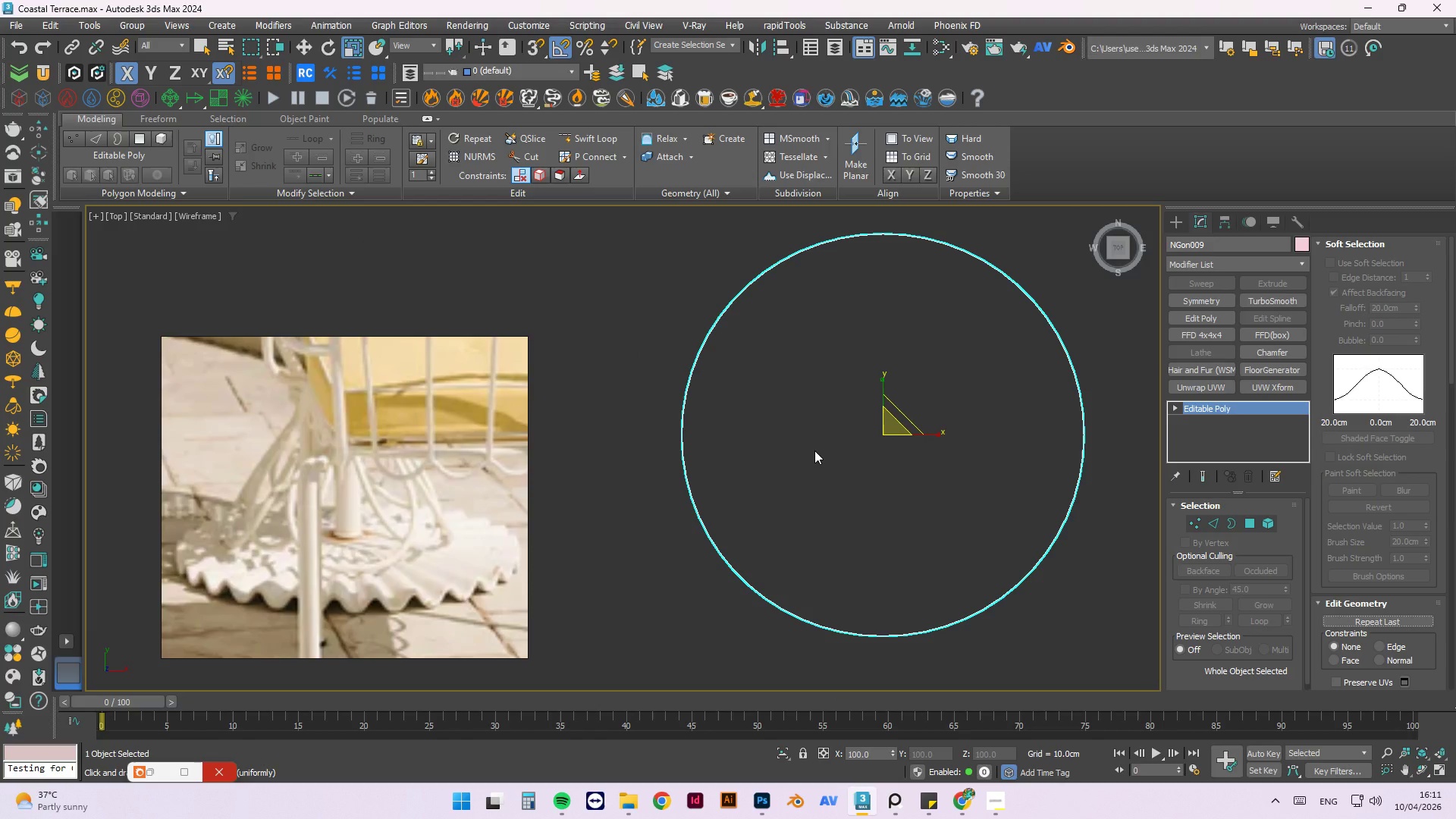 
key(Control+Z)
 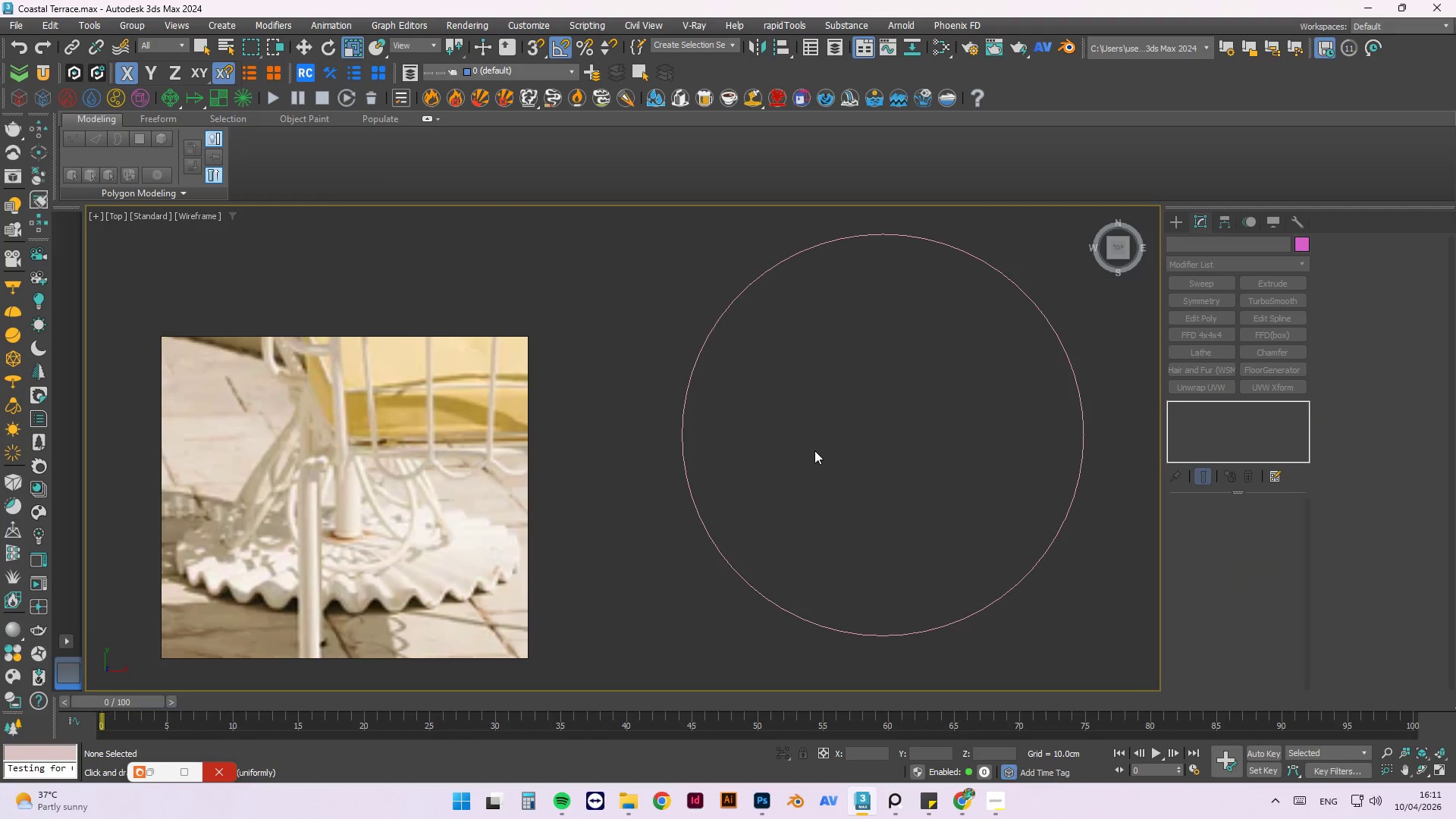 
key(Control+Z)
 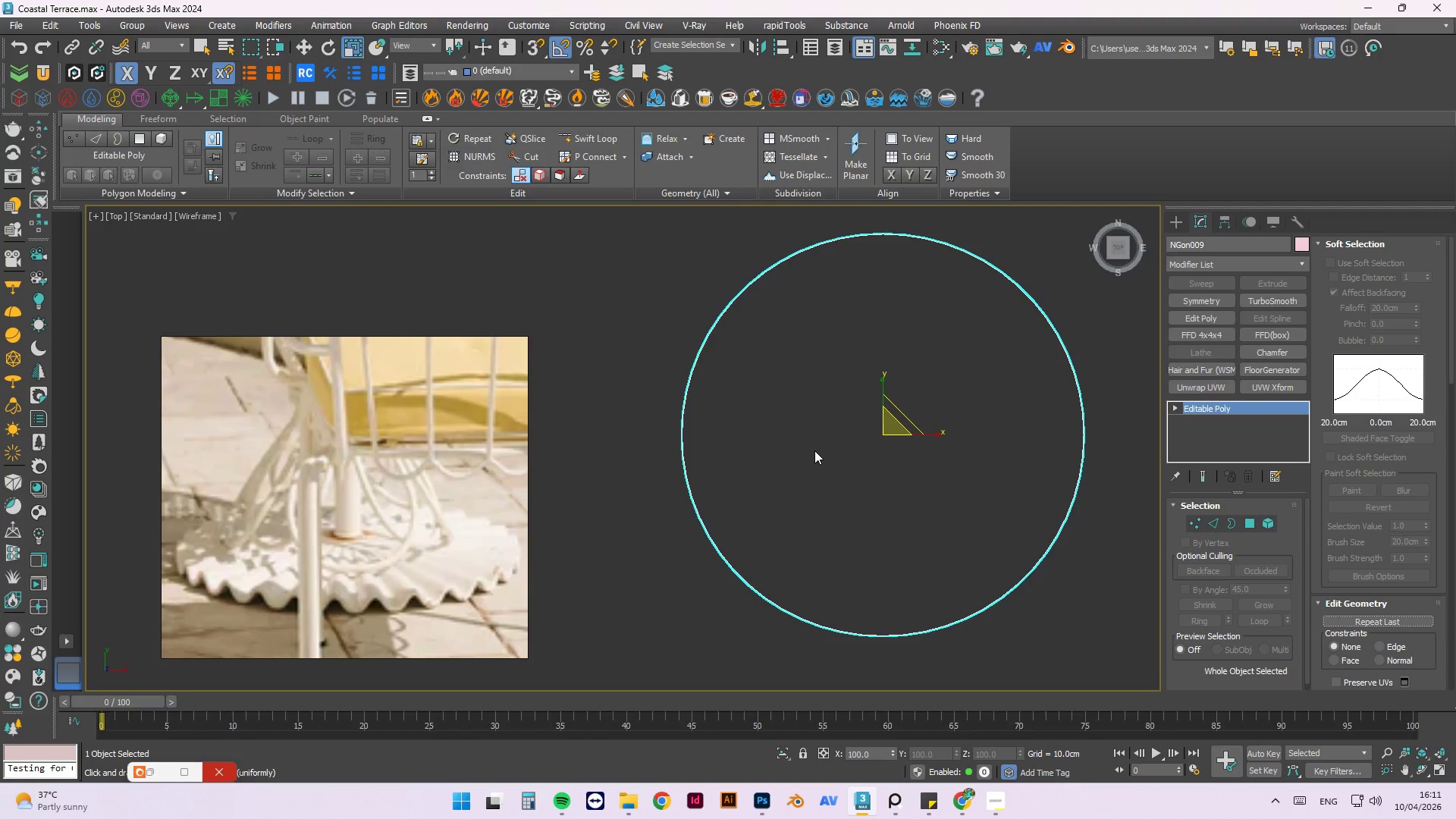 
key(Control+Z)
 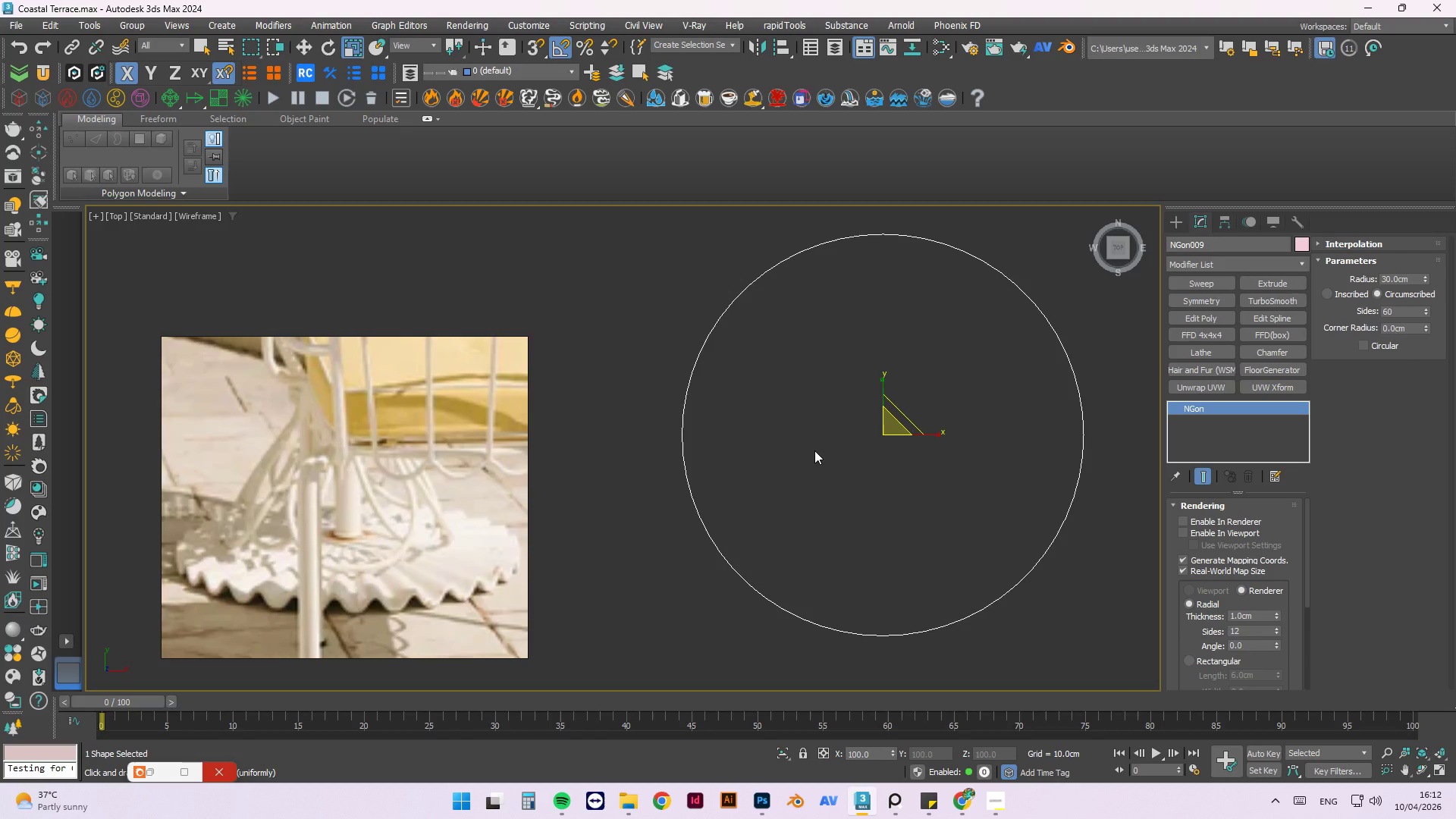 
wait(22.88)
 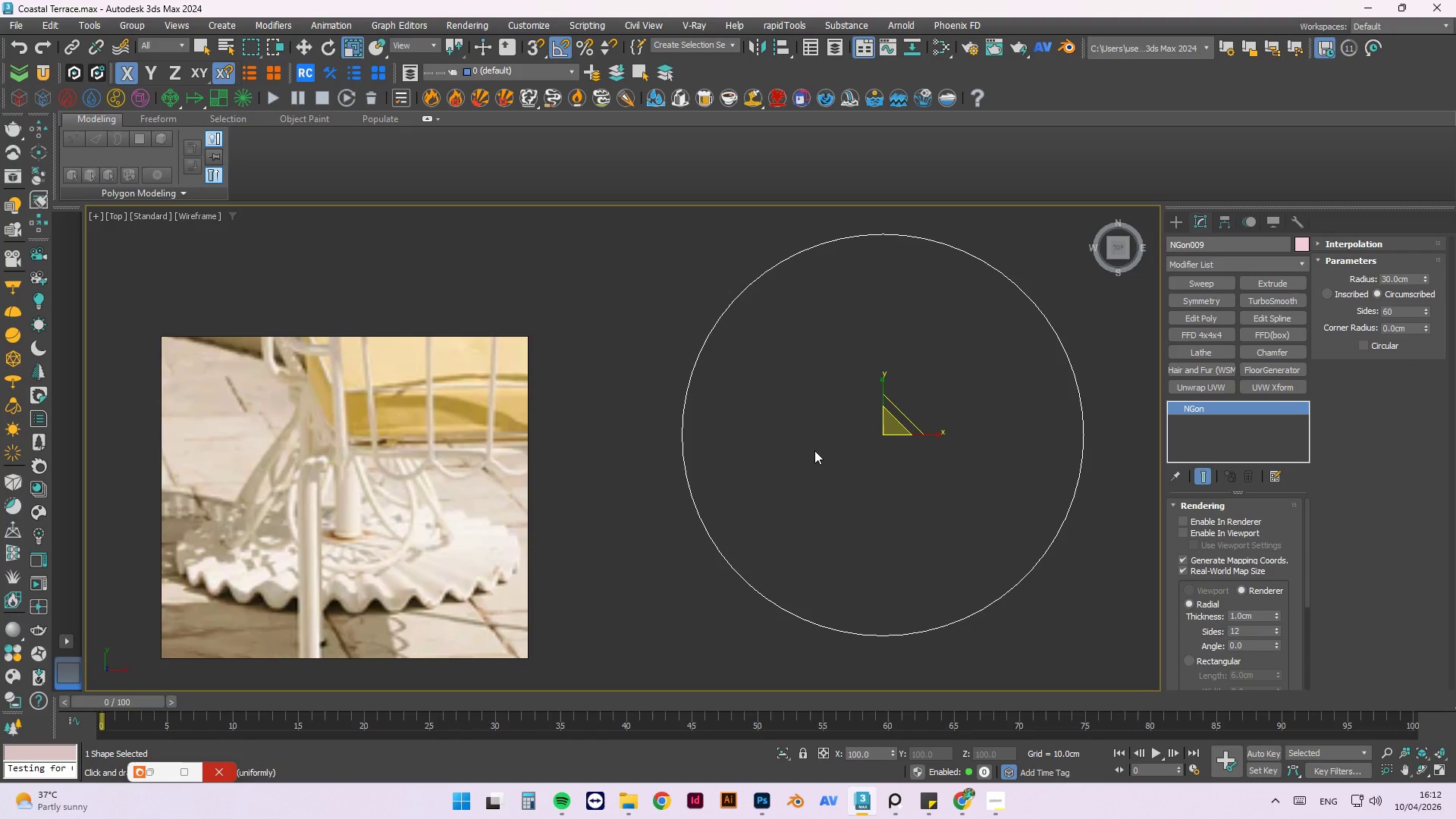 
hold_key(key=ShiftLeft, duration=1.5)
left_click_drag(start_coordinate=[896, 428], to_coordinate=[765, 199])
 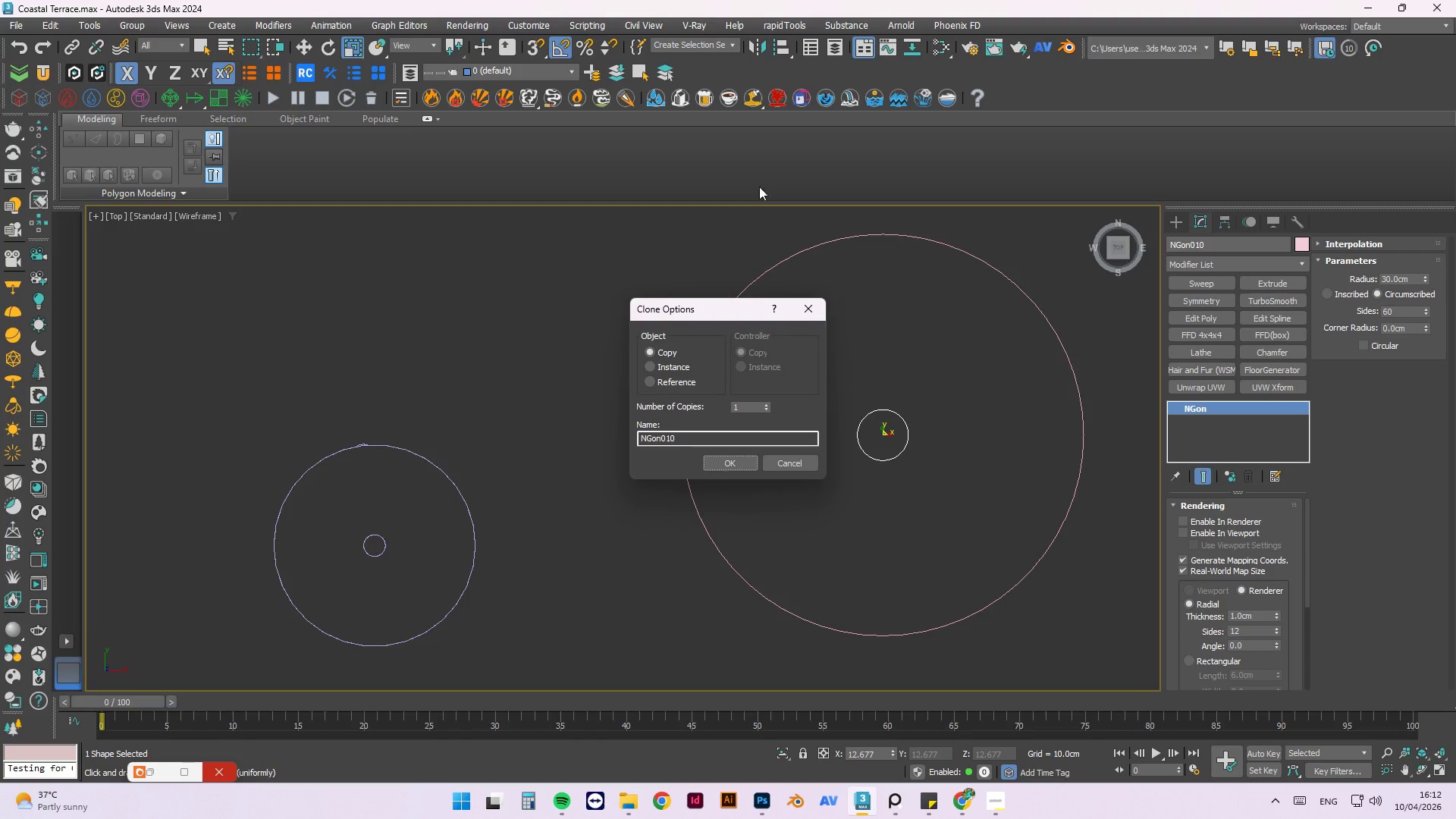 
hold_key(key=ShiftLeft, duration=1.52)
 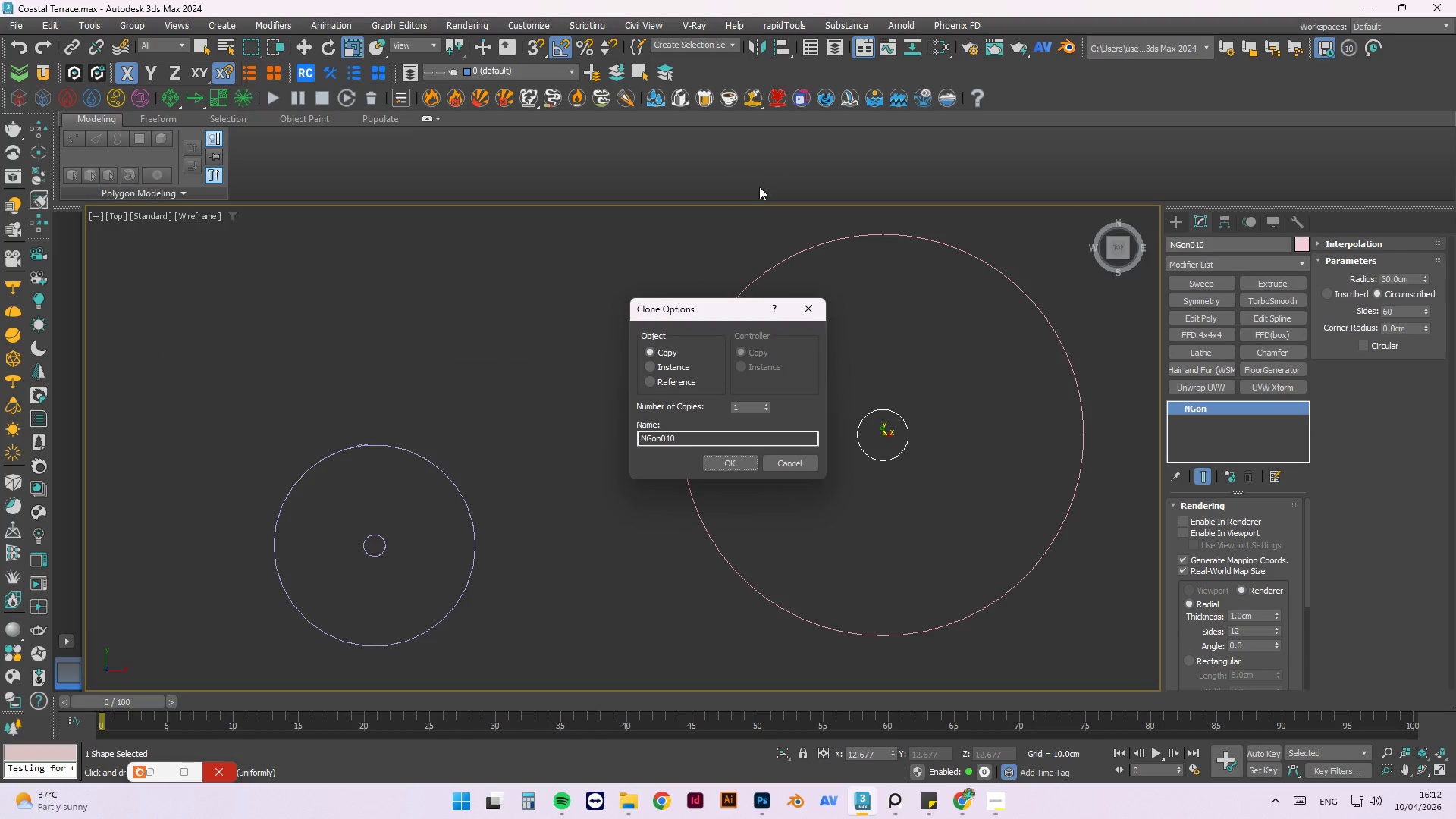 
hold_key(key=ShiftLeft, duration=0.48)
 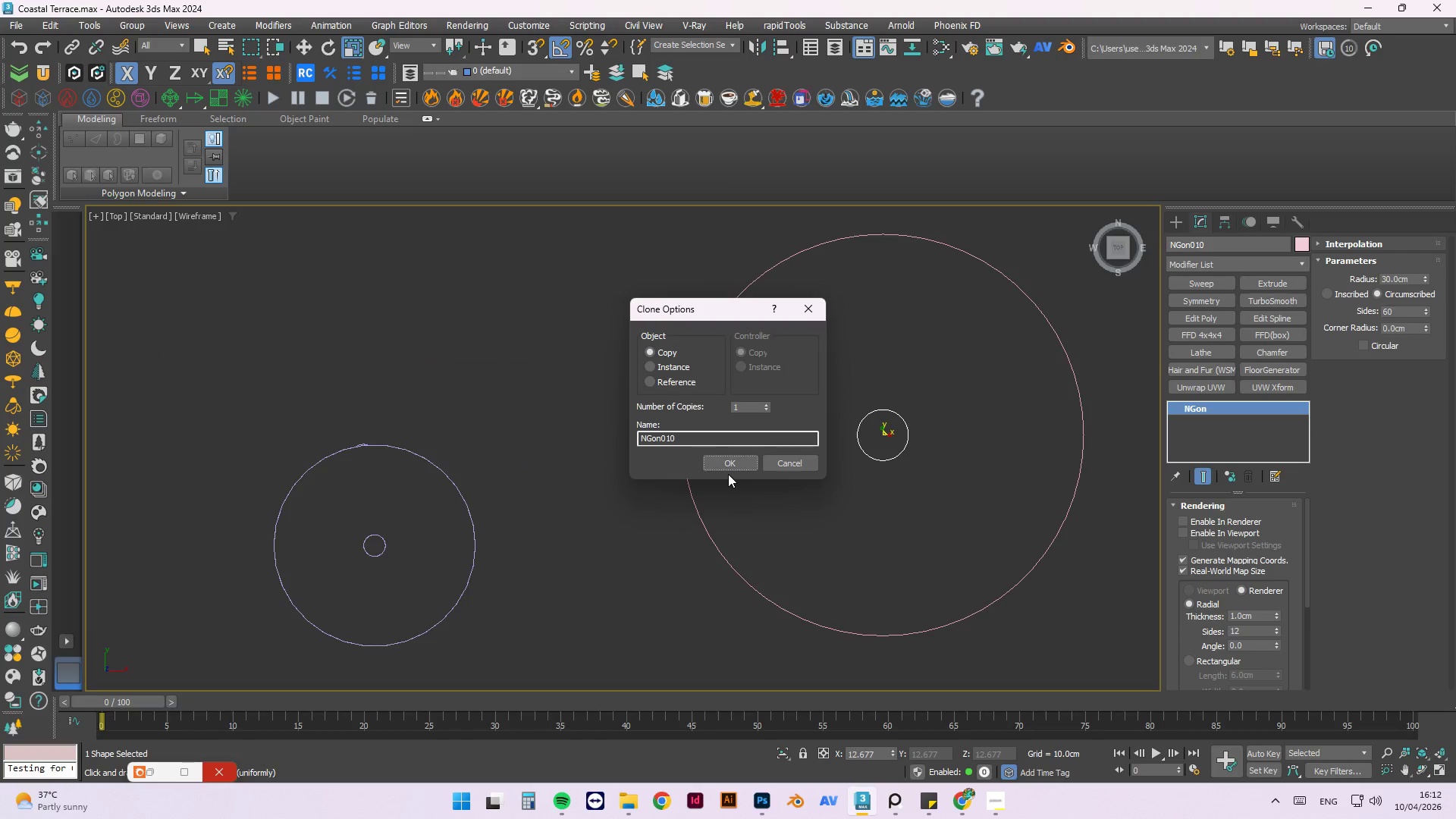 
left_click([728, 465])
 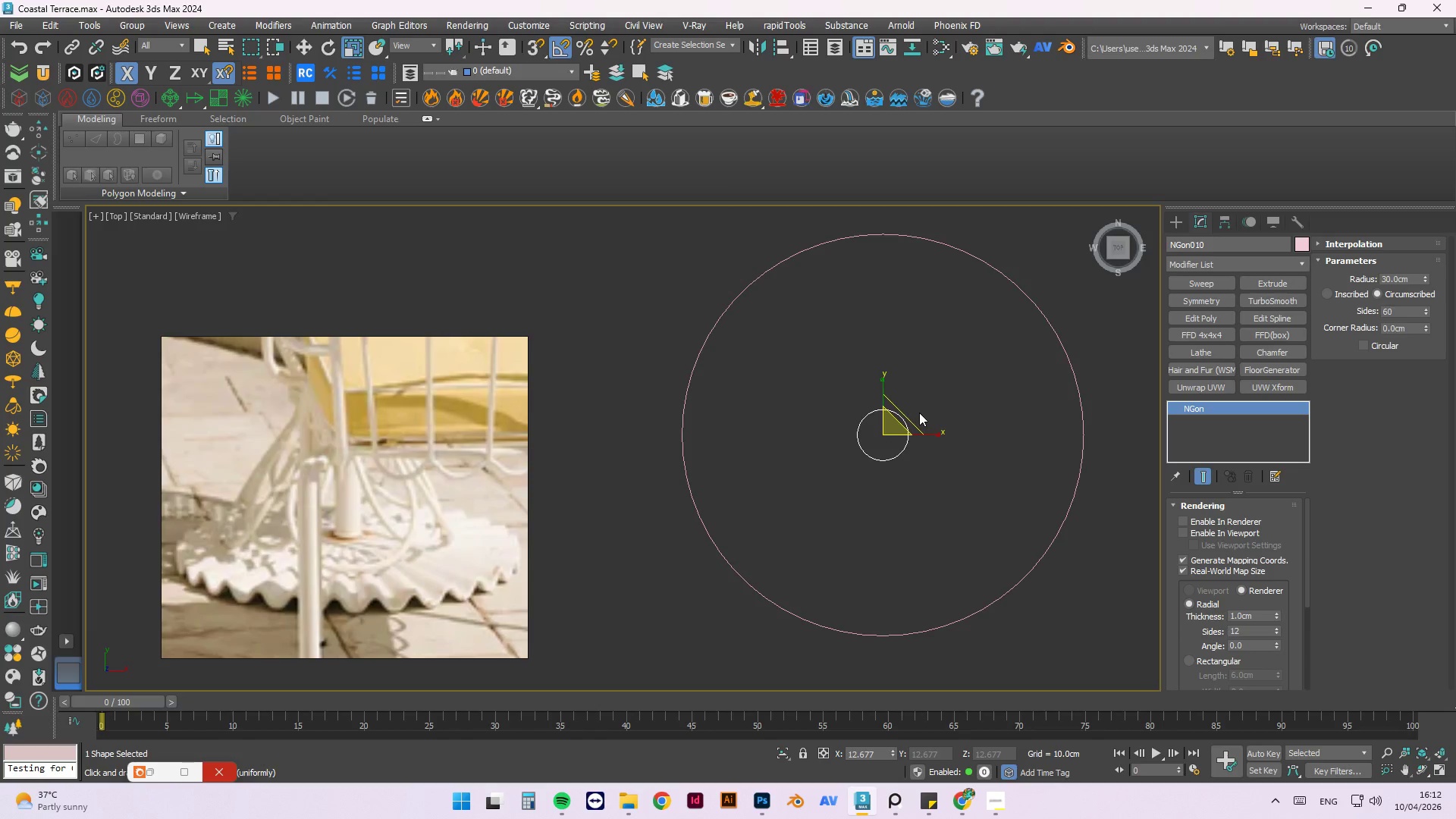 
key(W)
 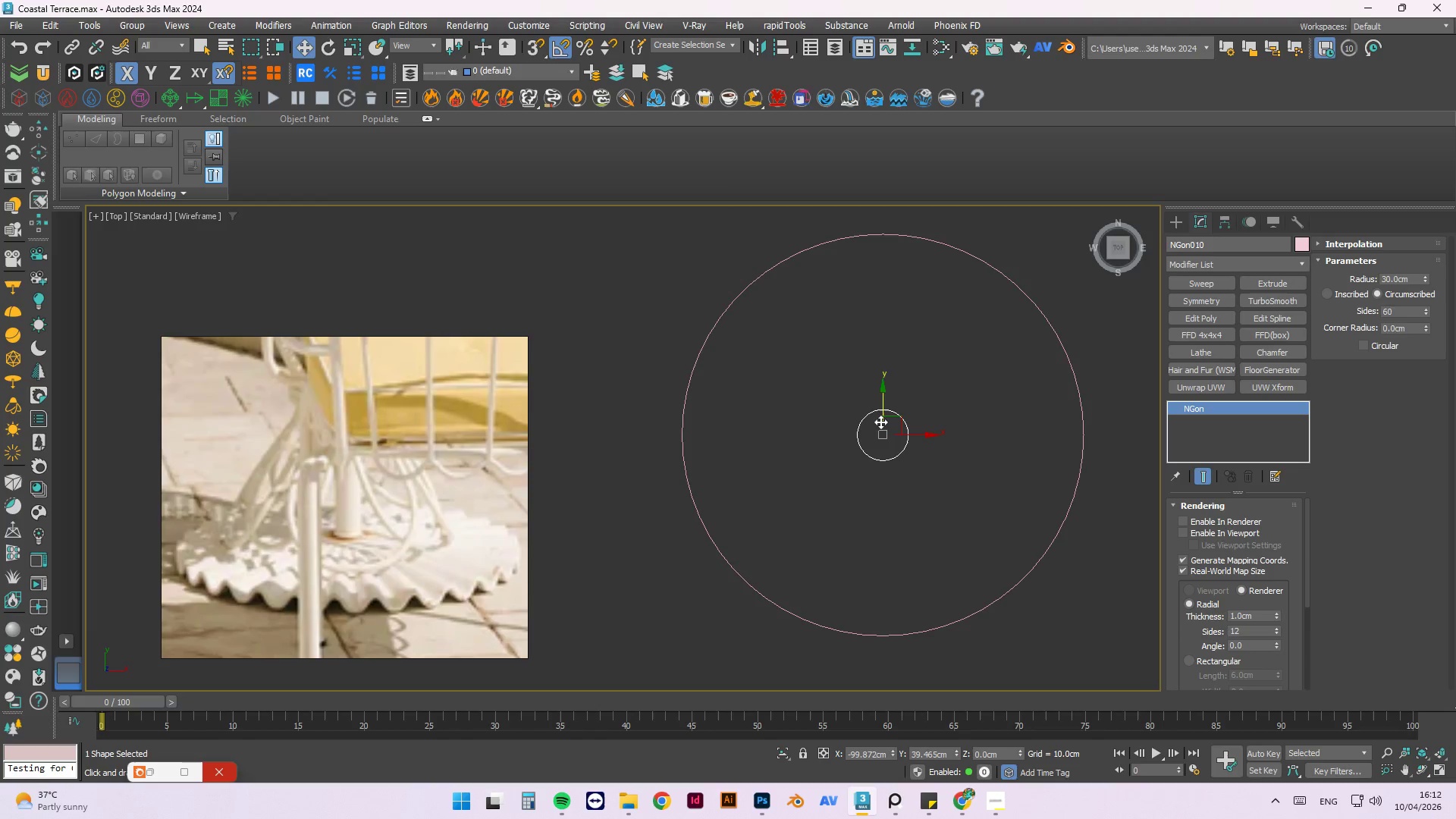 
scroll: coordinate [880, 439], scroll_direction: up, amount: 3.0
 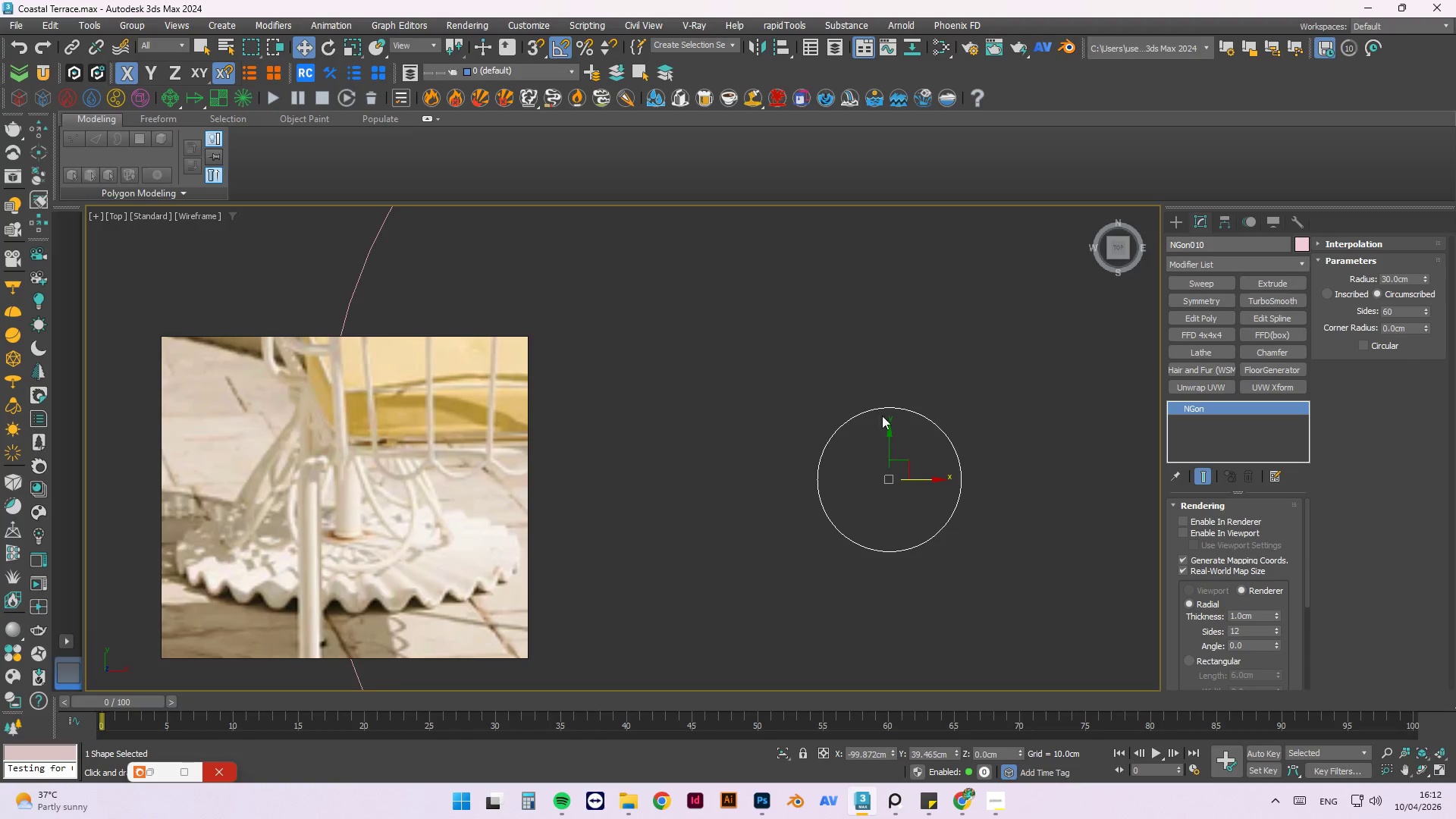 
scroll: coordinate [889, 360], scroll_direction: down, amount: 3.0
 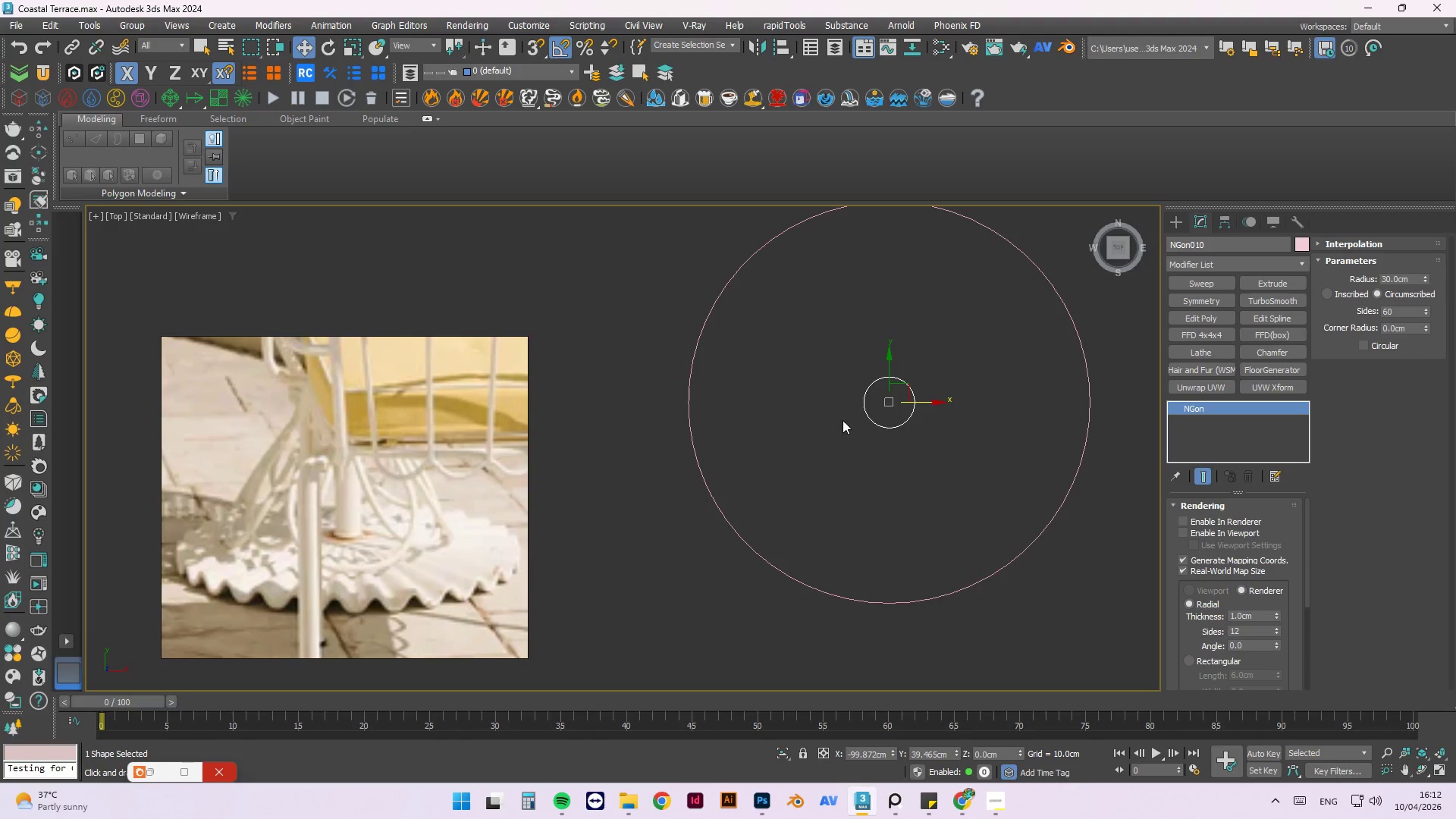 
hold_key(key=AltLeft, duration=1.5)
 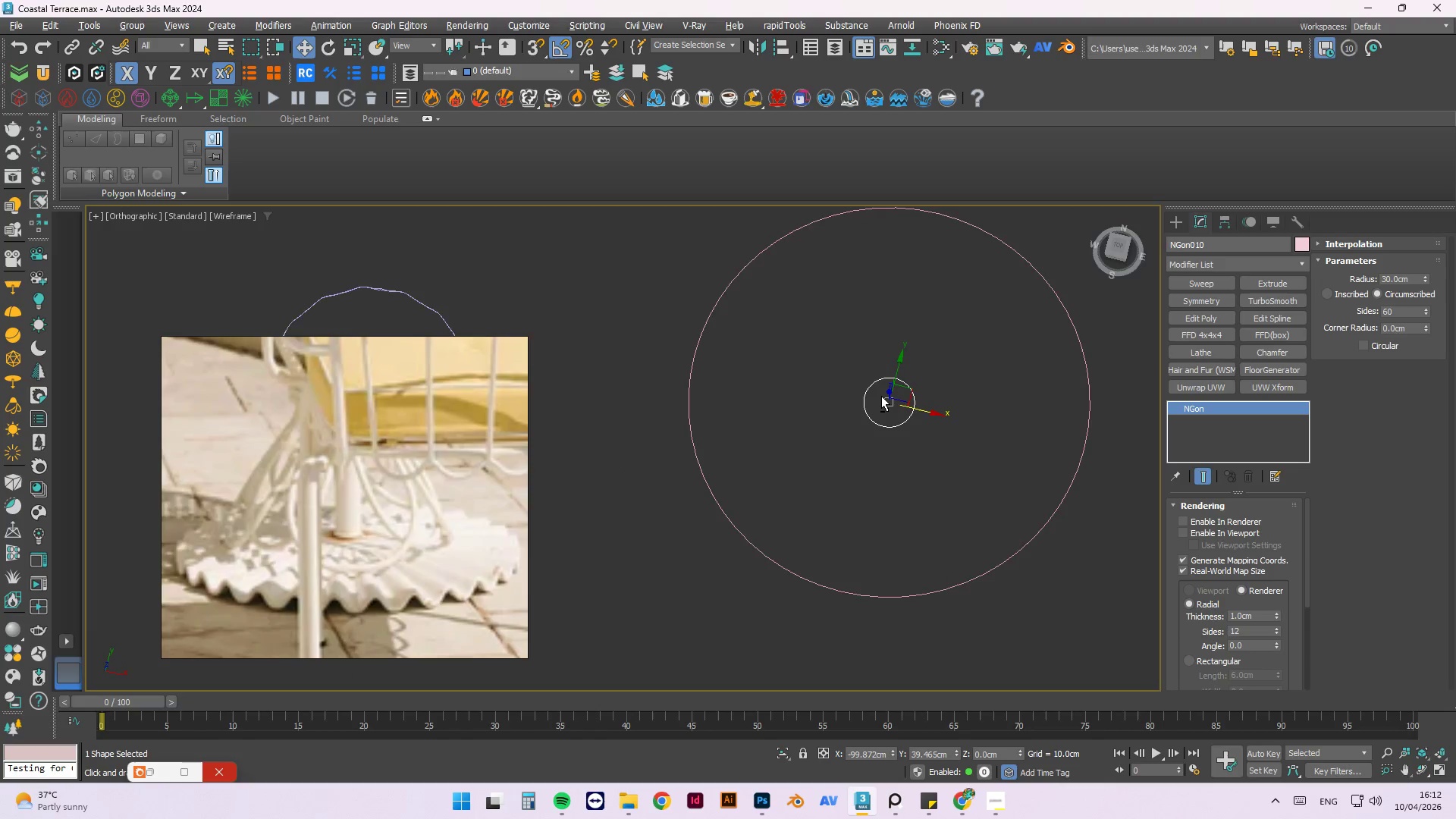 
hold_key(key=AltLeft, duration=1.33)
 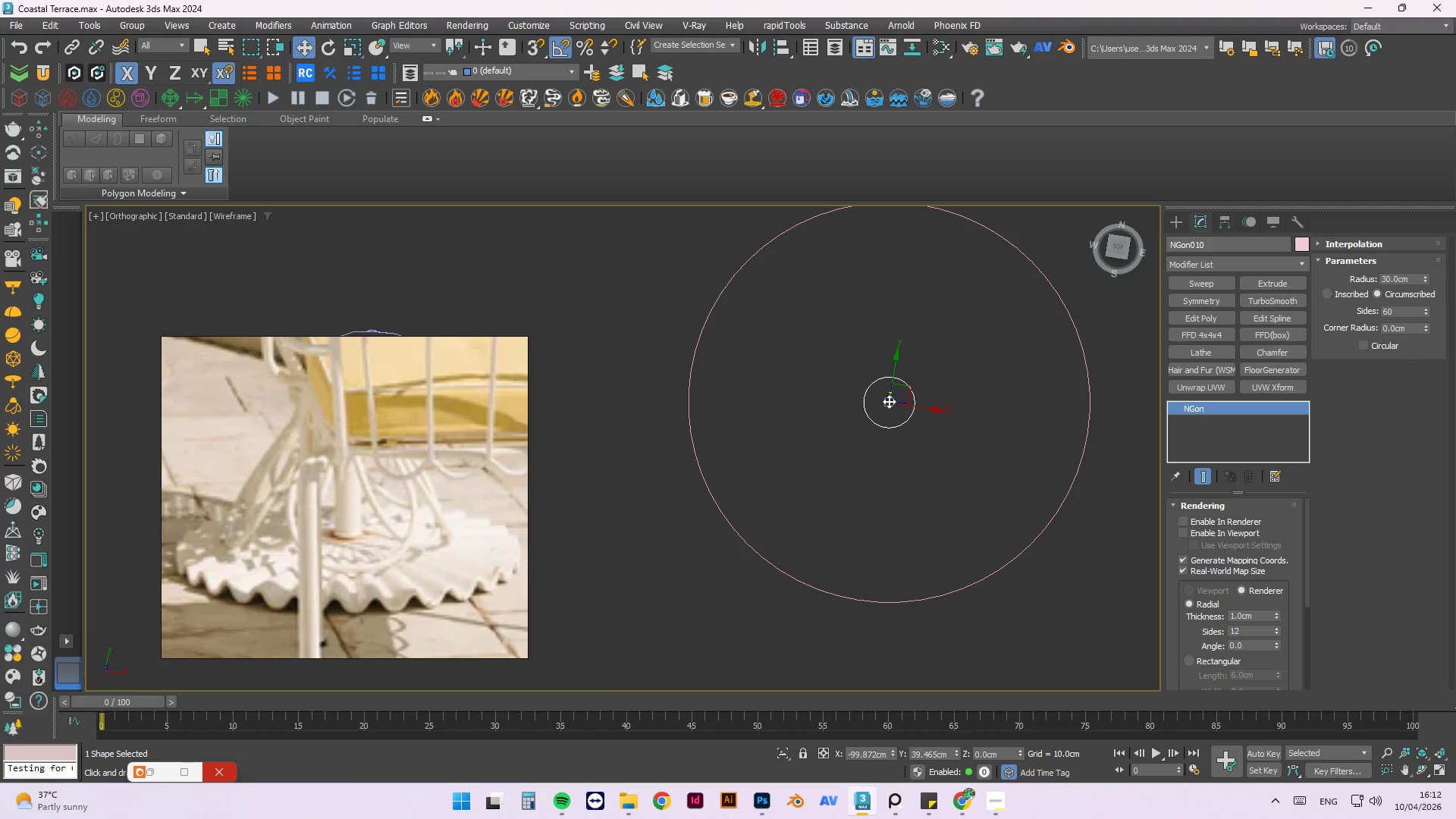 
scroll: coordinate [896, 410], scroll_direction: up, amount: 6.0
 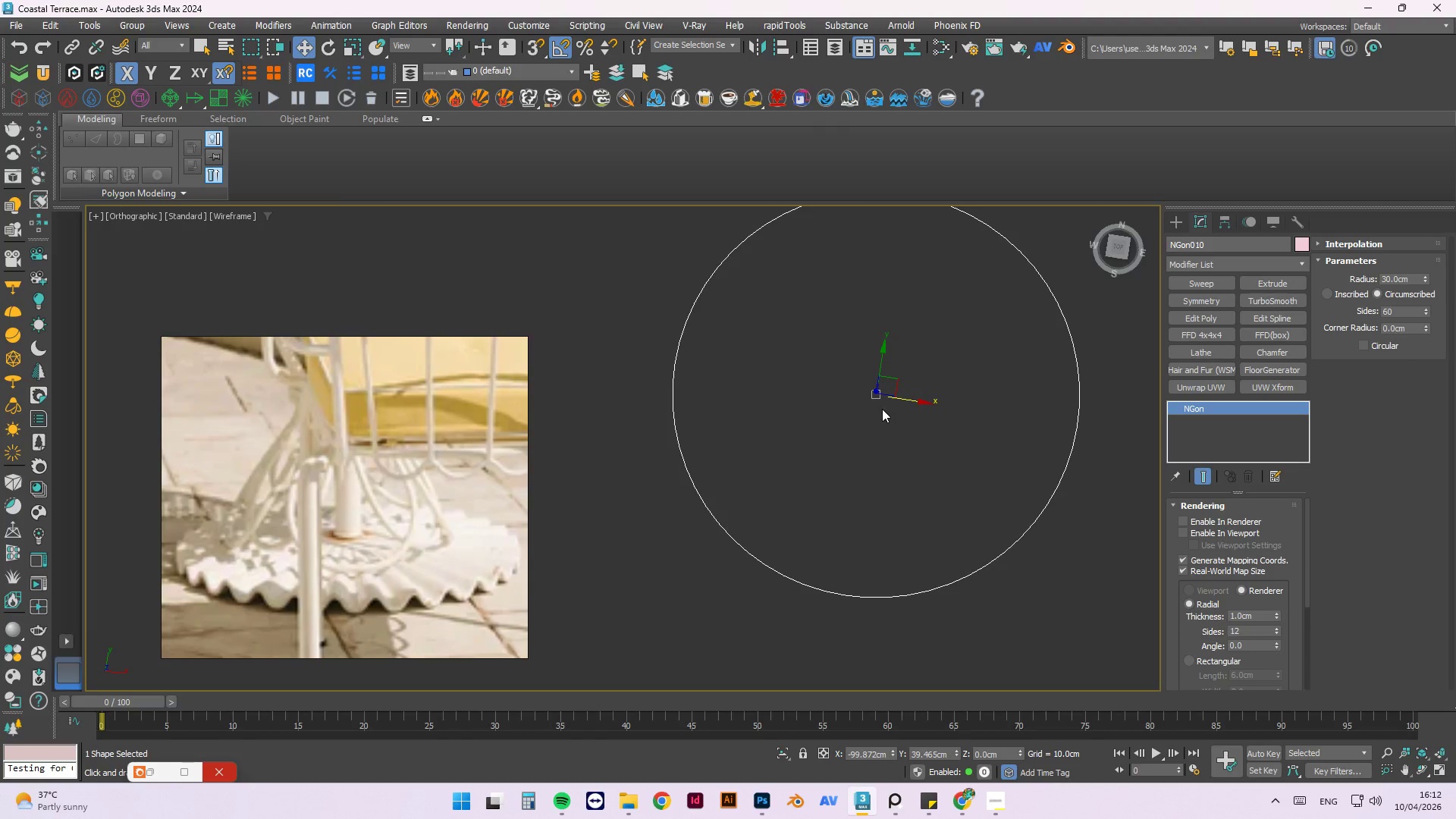 
key(R)
 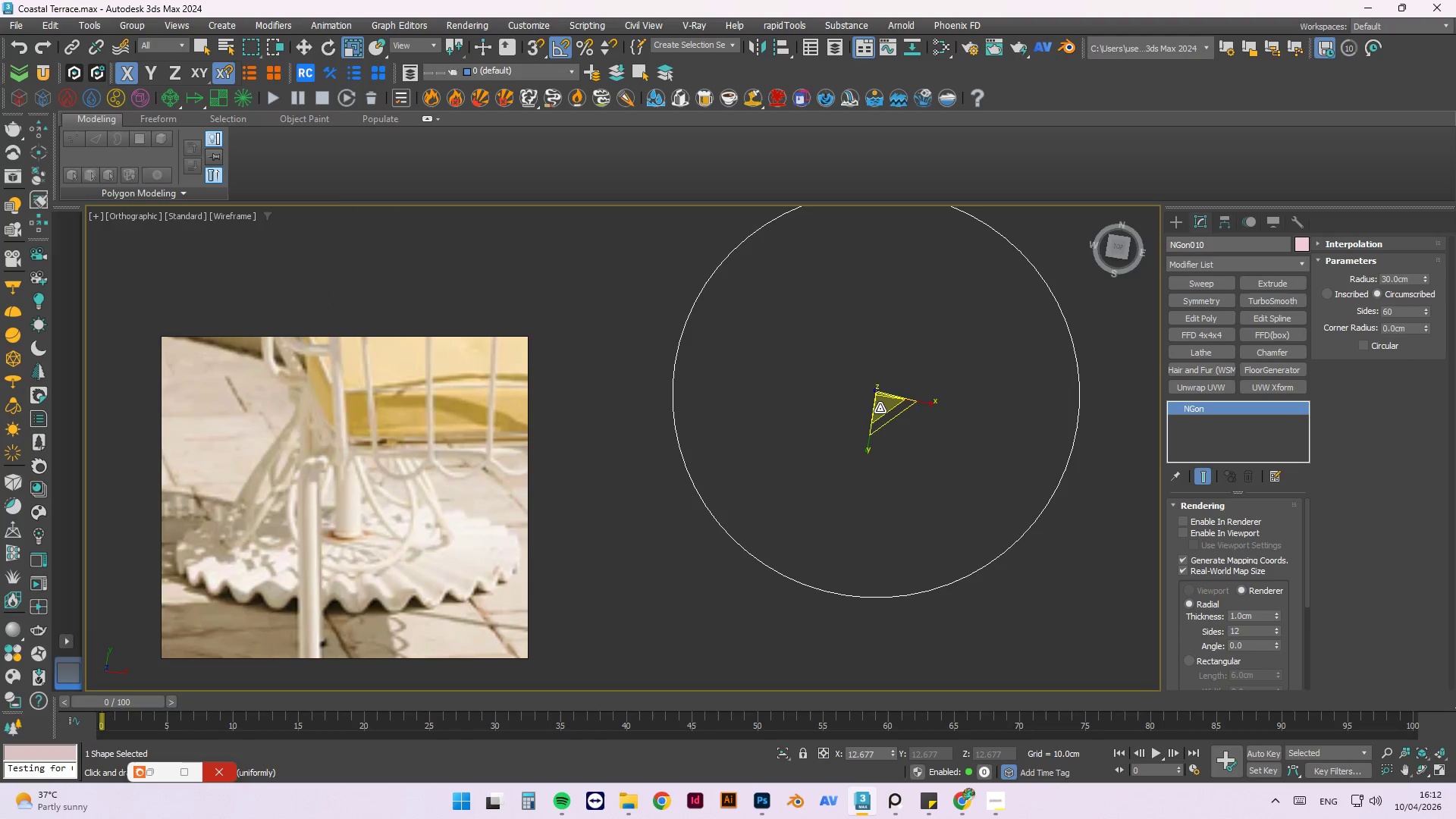 
scroll: coordinate [880, 409], scroll_direction: up, amount: 3.0
 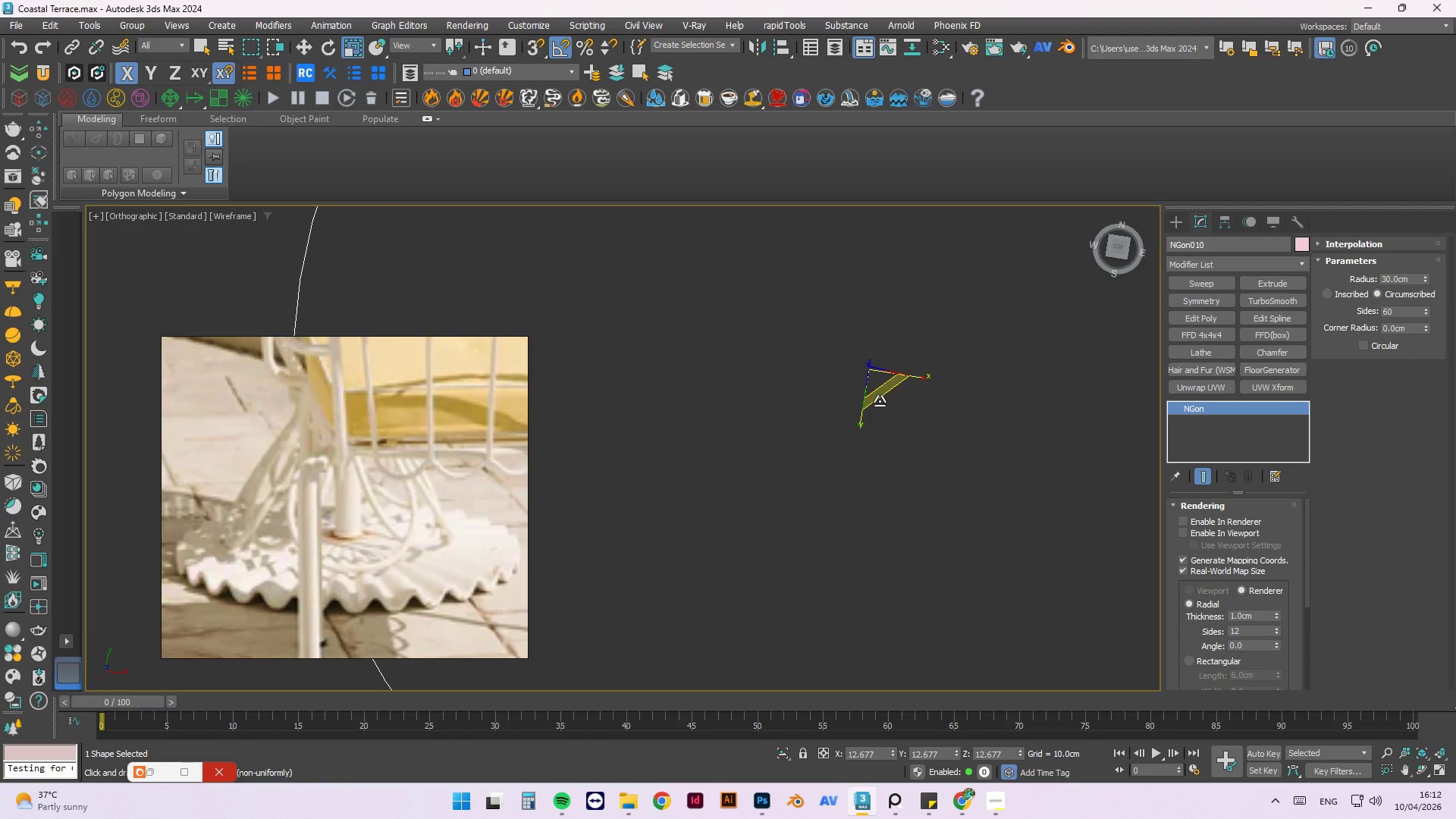 
type(tz)
 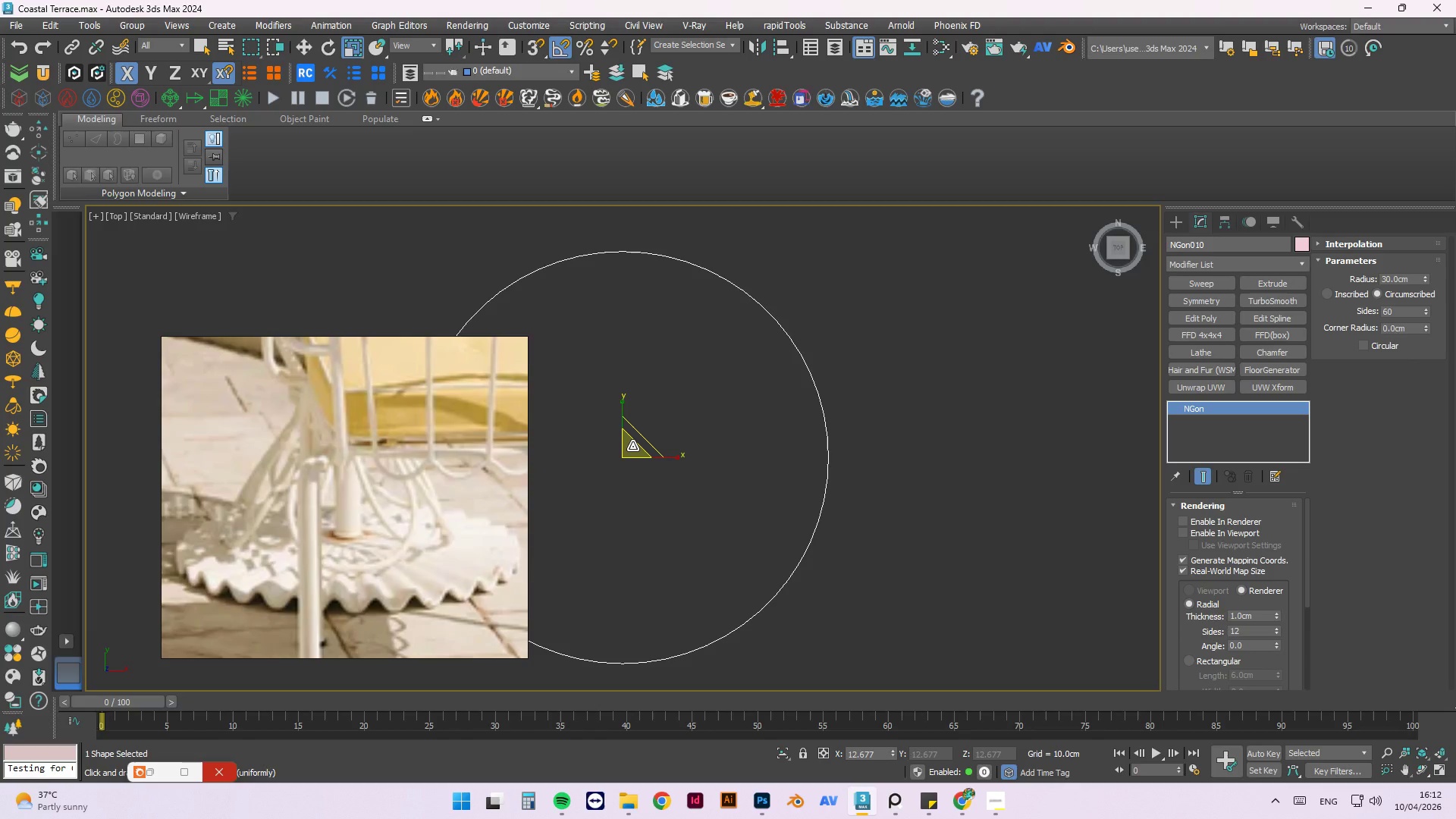 
left_click_drag(start_coordinate=[632, 446], to_coordinate=[599, 593])
 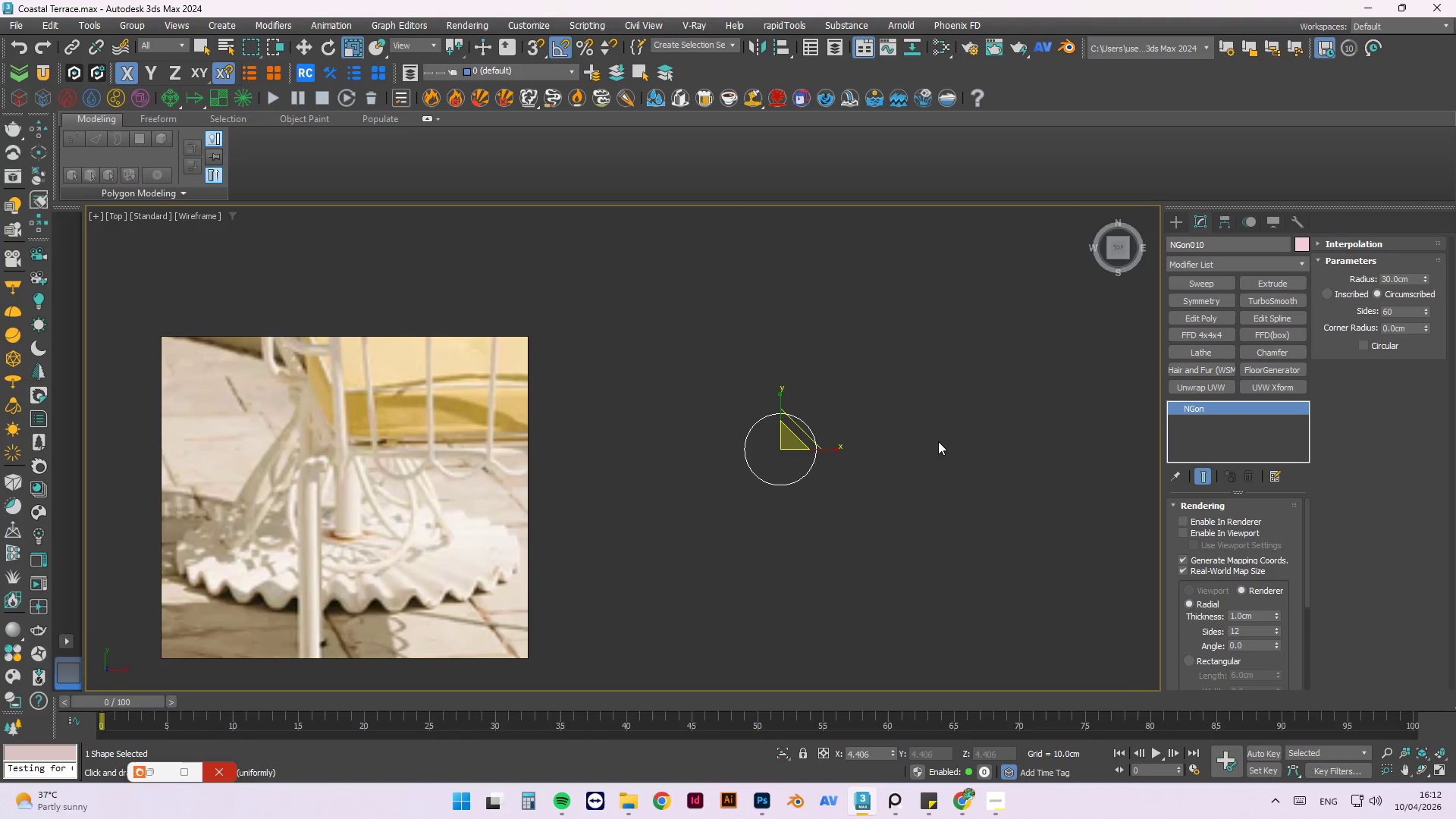 
scroll: coordinate [938, 441], scroll_direction: down, amount: 2.0
 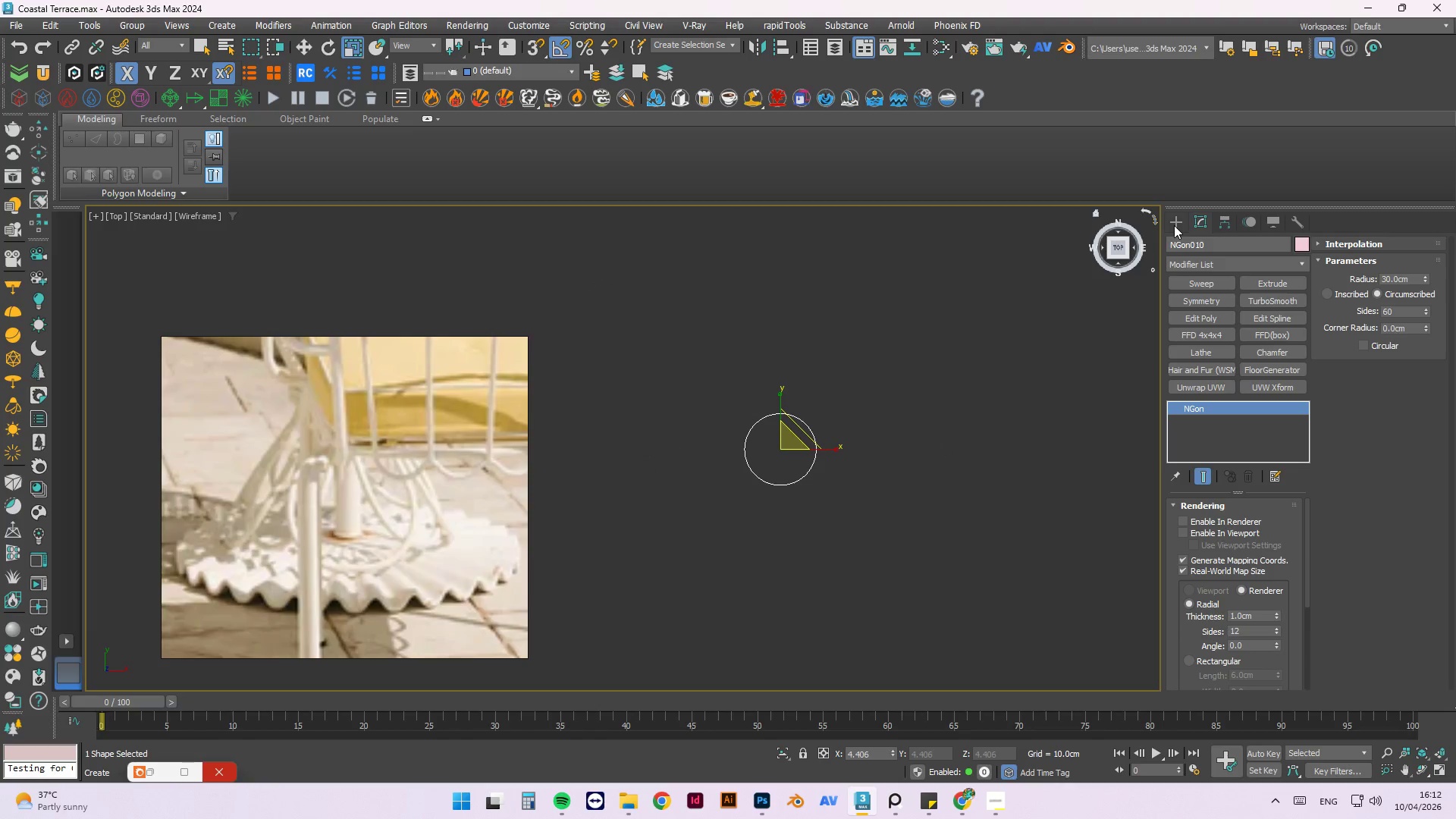 
left_click([1174, 225])
 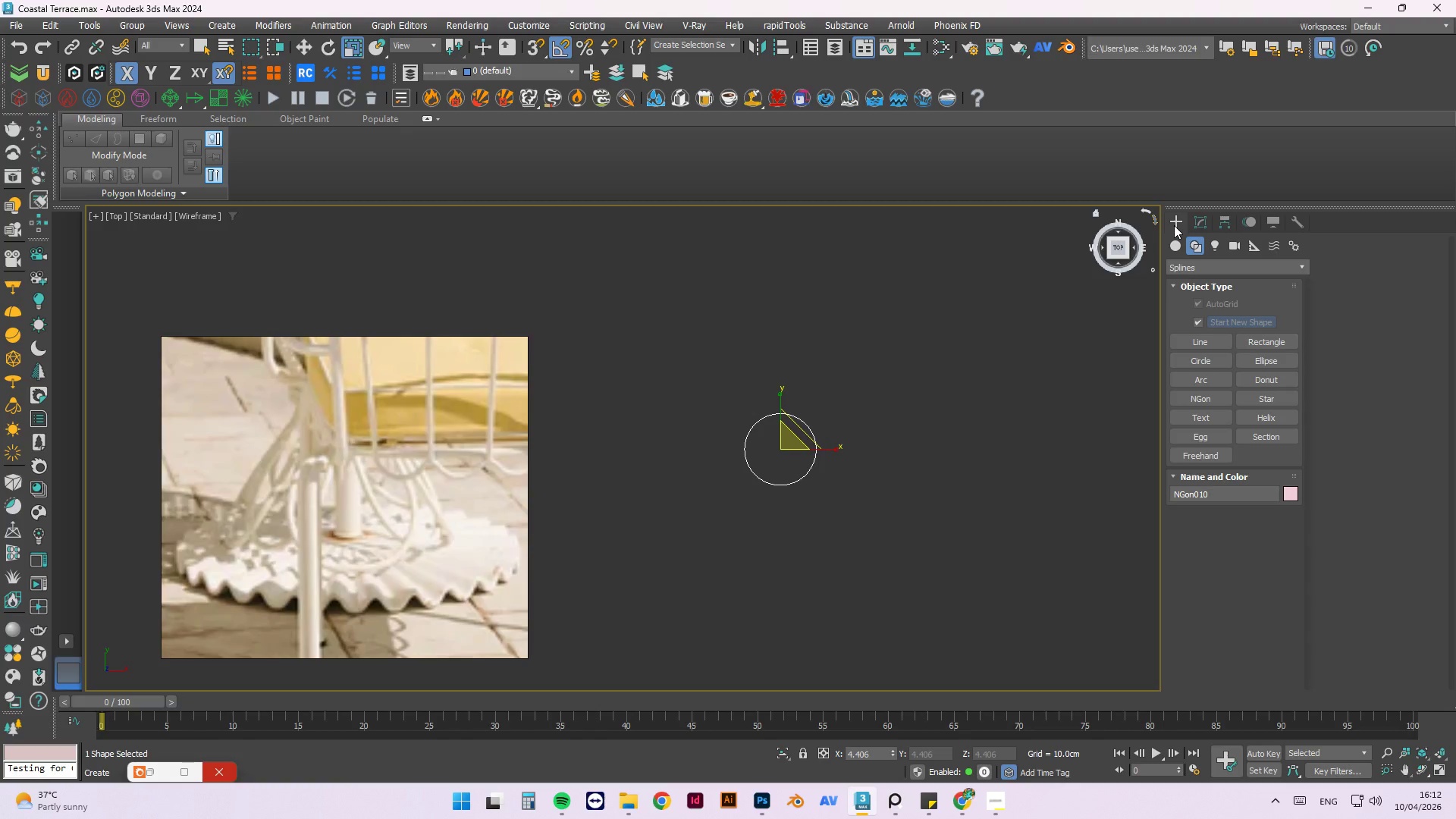 
wait(26.61)
 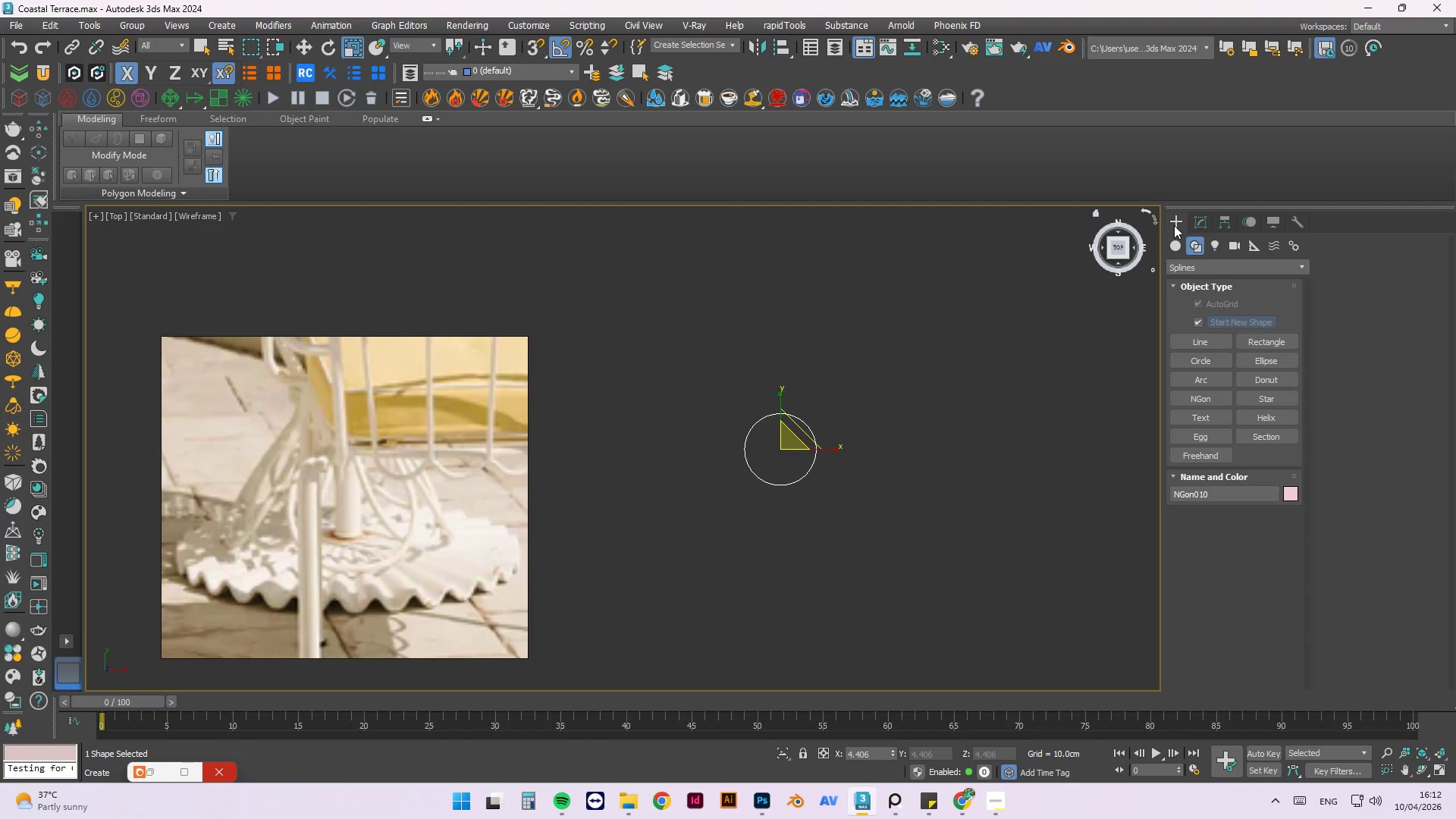 
scroll: coordinate [831, 415], scroll_direction: down, amount: 5.0
 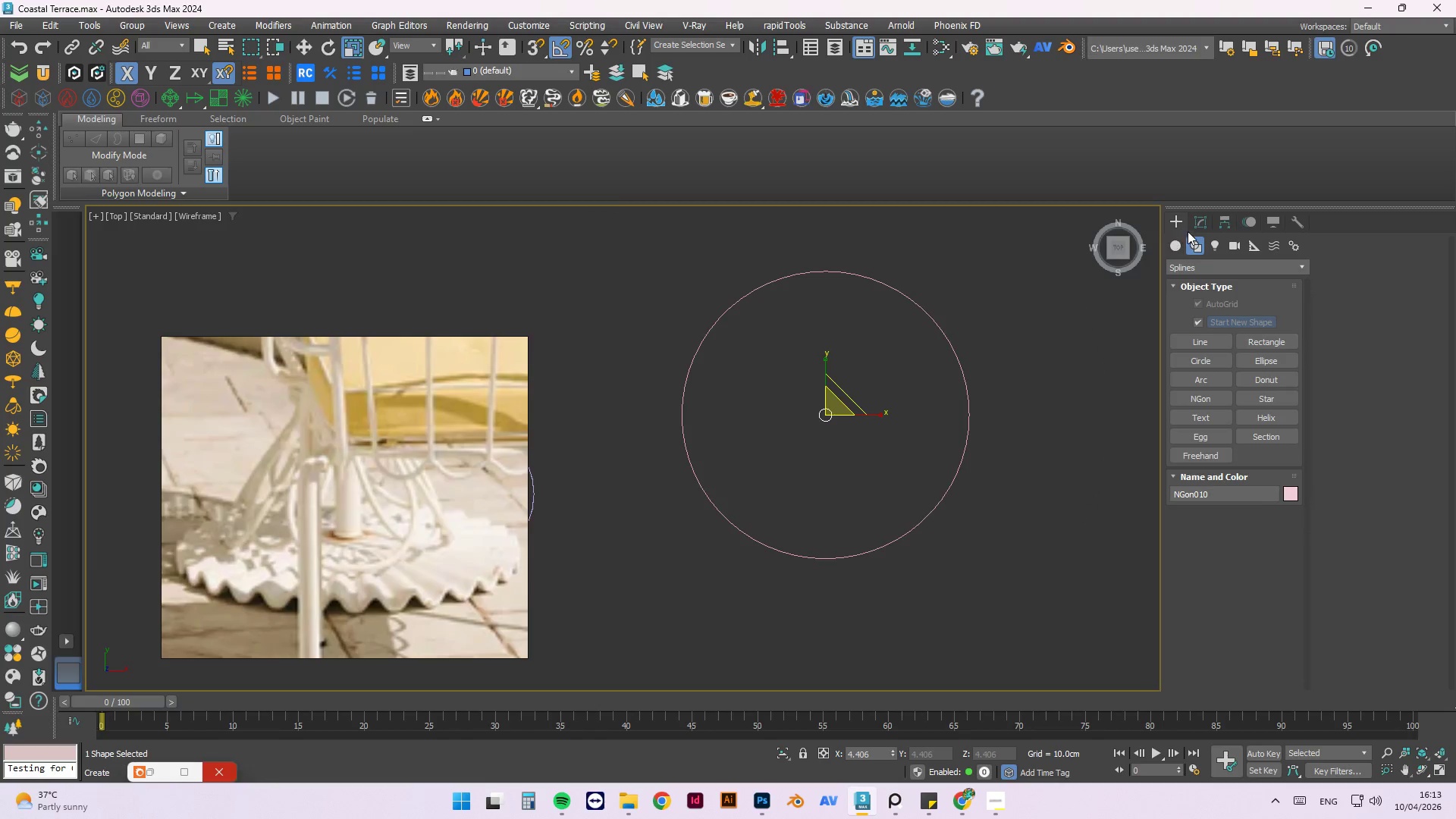 
left_click([1180, 243])
 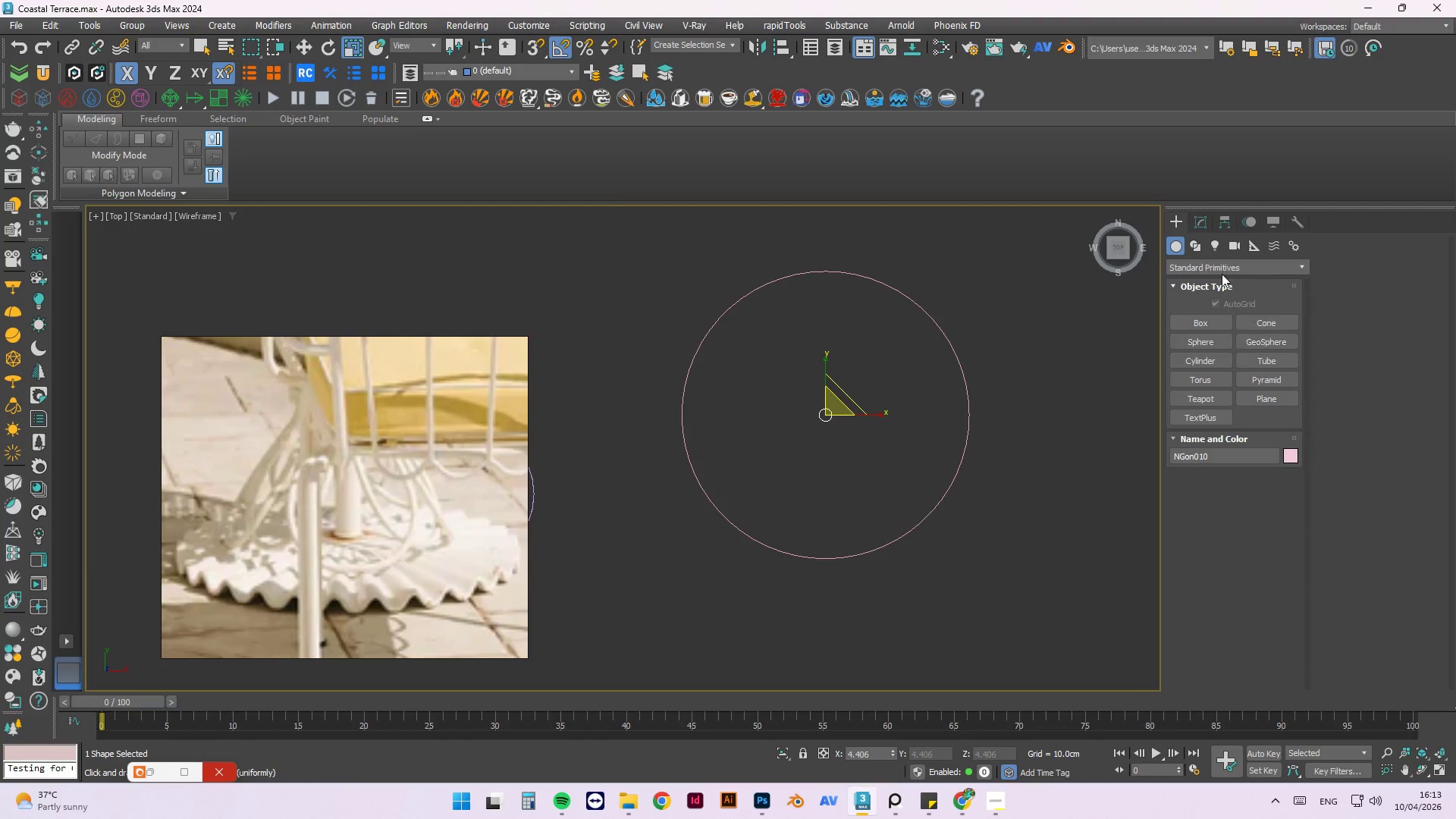 
left_click([1194, 248])
 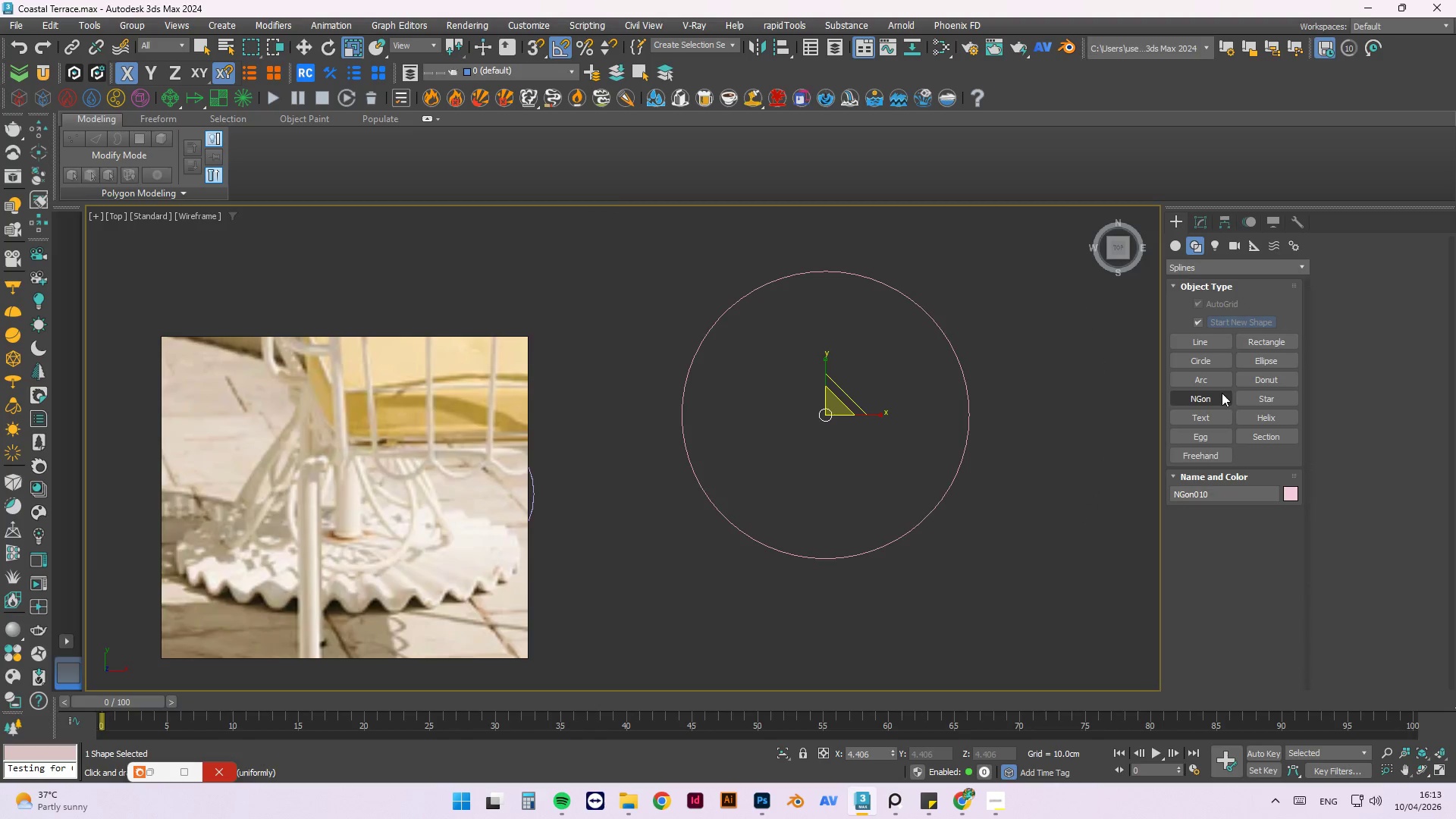 
left_click([1213, 359])
 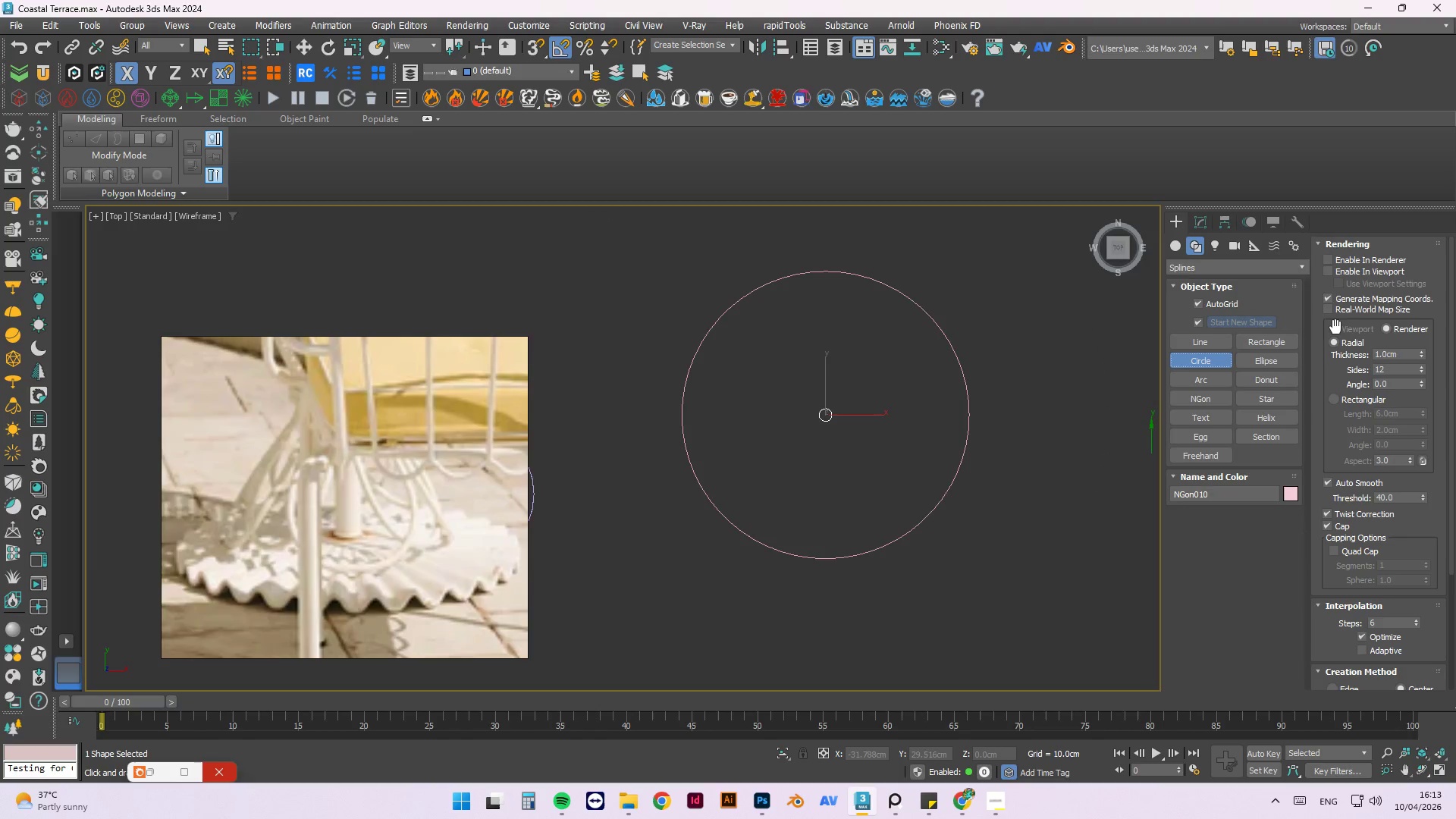 
left_click([1338, 315])
 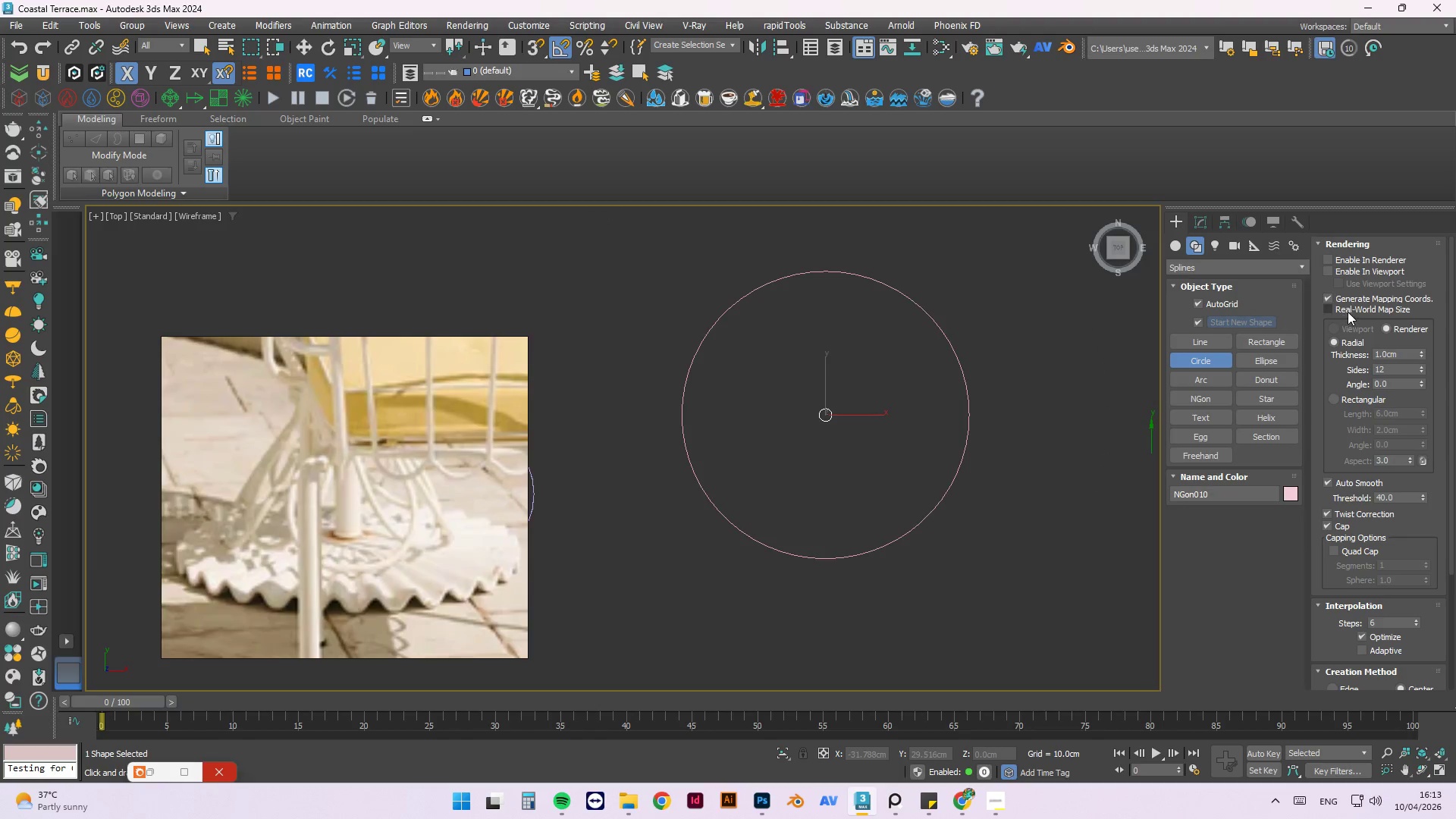 
left_click([1345, 311])
 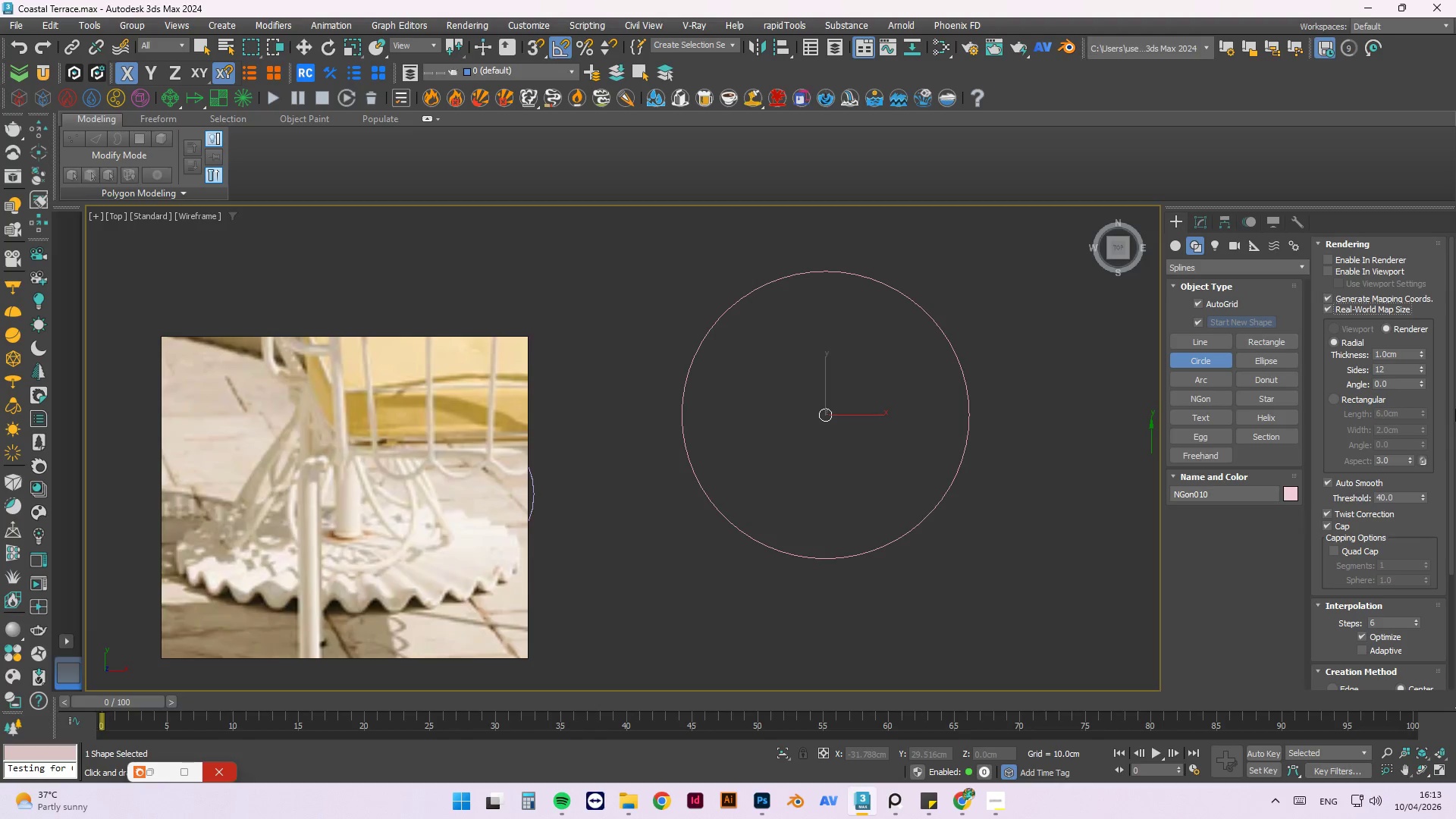 
scroll: coordinate [1417, 623], scroll_direction: down, amount: 7.0
 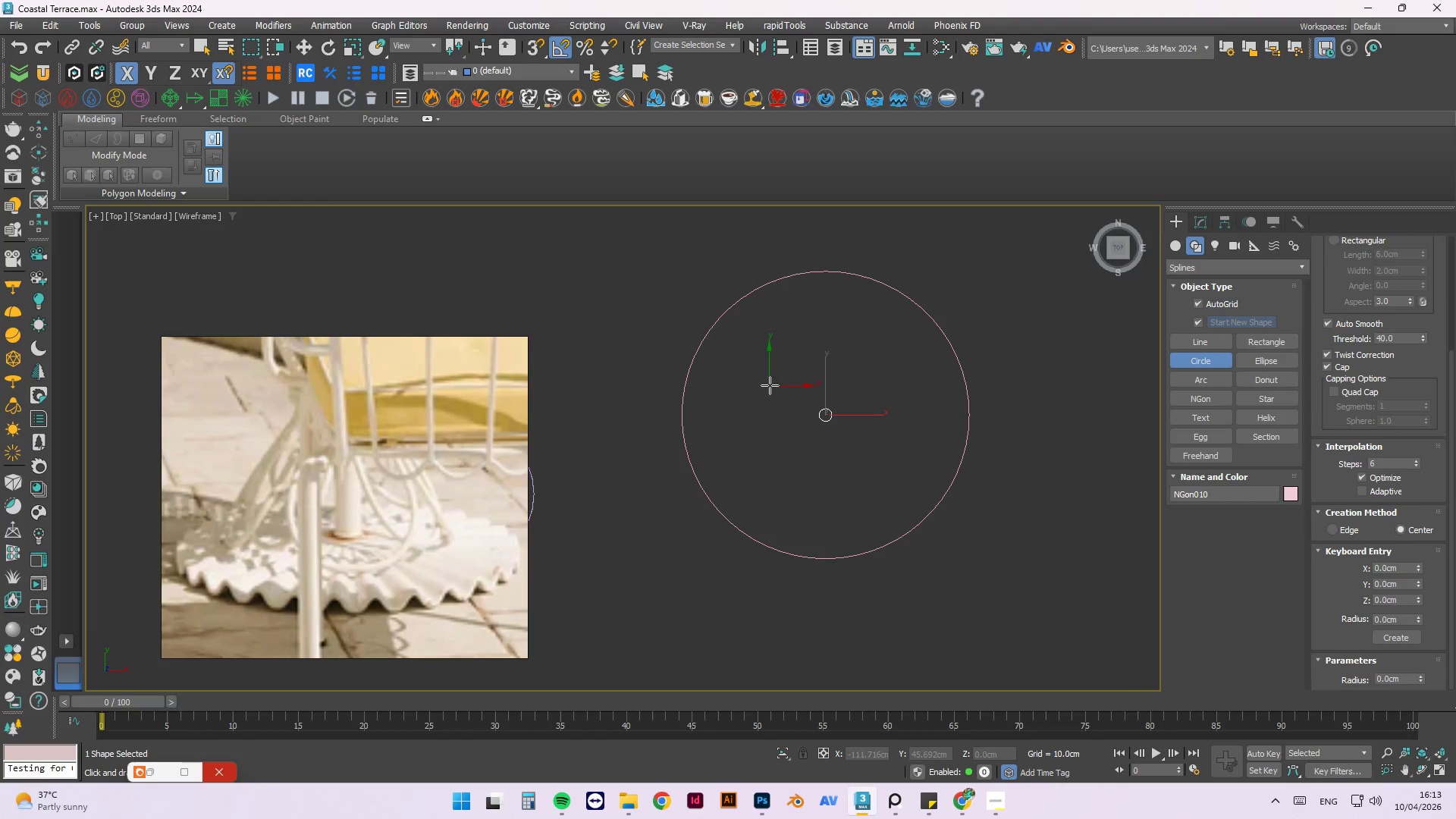 
scroll: coordinate [806, 435], scroll_direction: up, amount: 5.0
 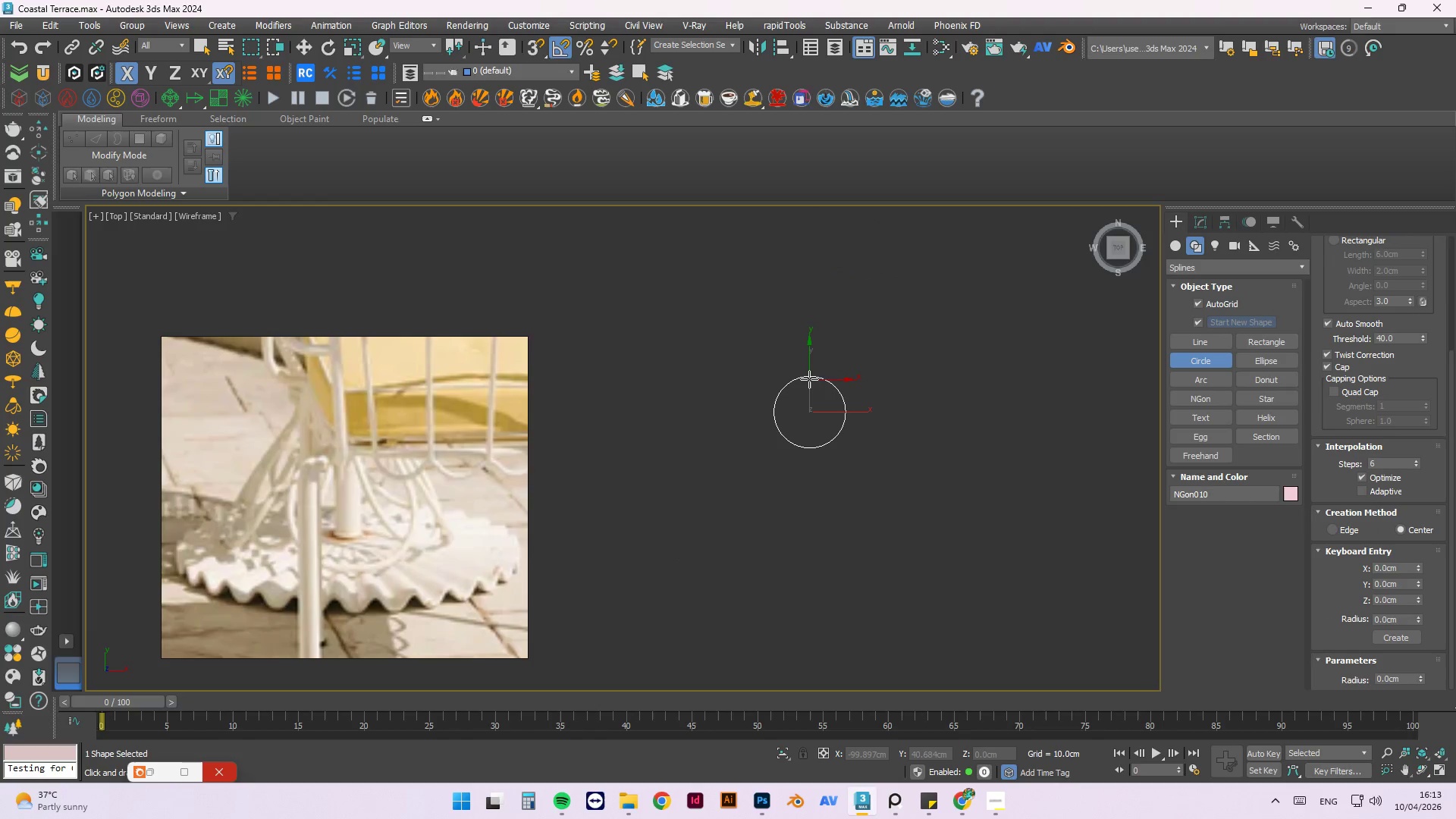 
key(S)
 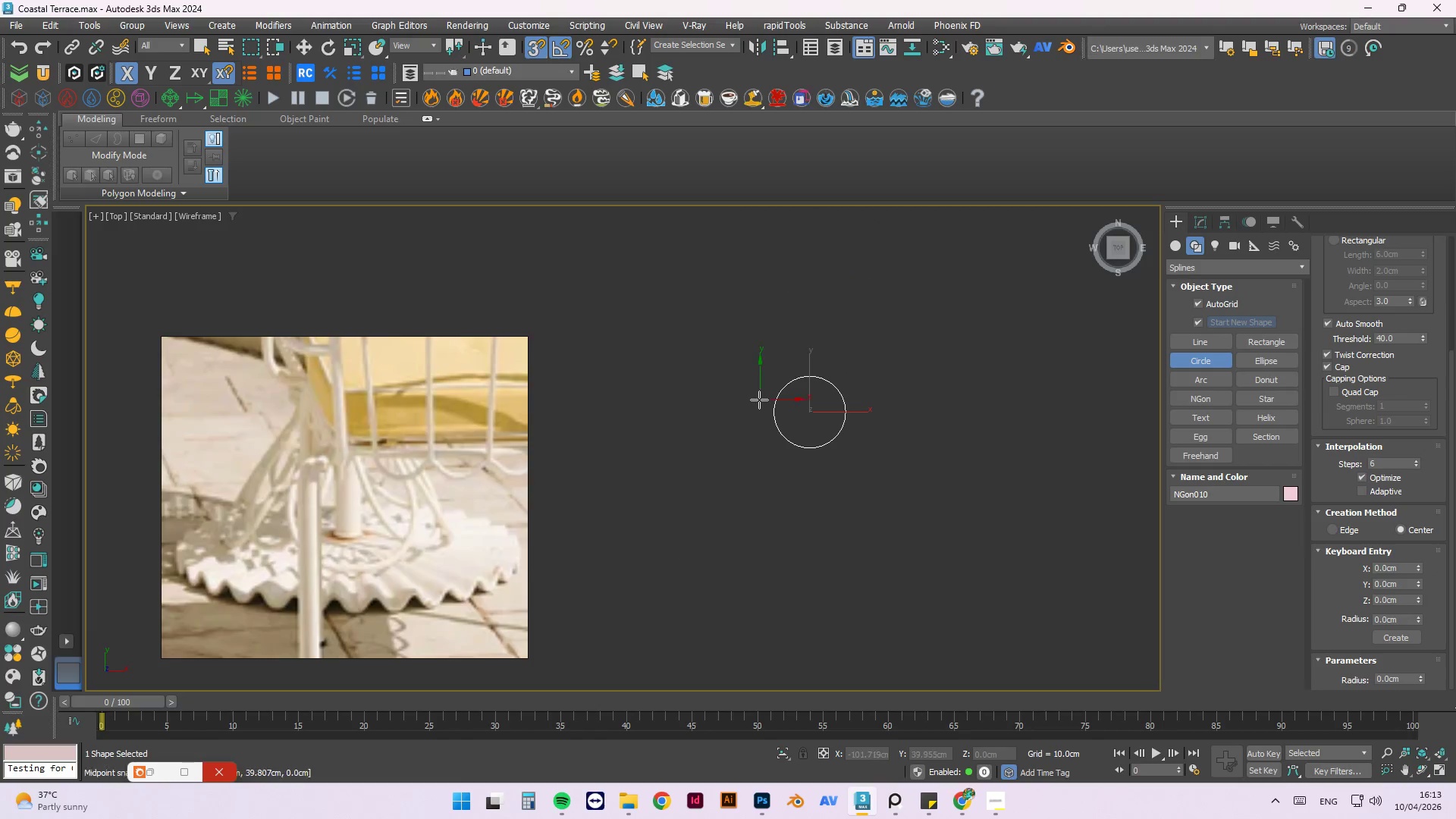 
scroll: coordinate [799, 438], scroll_direction: up, amount: 4.0
 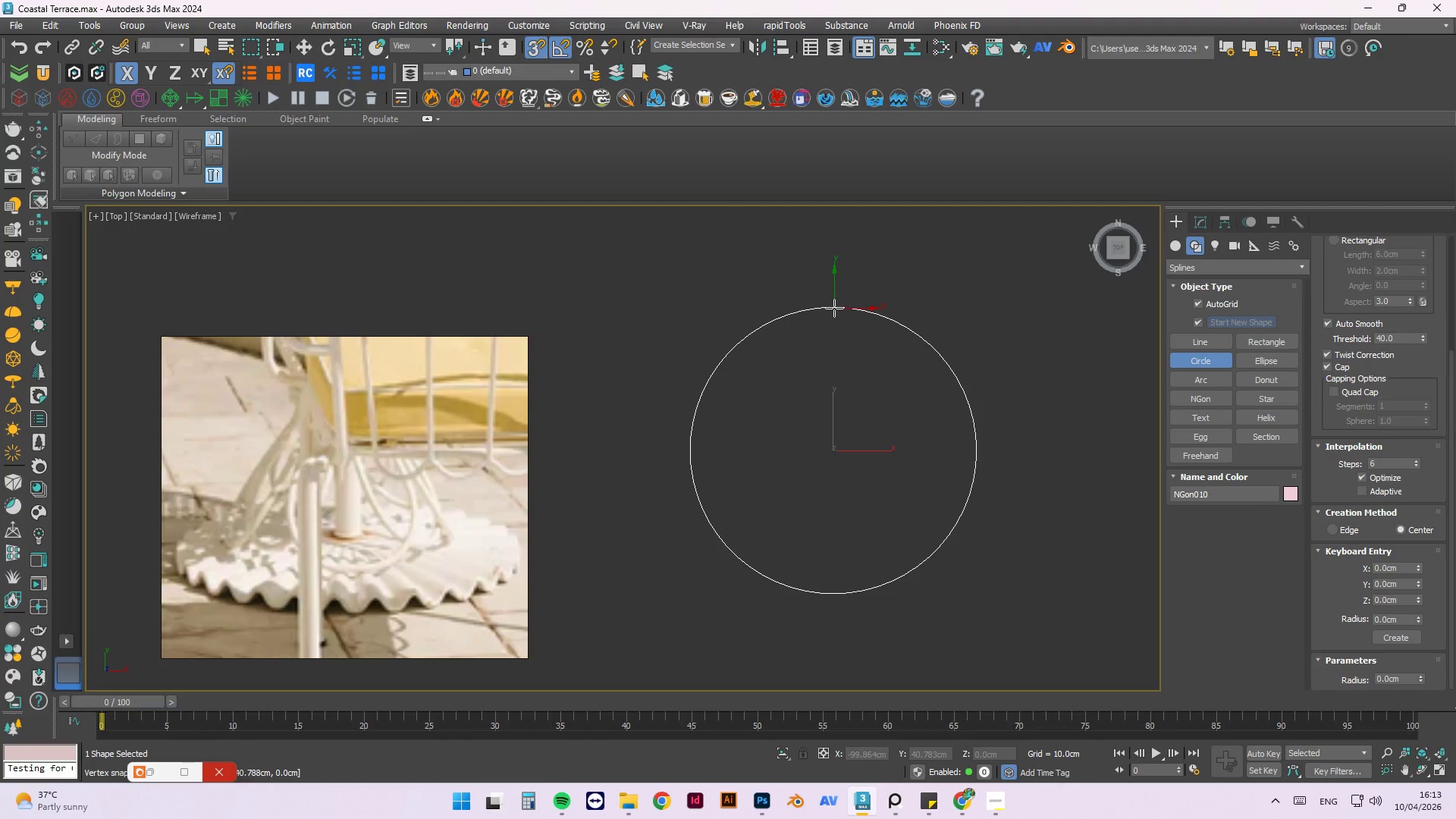 
left_click([1332, 529])
 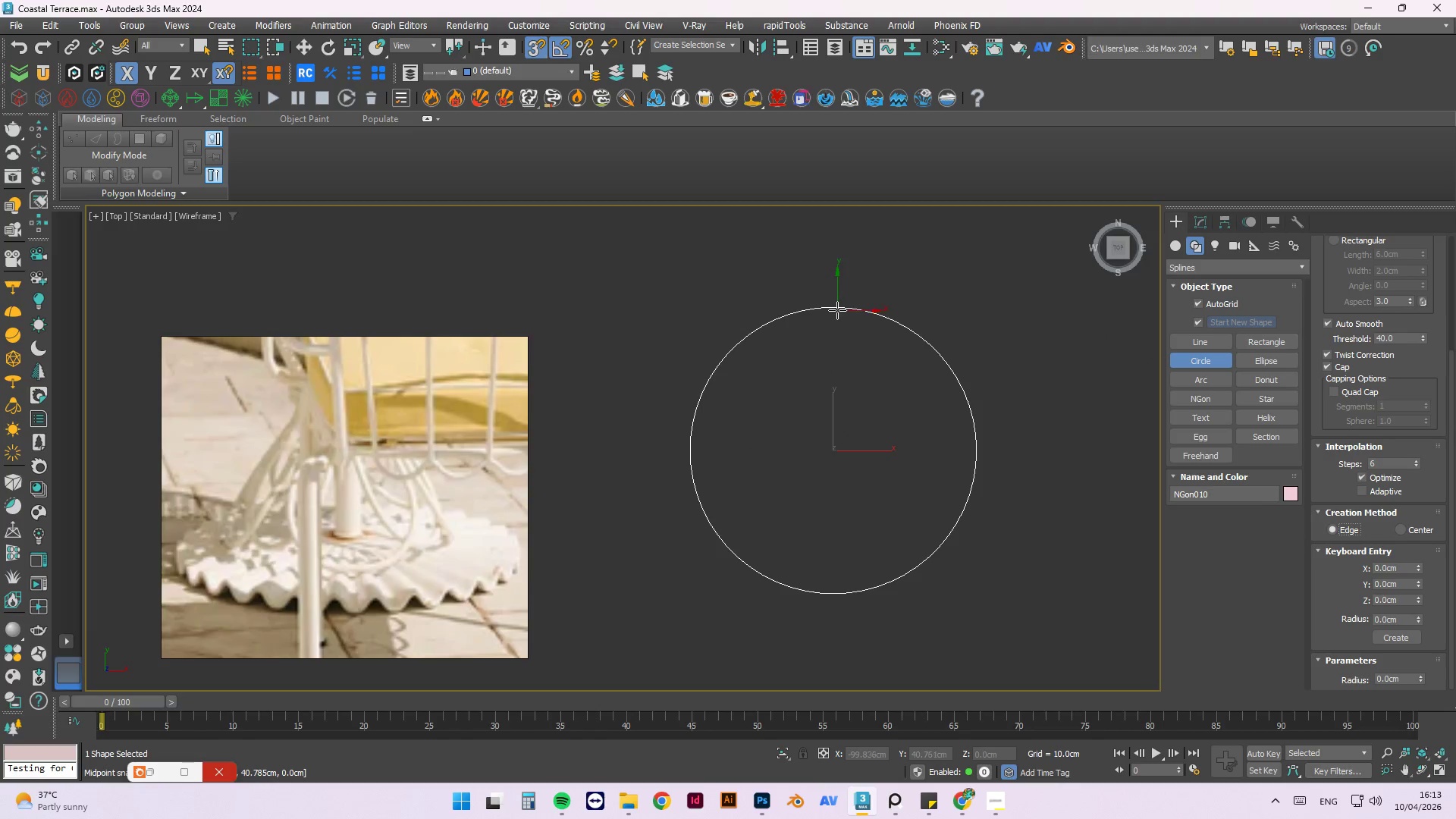 
left_click_drag(start_coordinate=[837, 307], to_coordinate=[824, 592])
 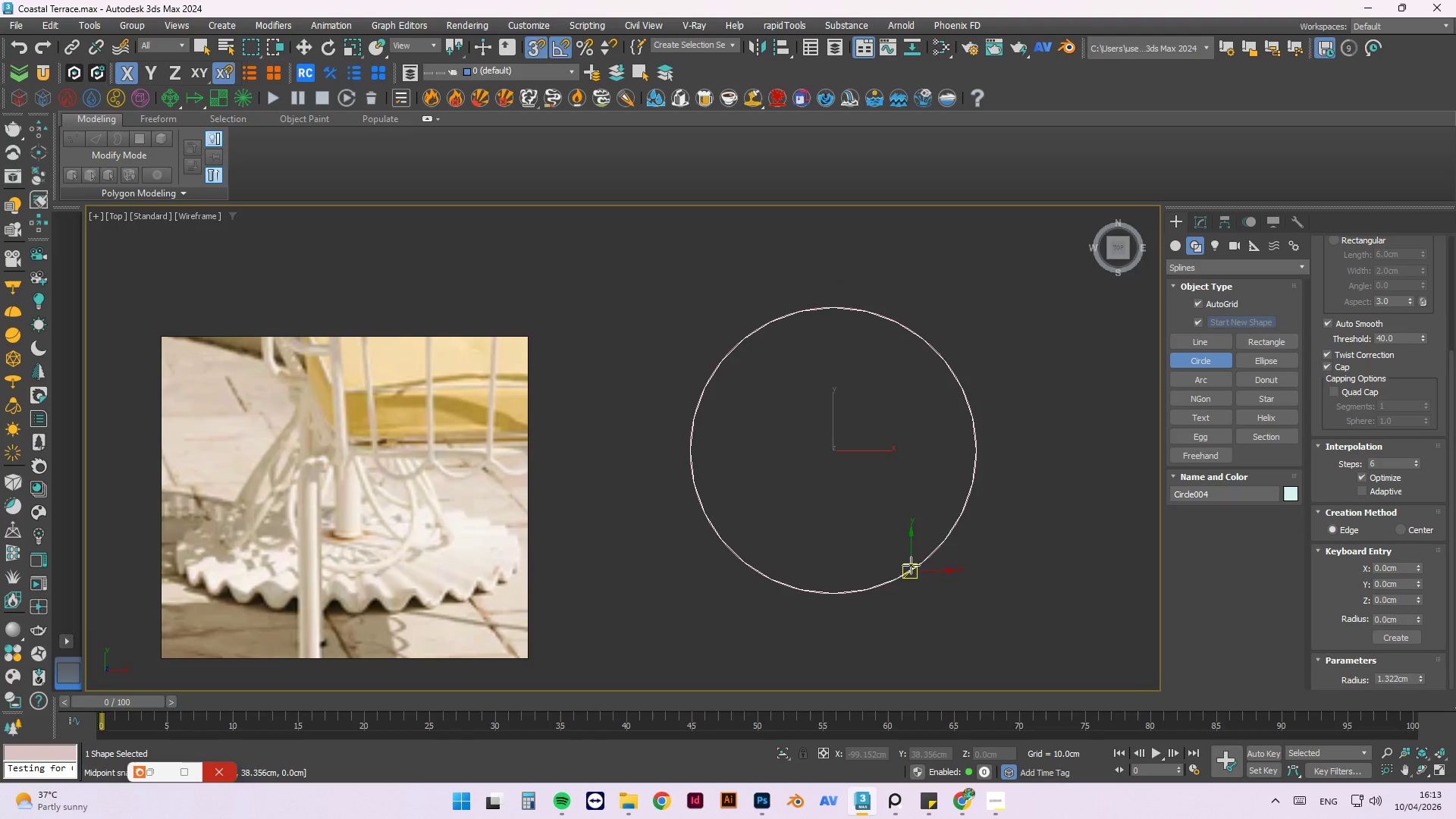 
key(W)
 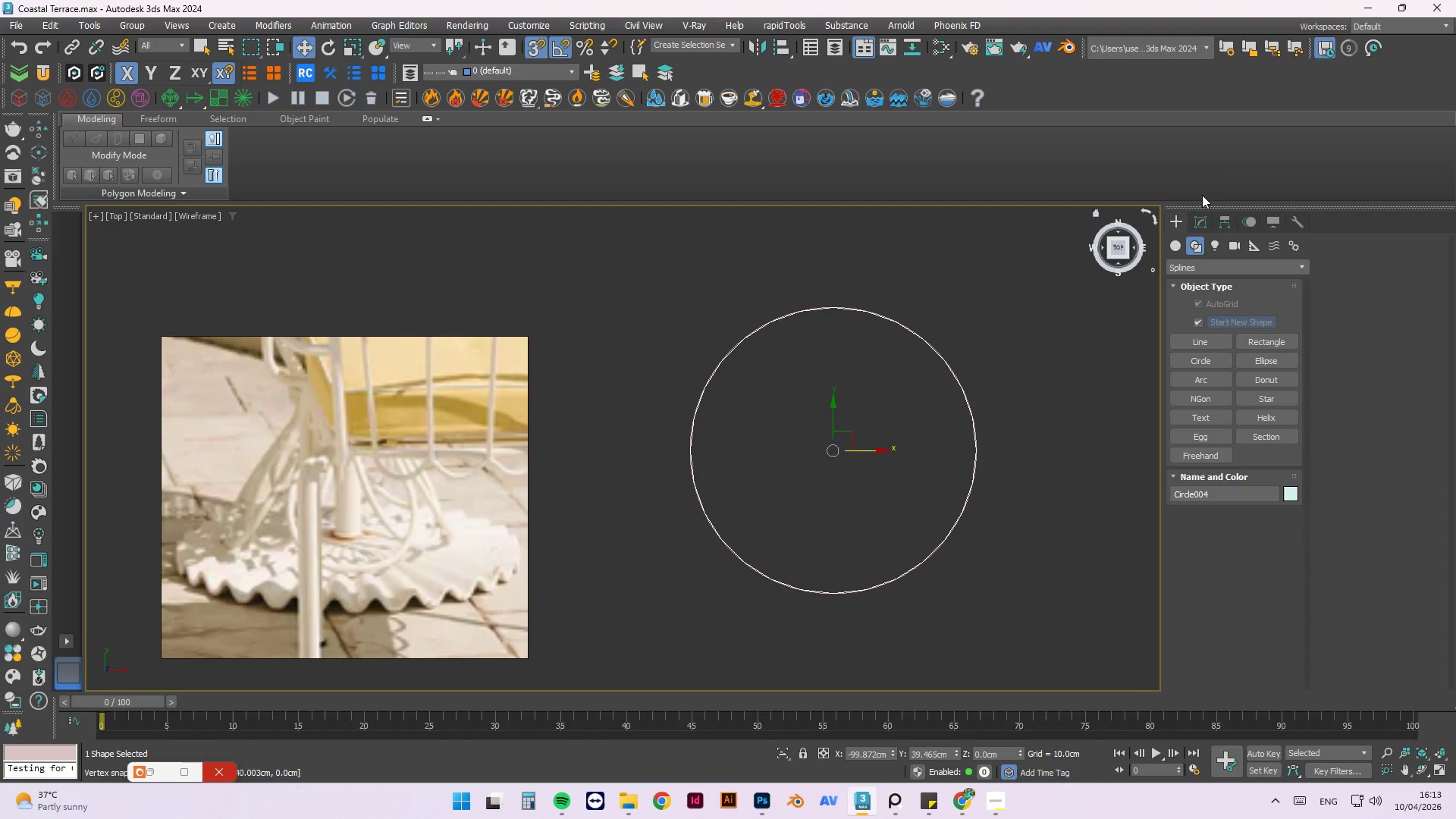 
left_click([1197, 218])
 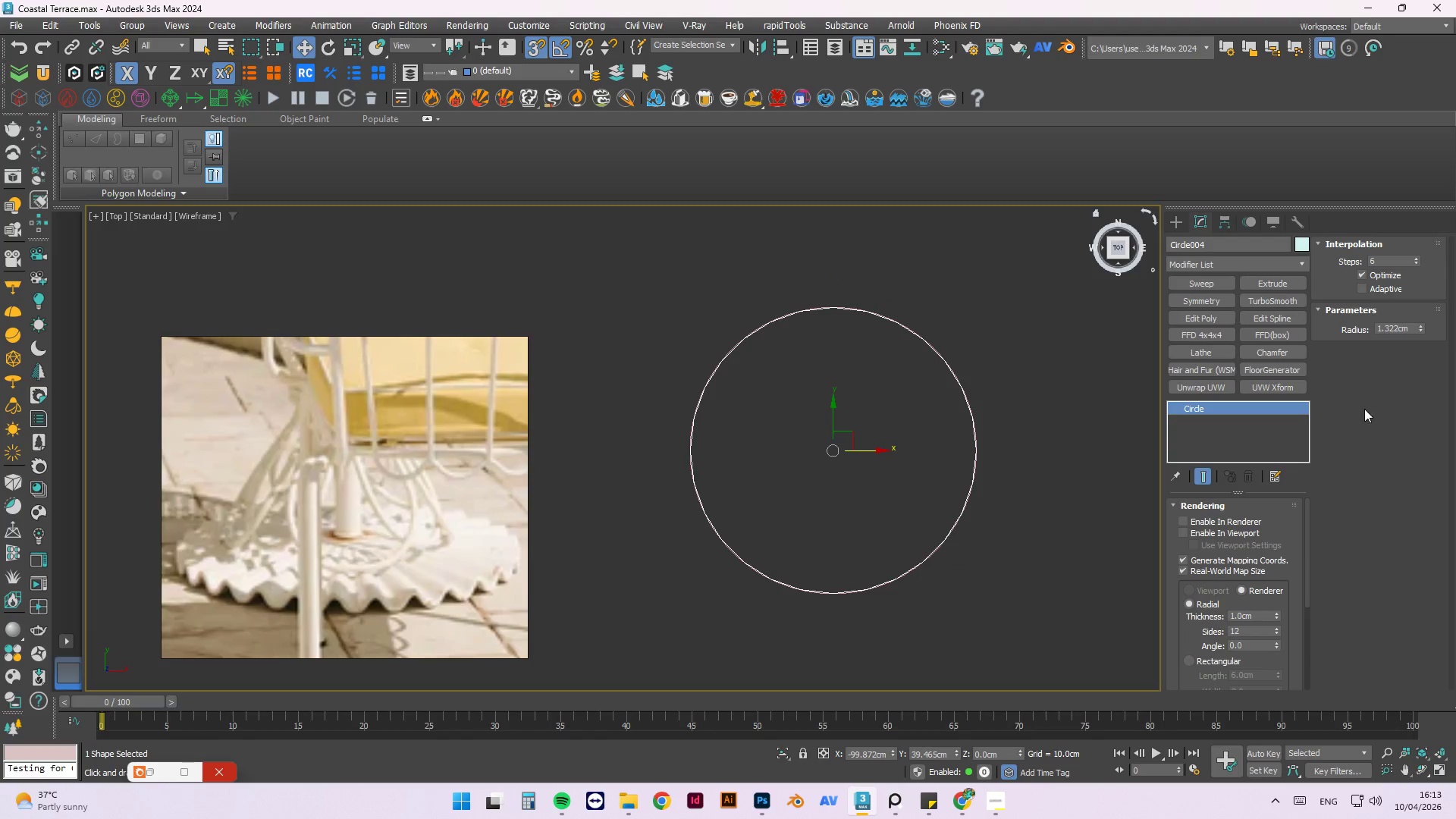 
double_click([1399, 331])
 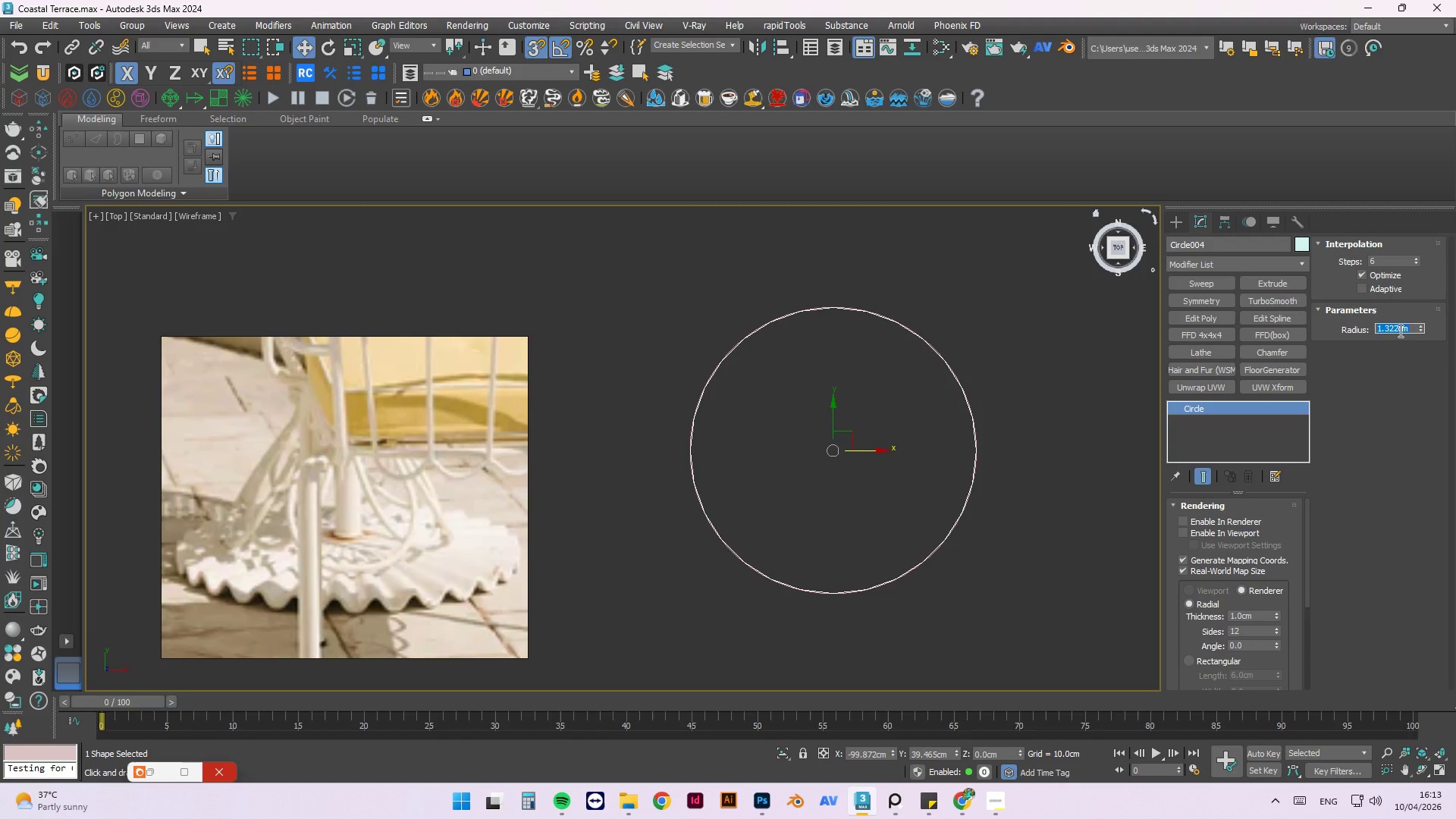 
key(Numpad2)
 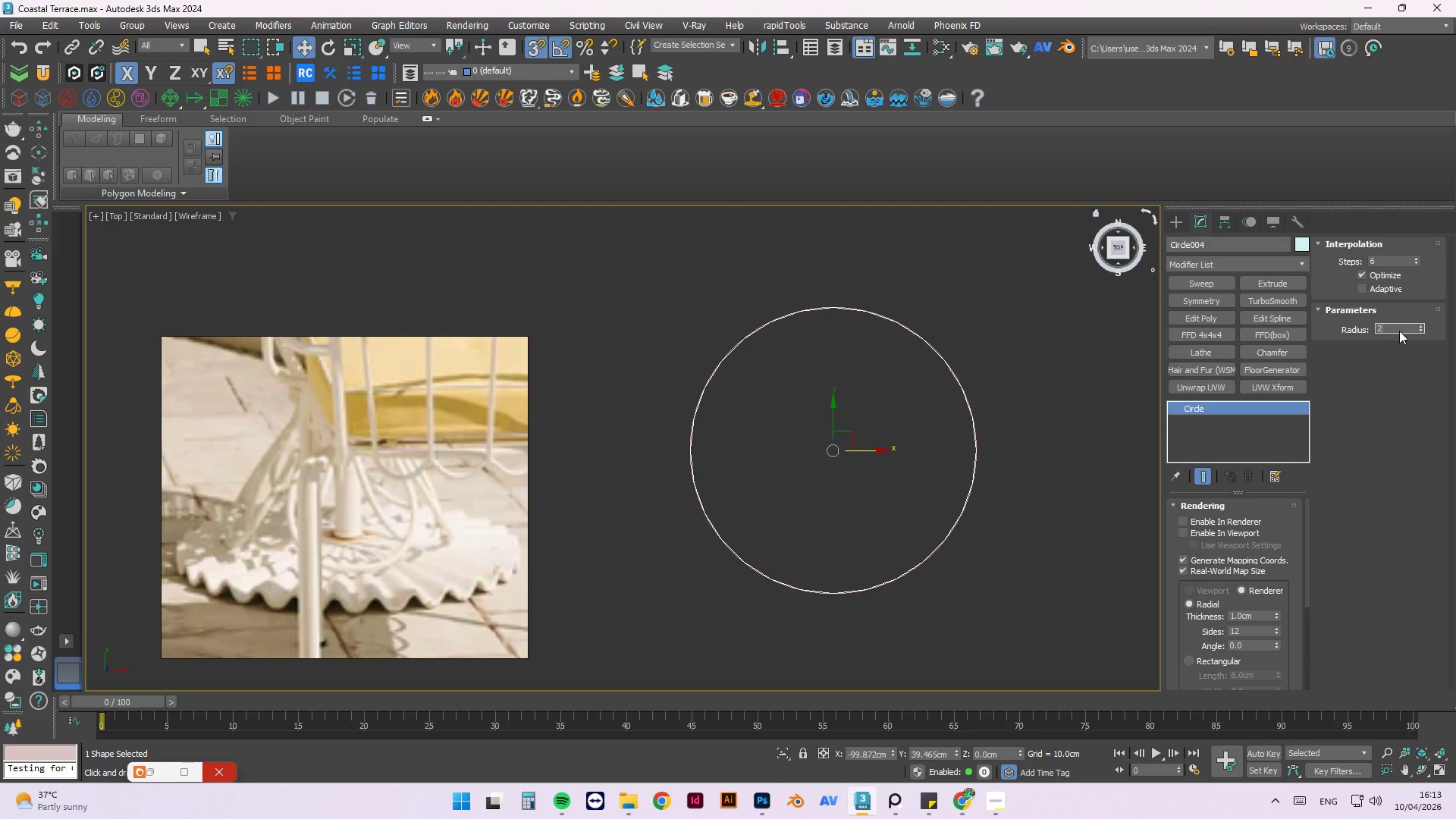 
key(NumpadDecimal)
 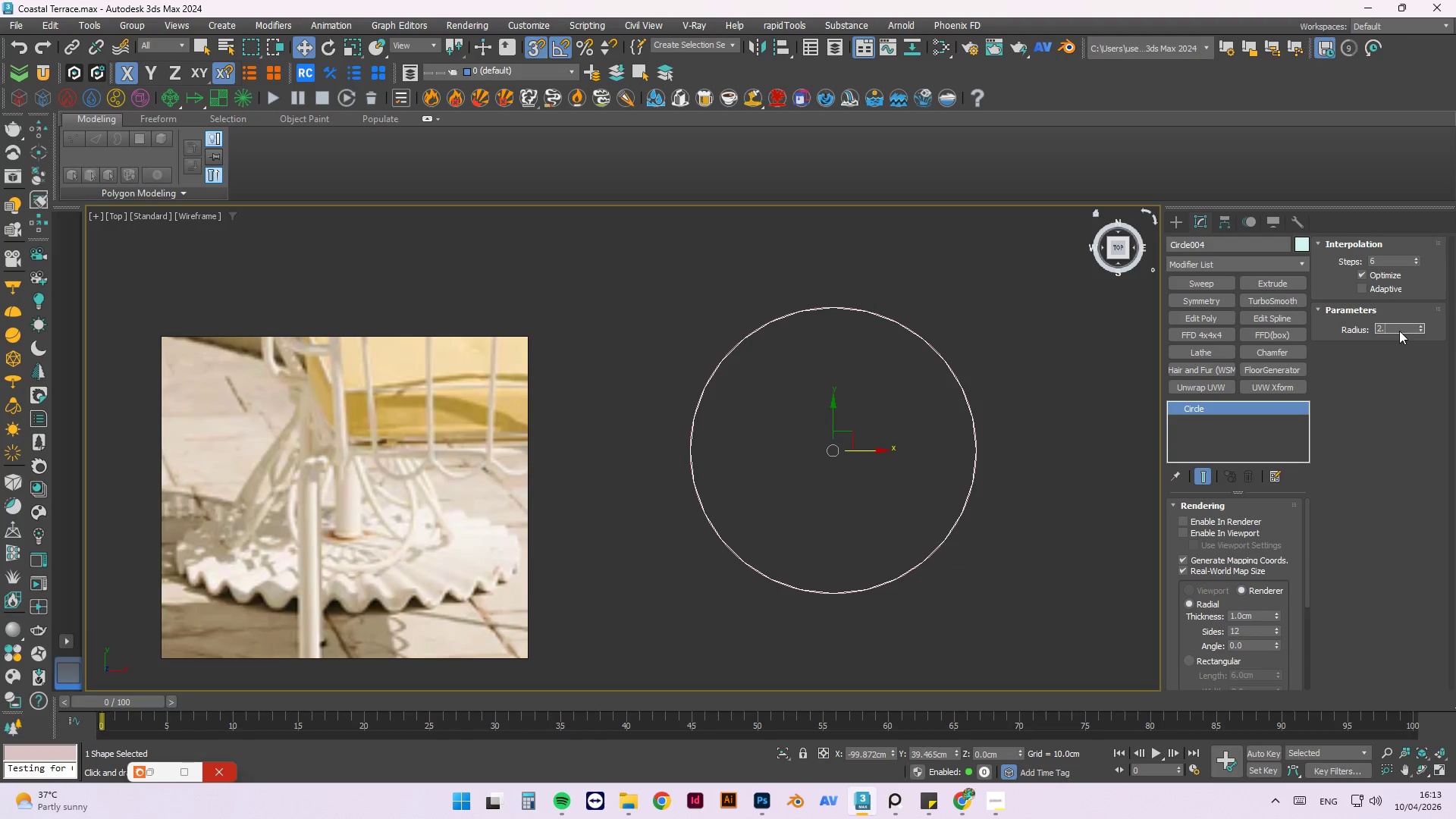 
key(Numpad5)
 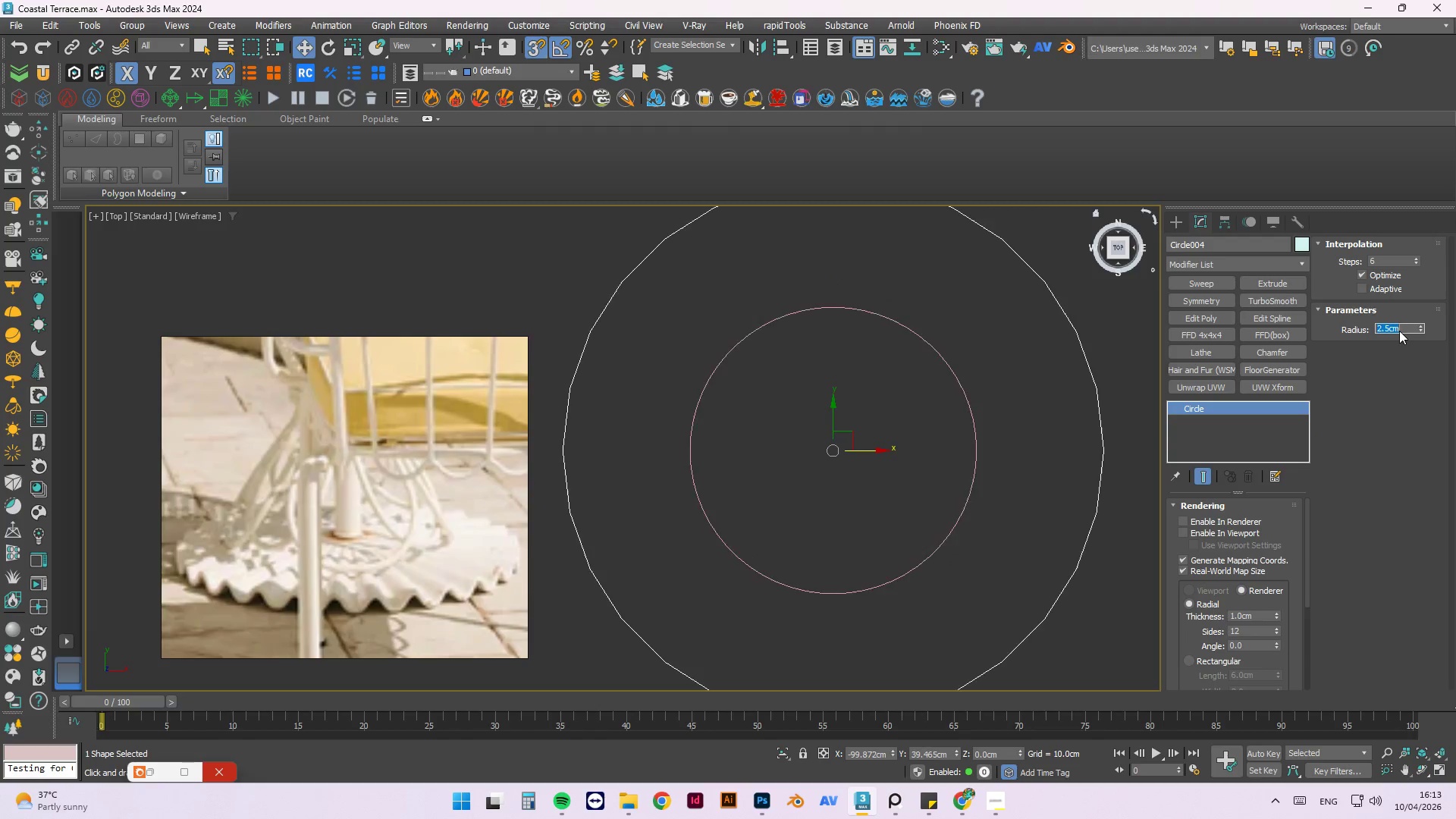 
key(NumpadEnter)
 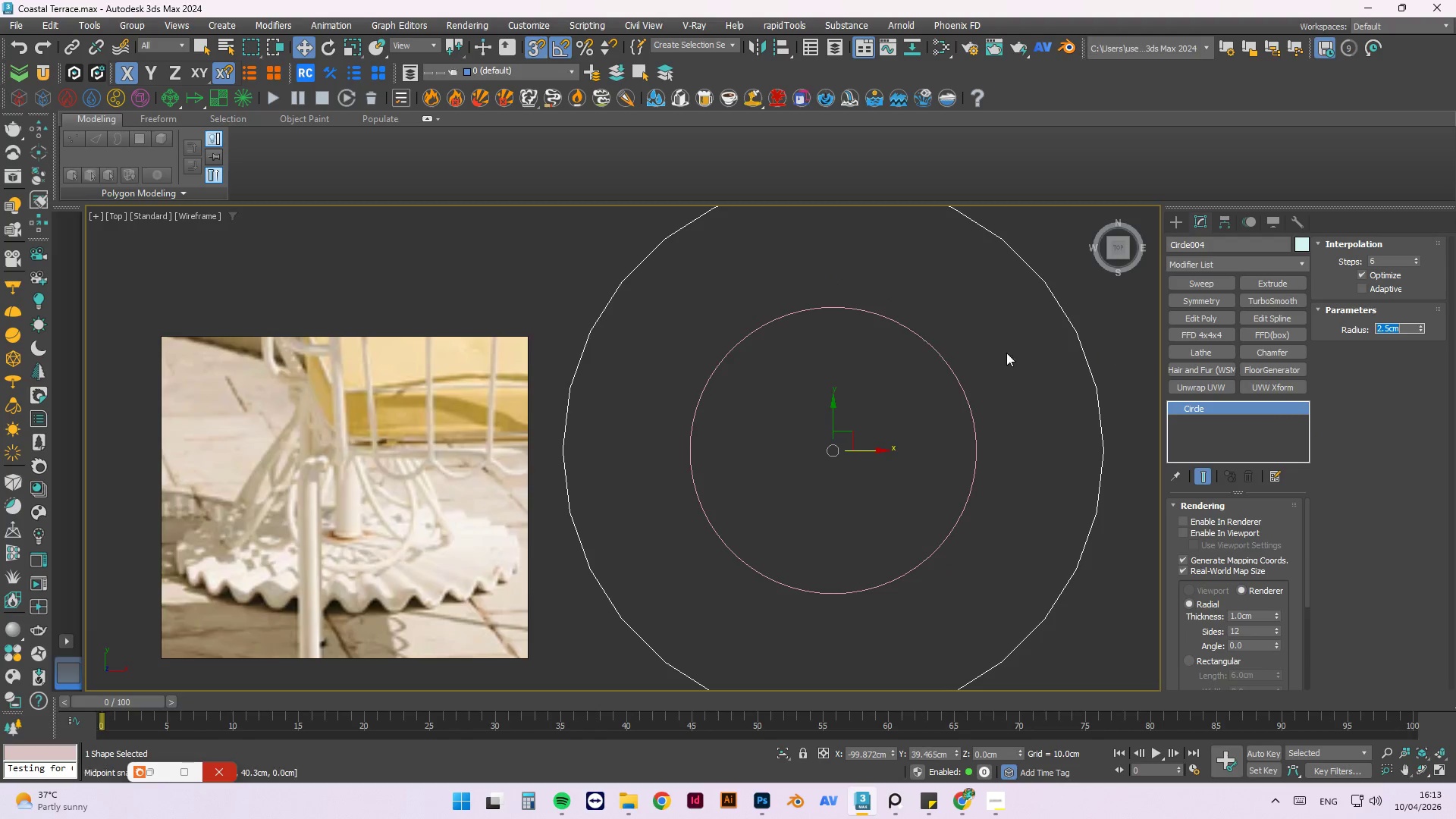 
key(Escape)
 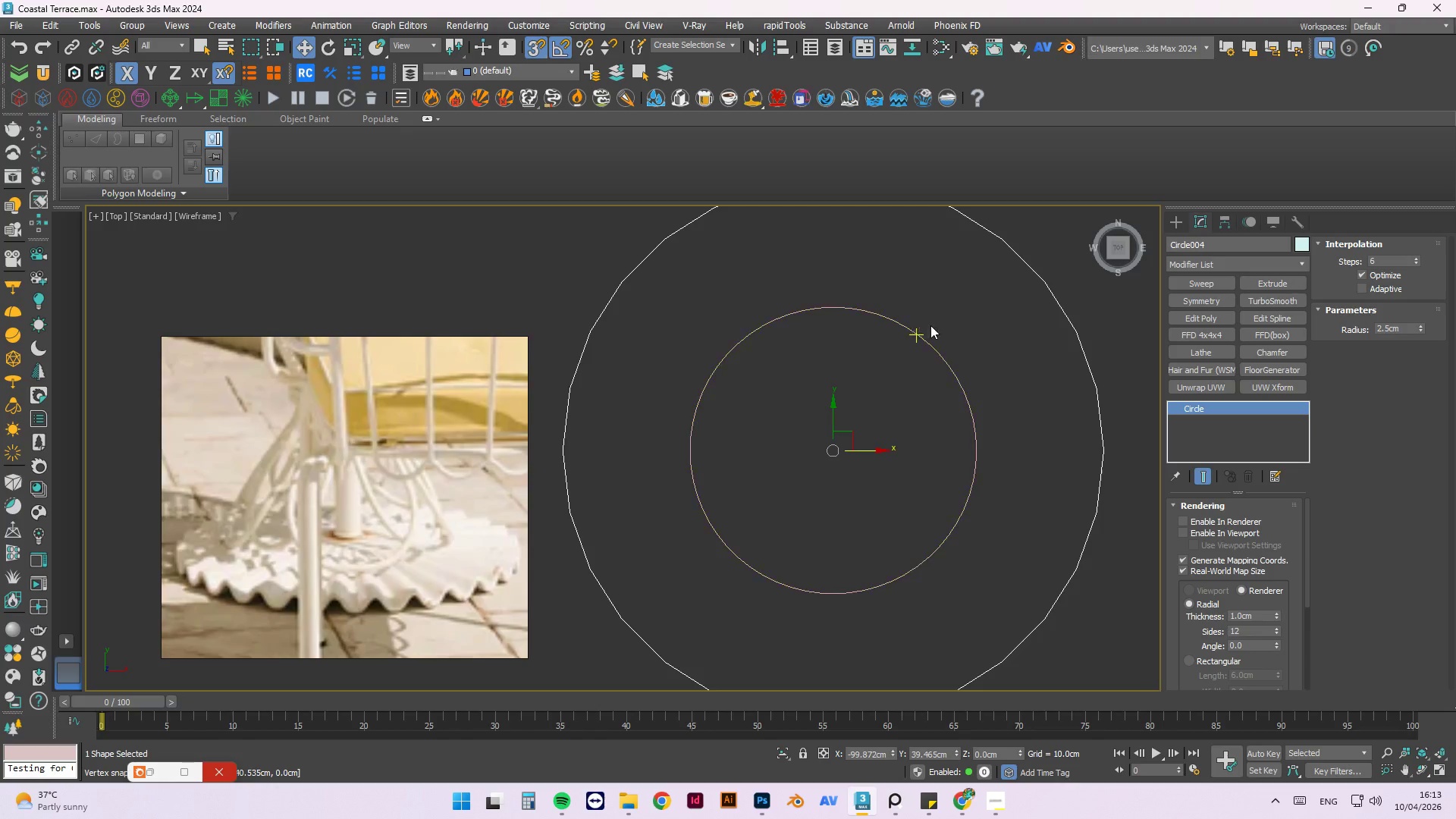 
scroll: coordinate [965, 304], scroll_direction: down, amount: 3.0
 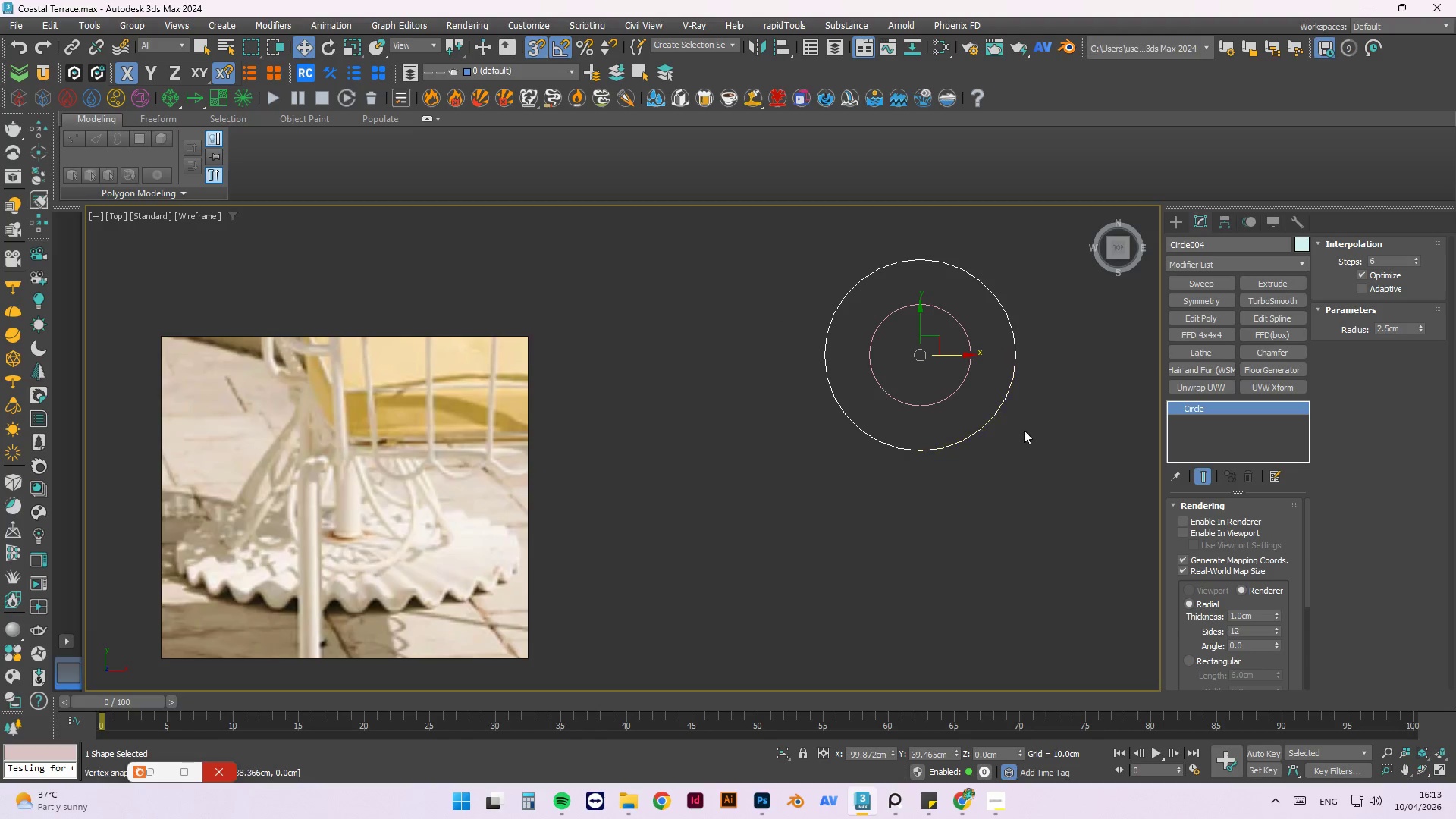 
left_click([1021, 460])
 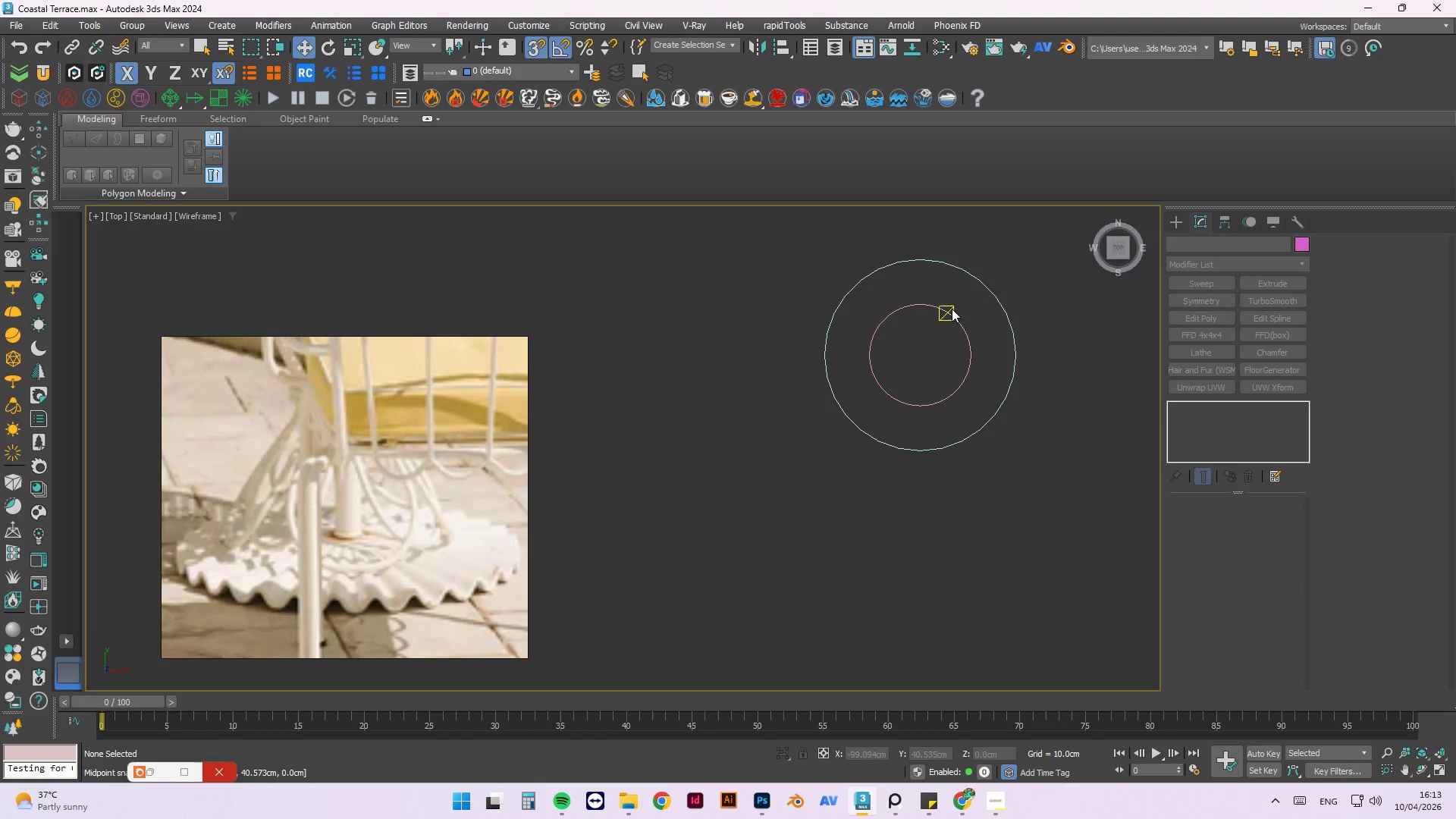 
left_click([953, 312])
 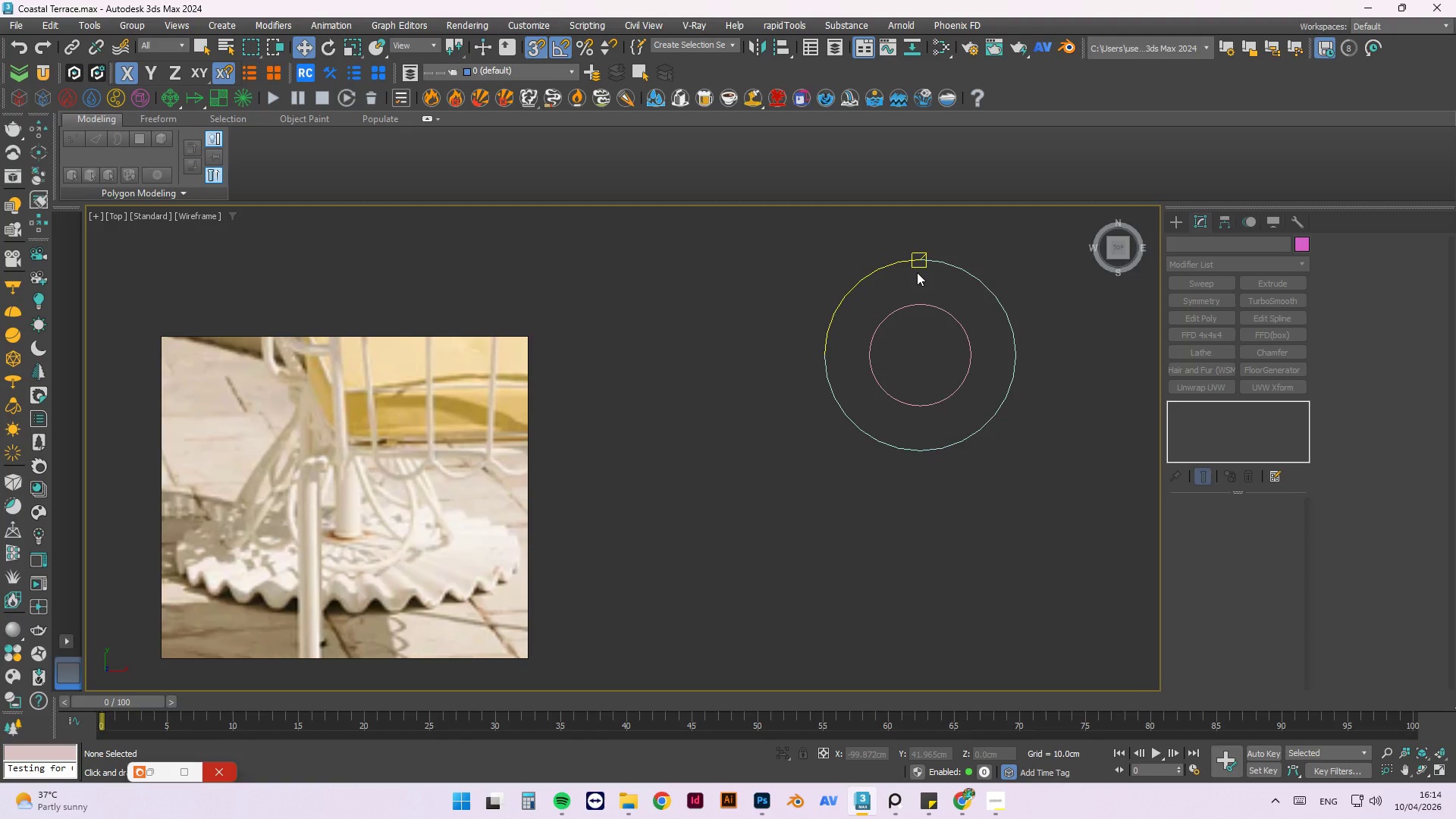 
wait(60.88)
 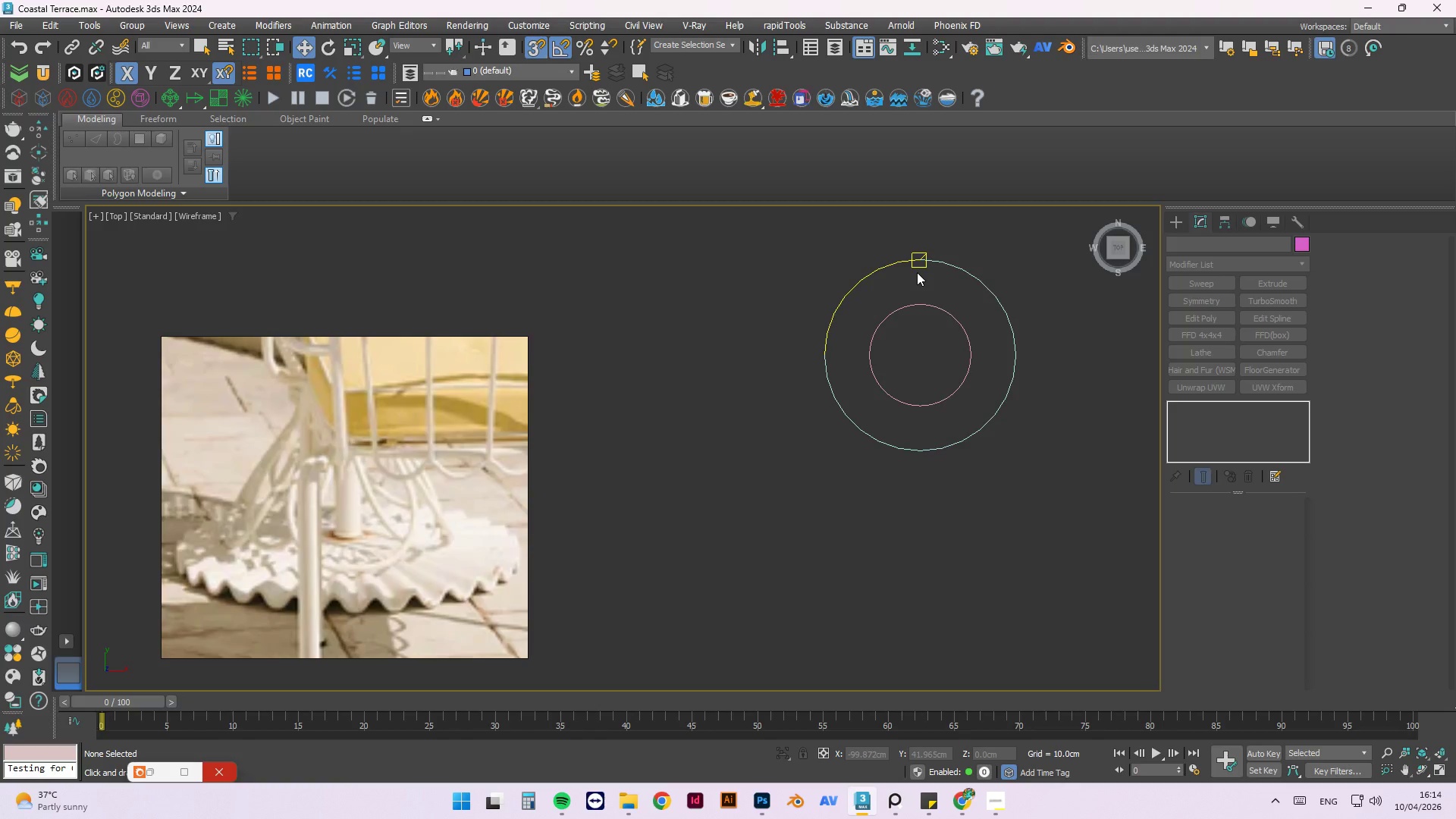 
key(Escape)
 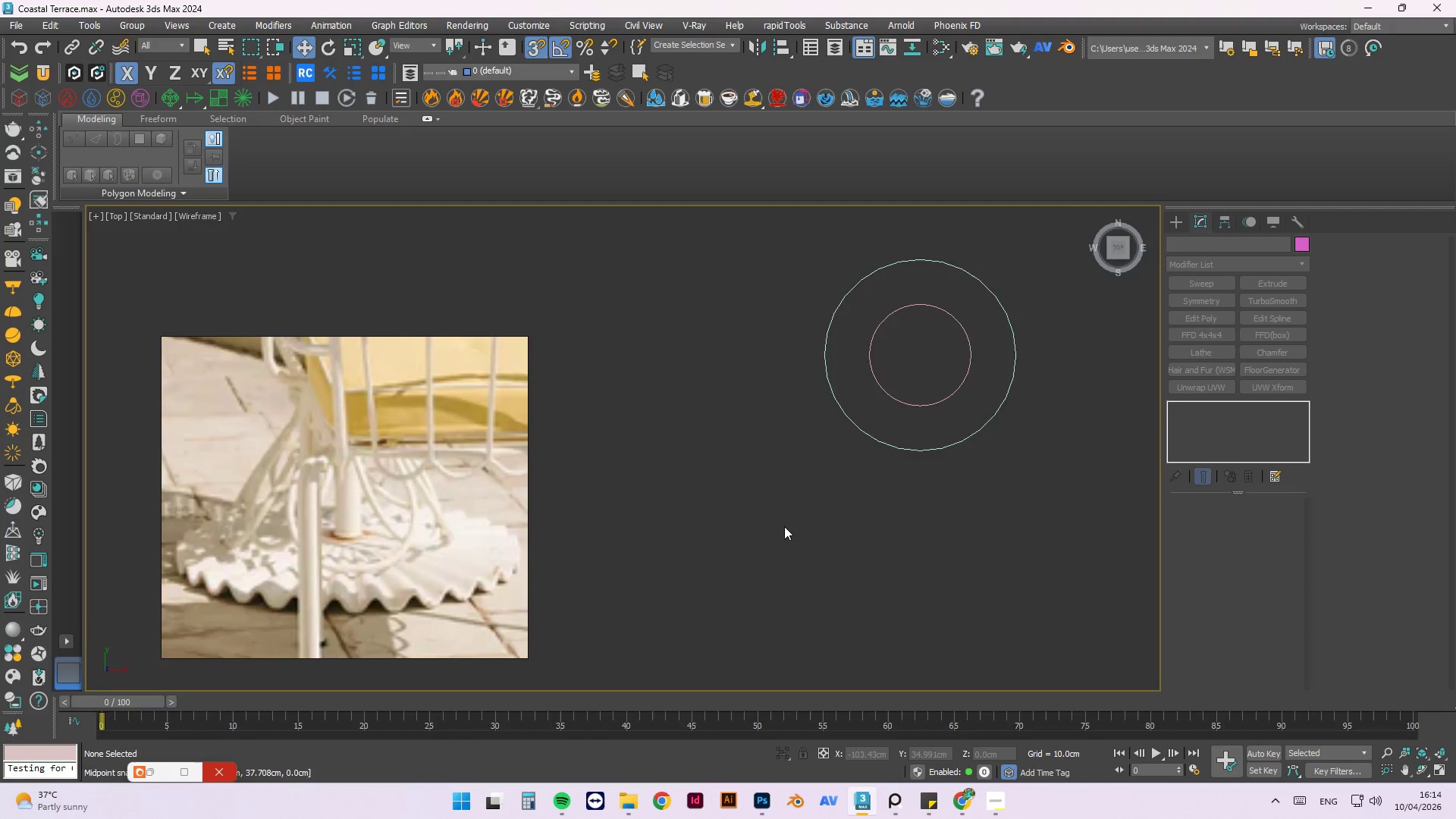 
scroll: coordinate [930, 441], scroll_direction: down, amount: 11.0
 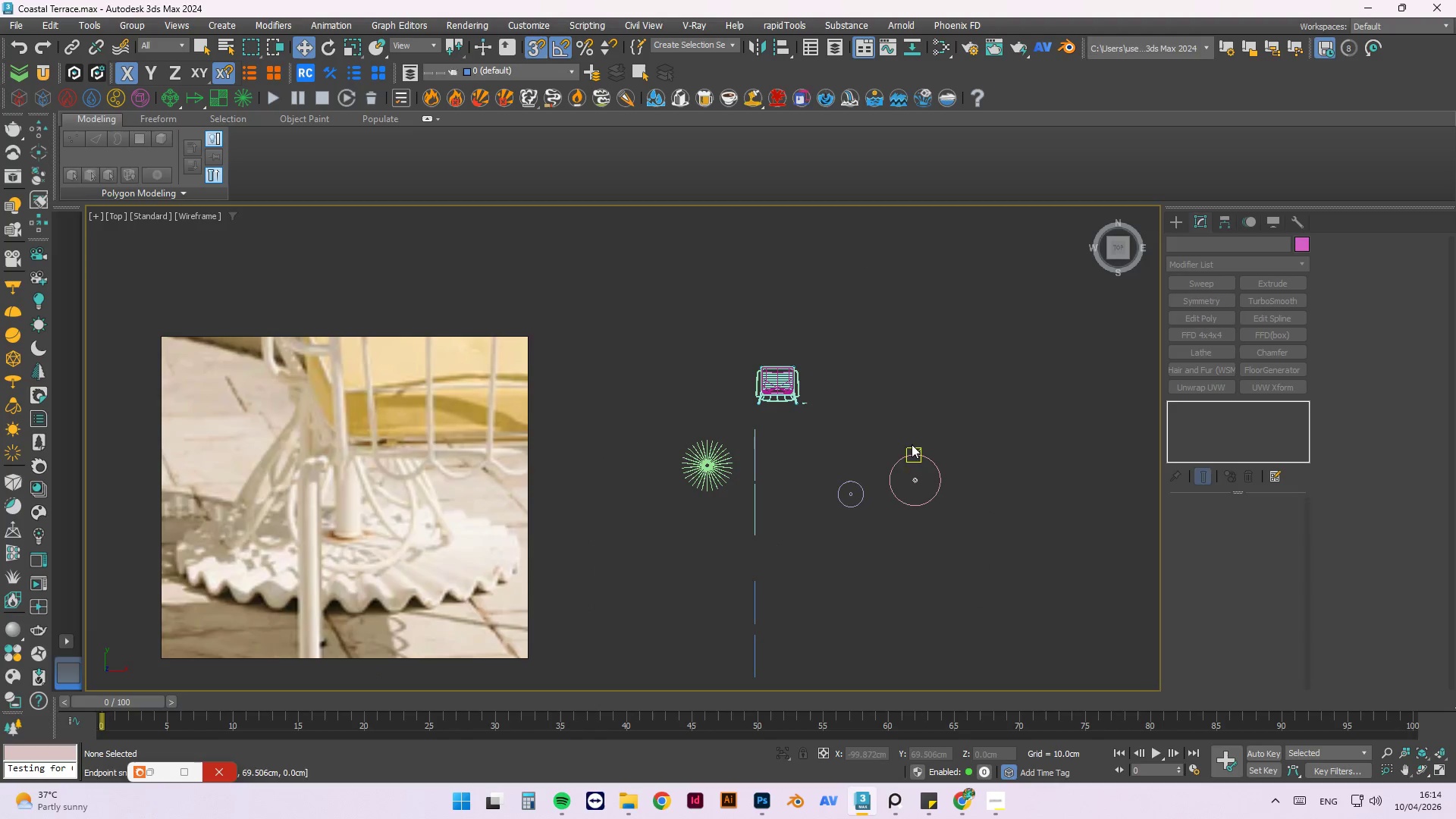 
hold_key(key=AltLeft, duration=0.69)
 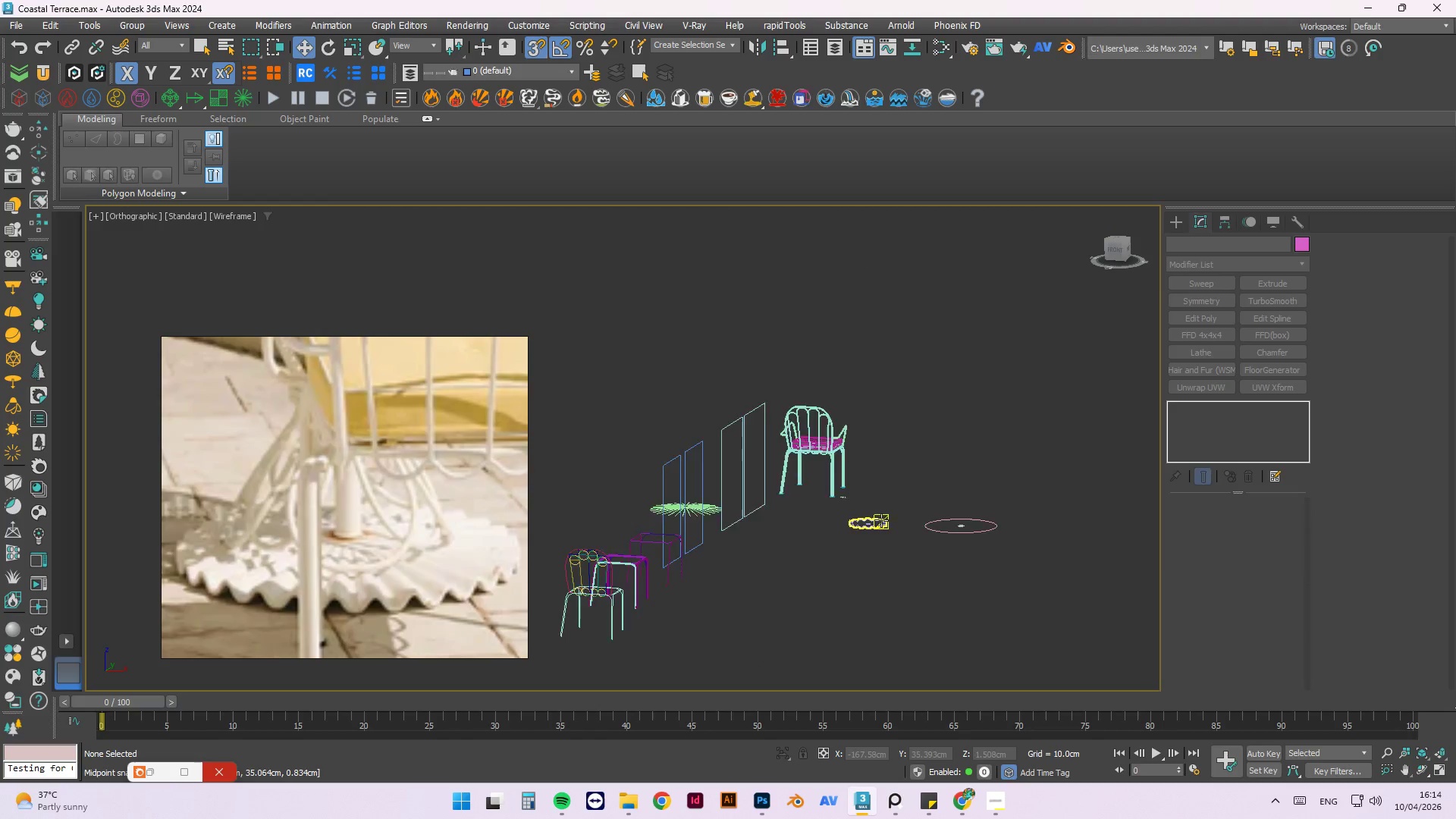 
scroll: coordinate [791, 535], scroll_direction: up, amount: 9.0
 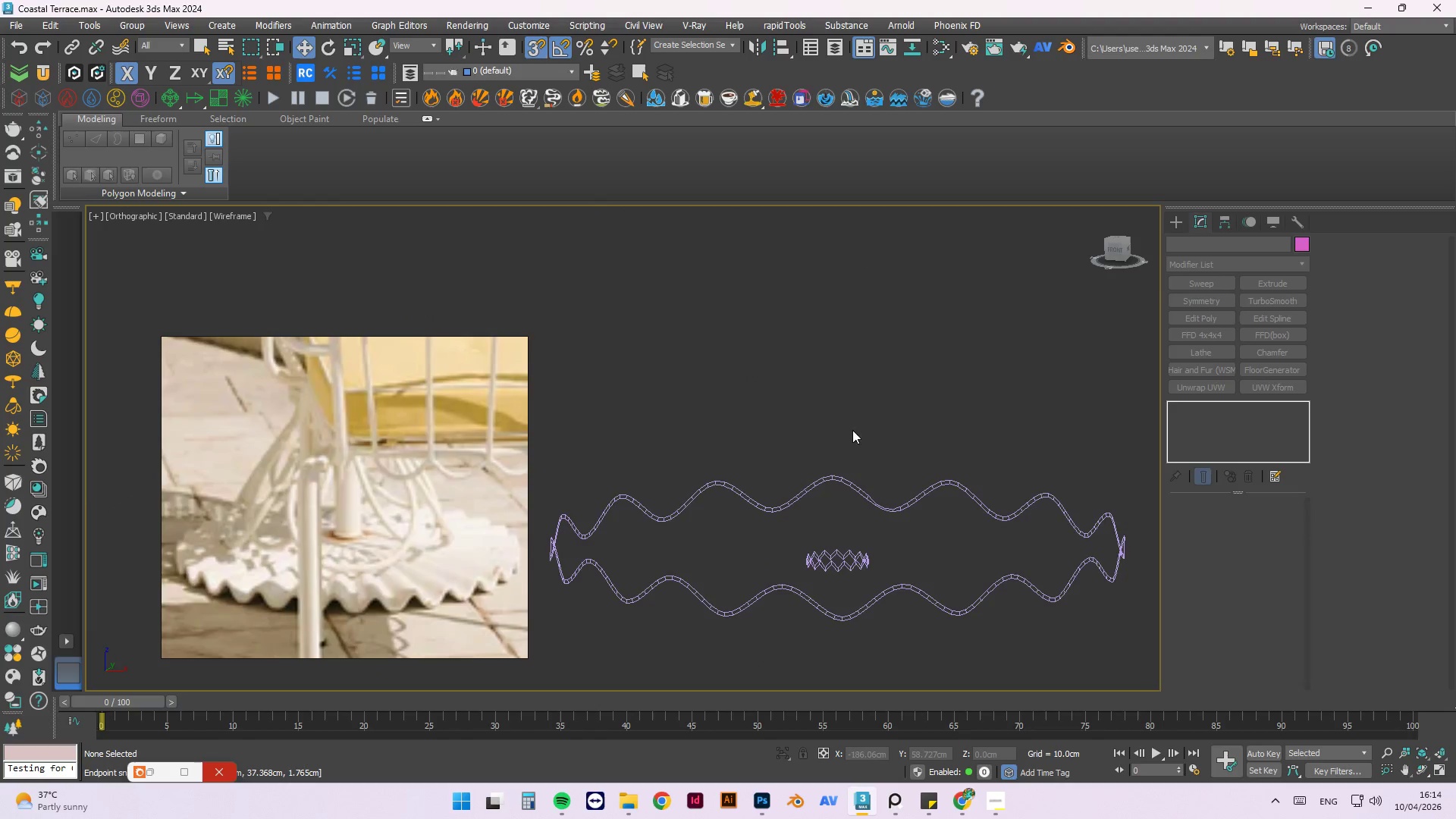 
key(F3)
 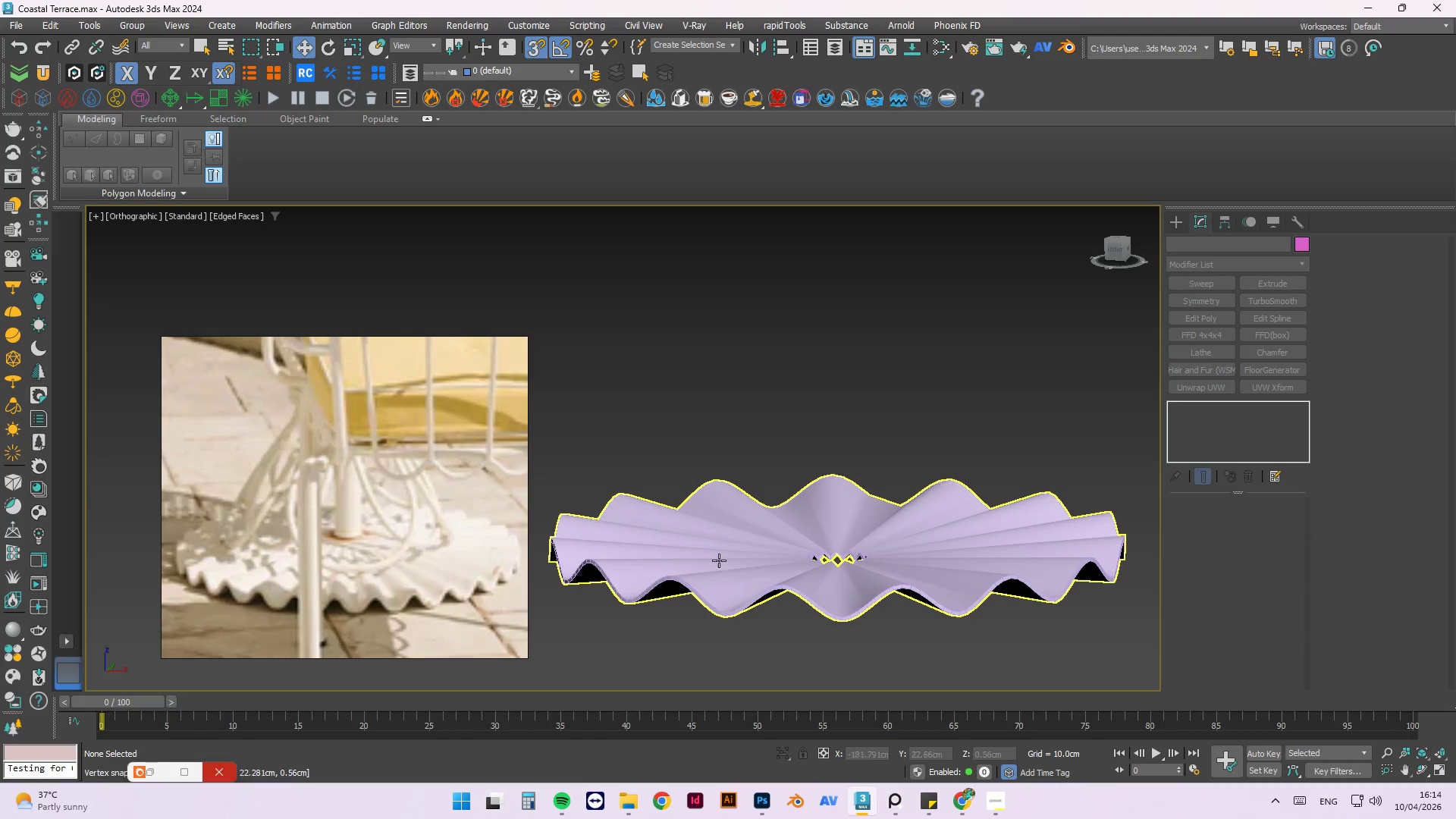 
scroll: coordinate [687, 550], scroll_direction: down, amount: 5.0
 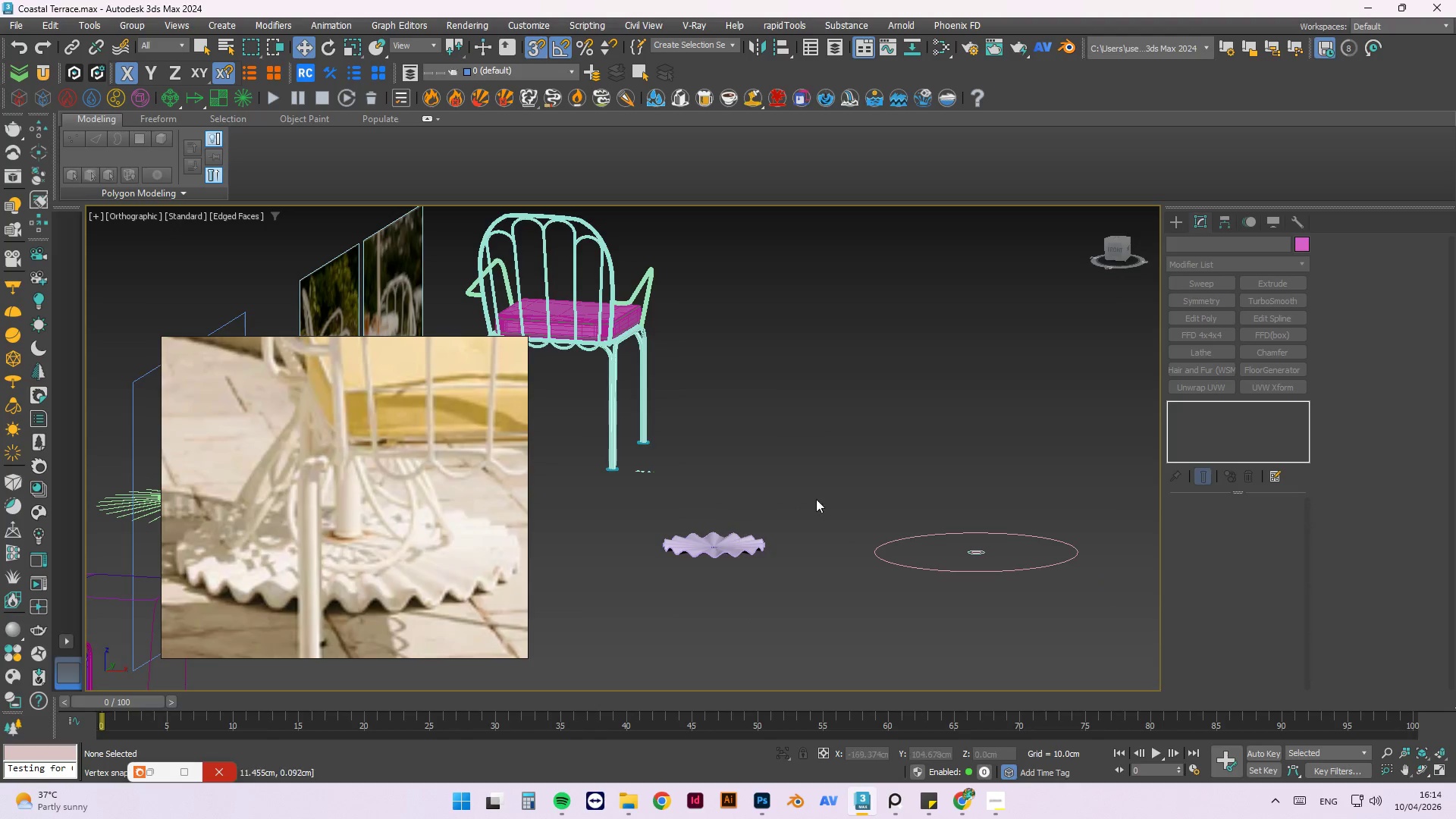 
hold_key(key=AltLeft, duration=0.61)
 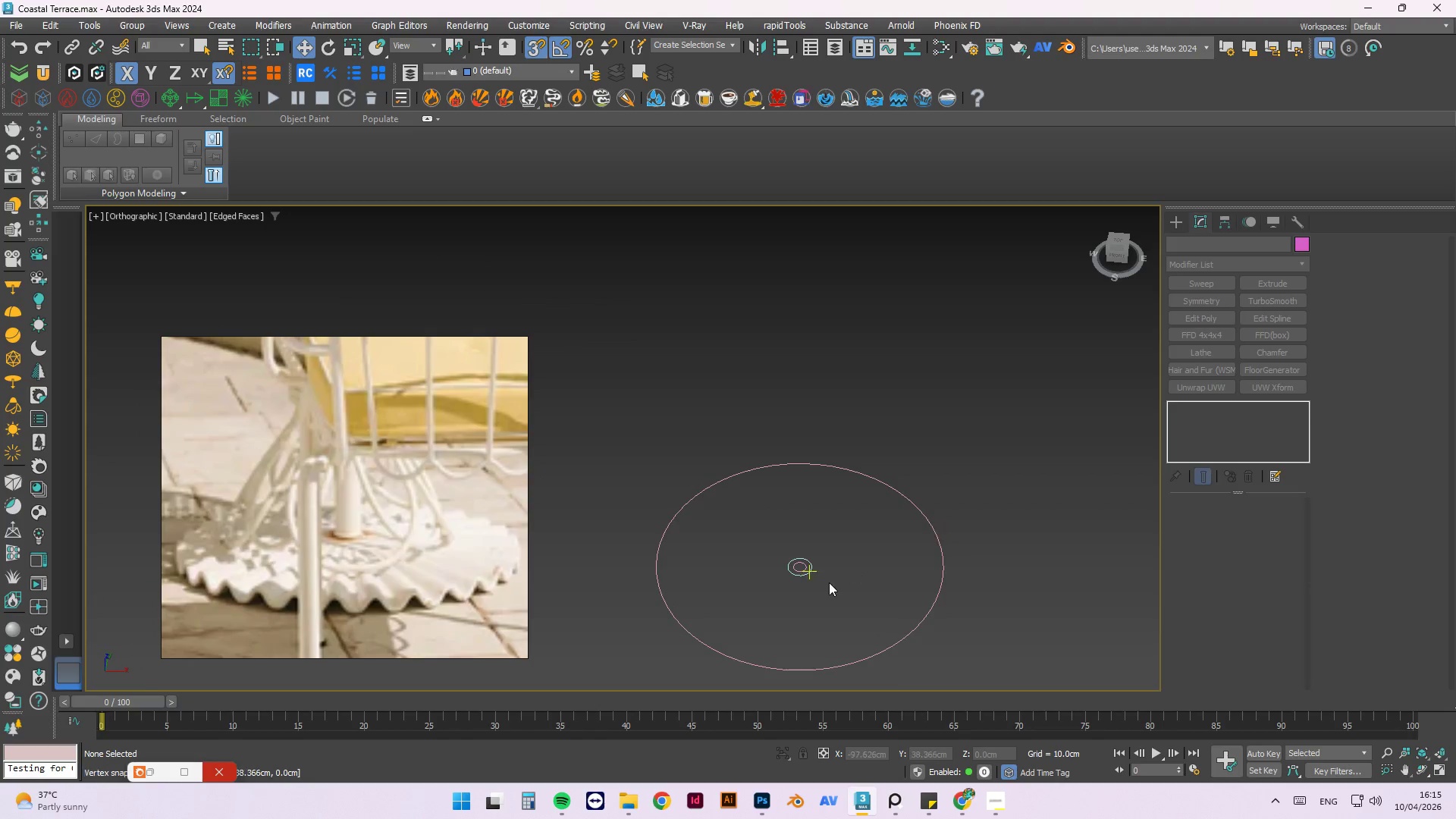 
scroll: coordinate [755, 539], scroll_direction: up, amount: 9.0
 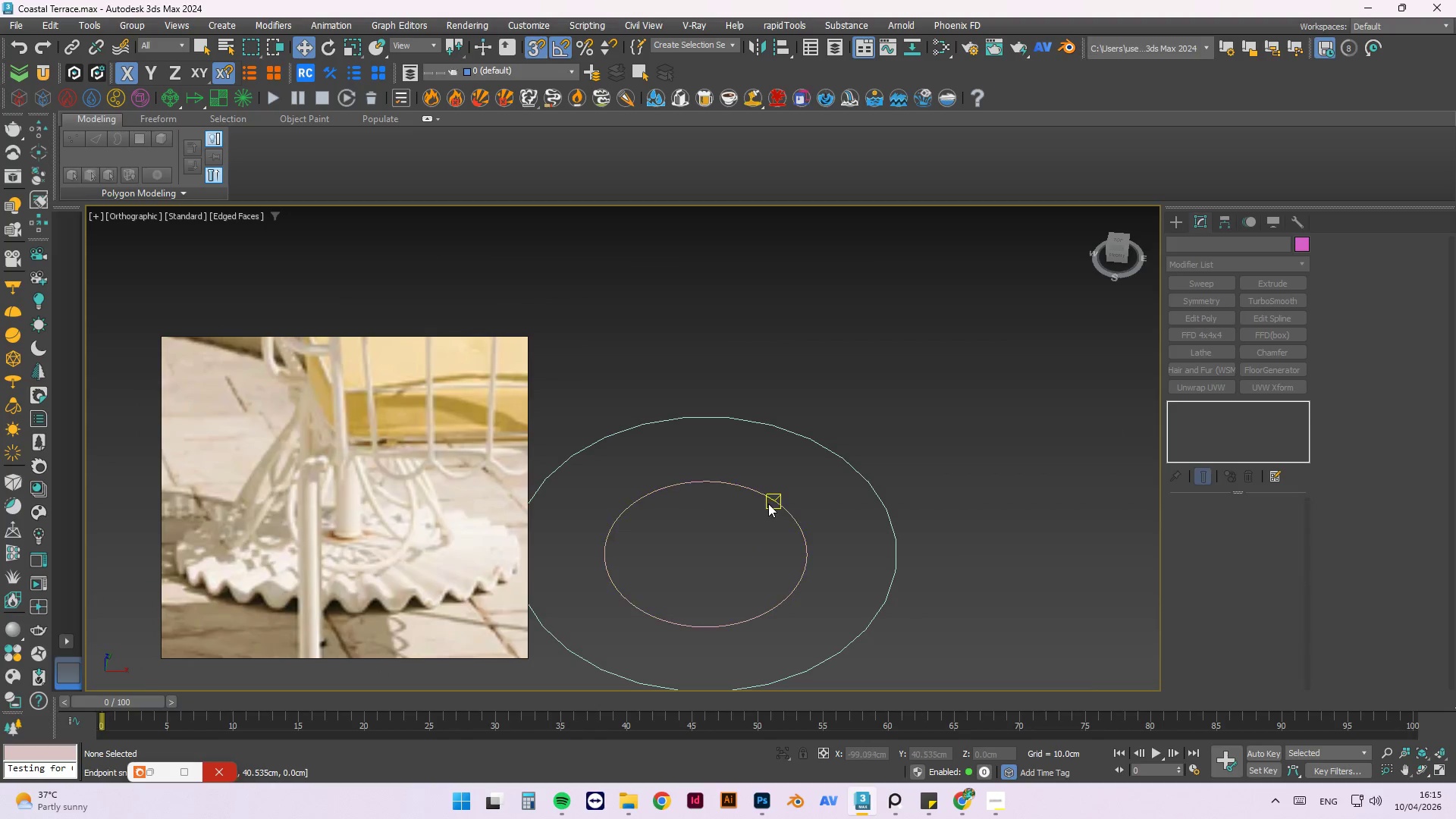 
double_click([768, 498])
 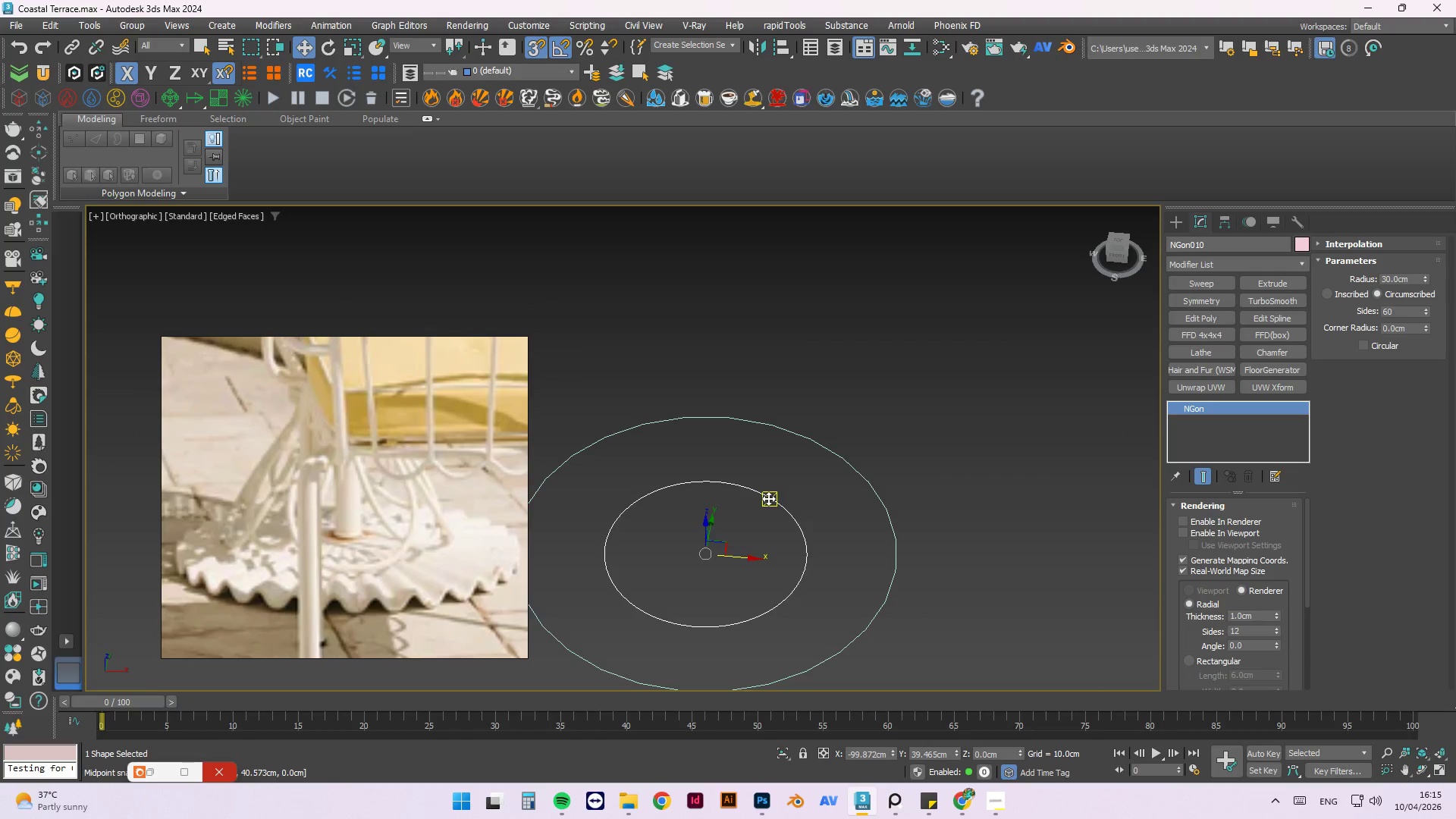 
key(Delete)
 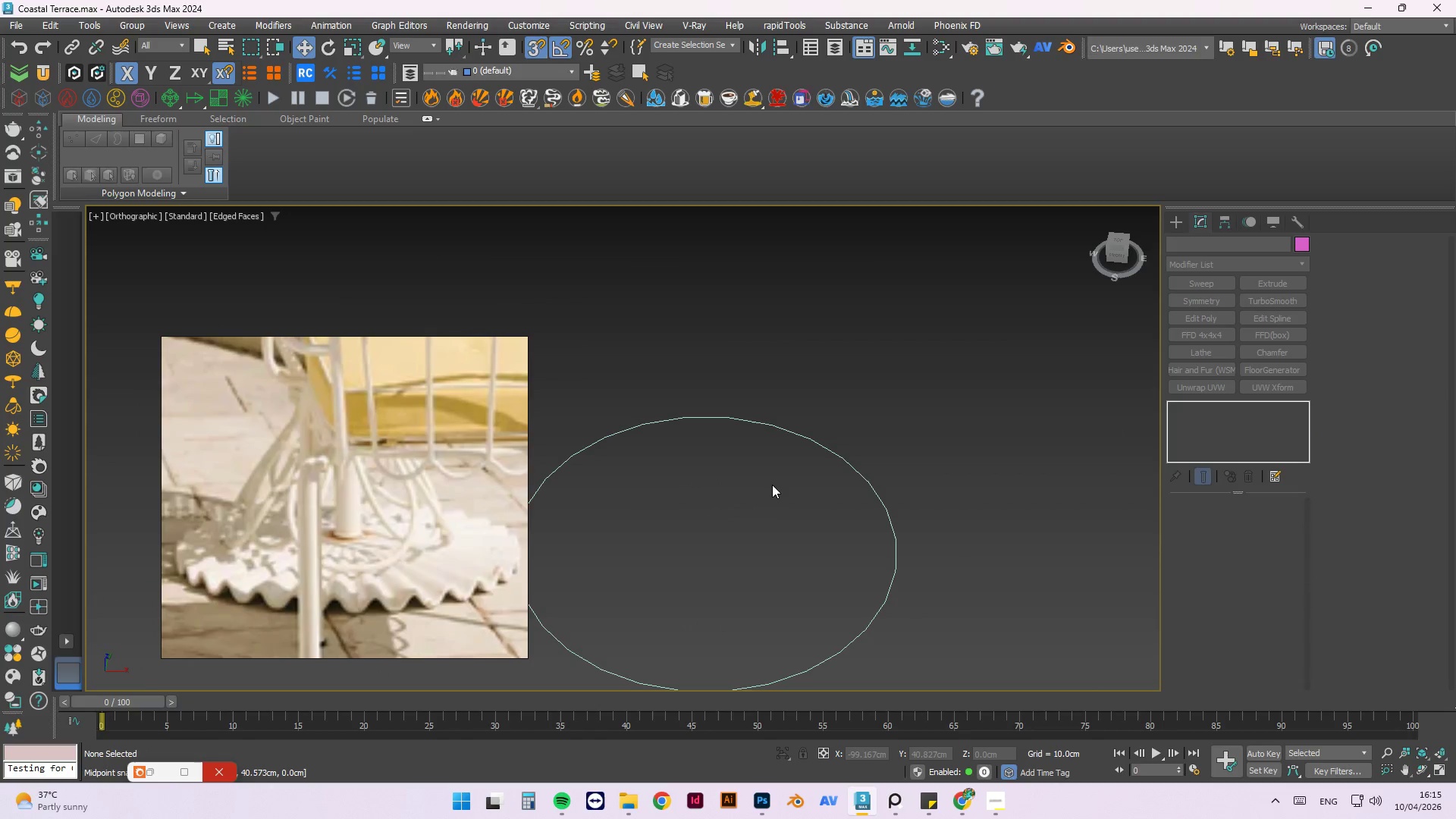 
scroll: coordinate [776, 482], scroll_direction: down, amount: 3.0
 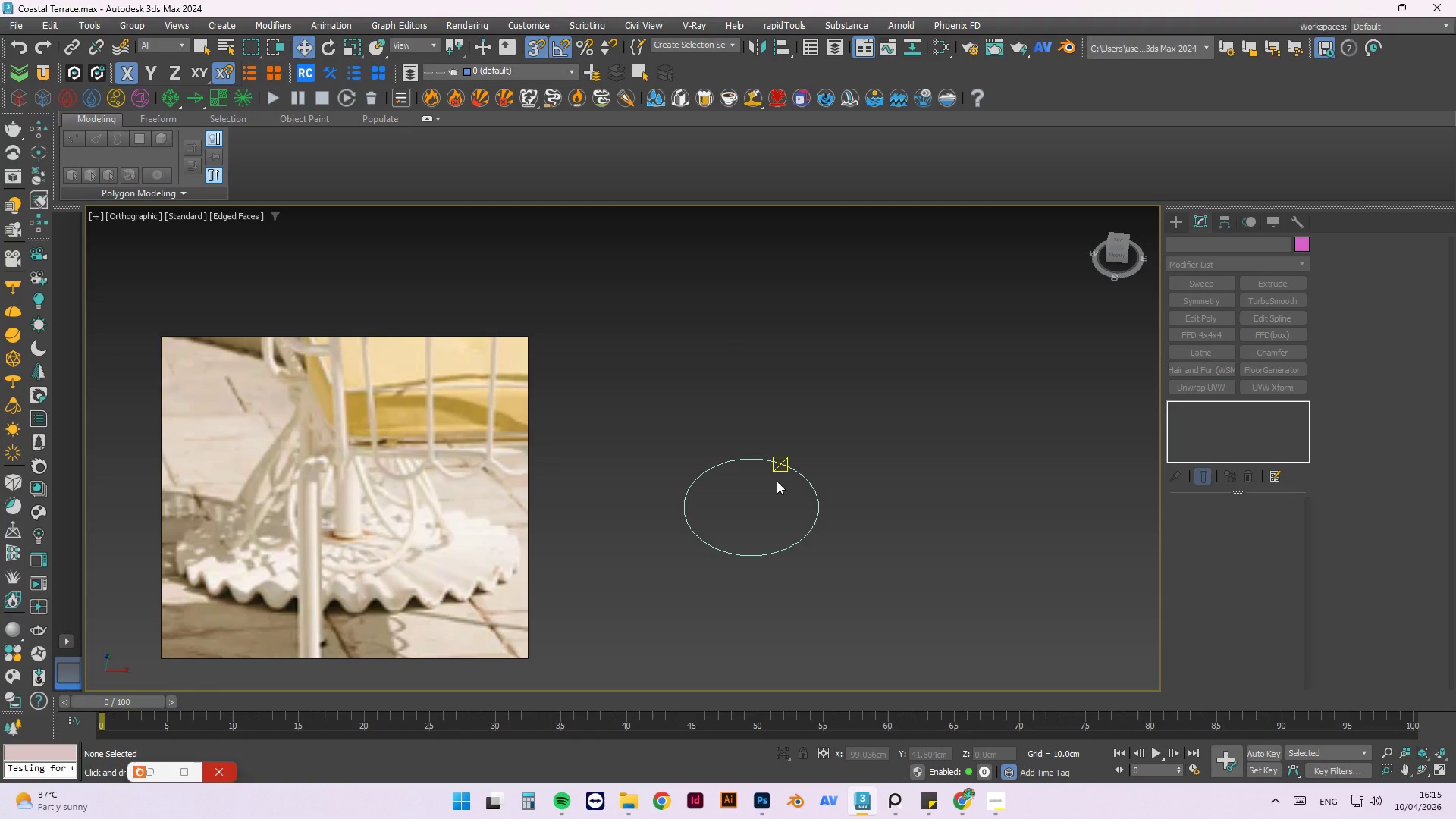 
wait(26.99)
 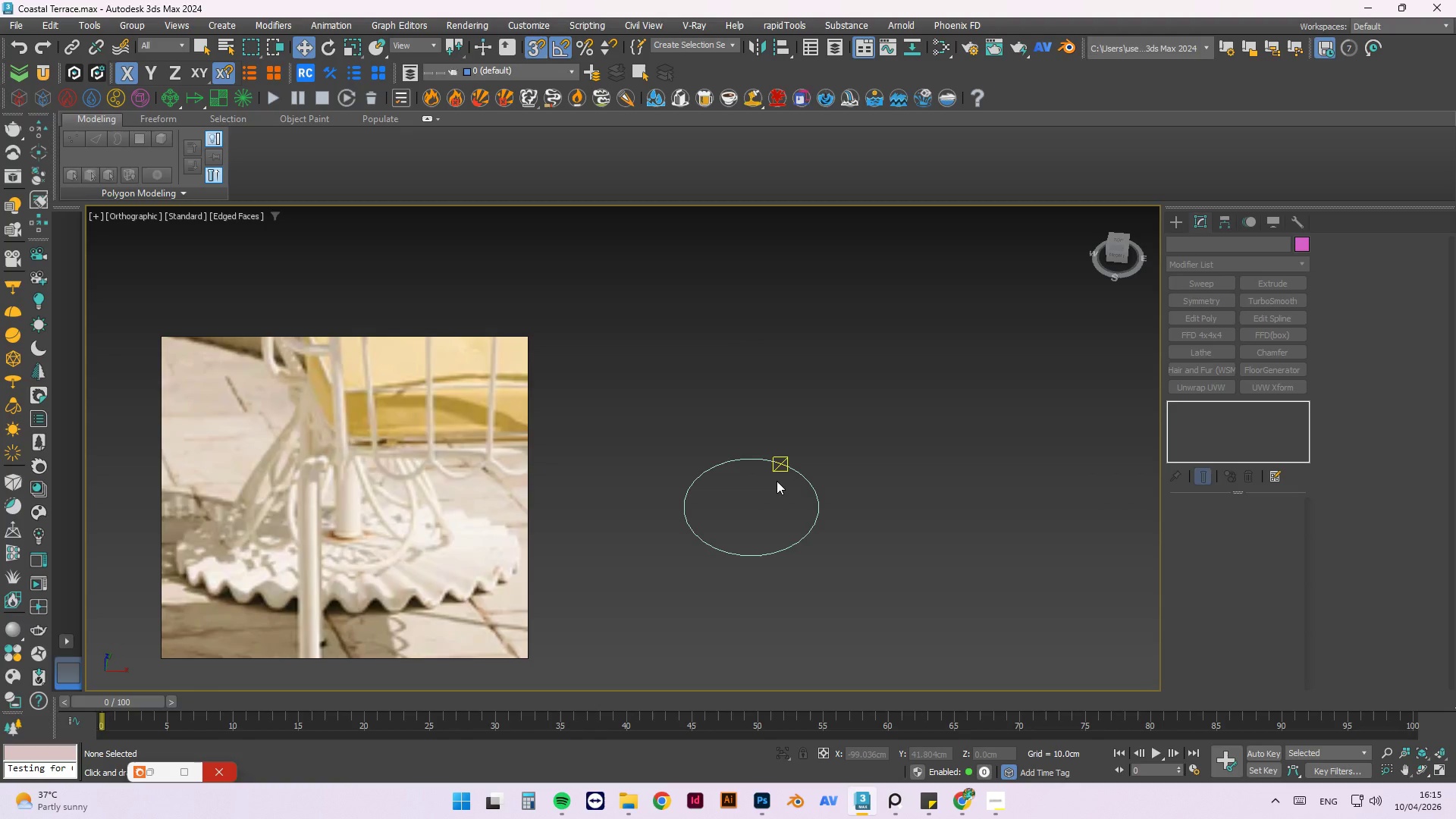 
left_click([844, 366])
 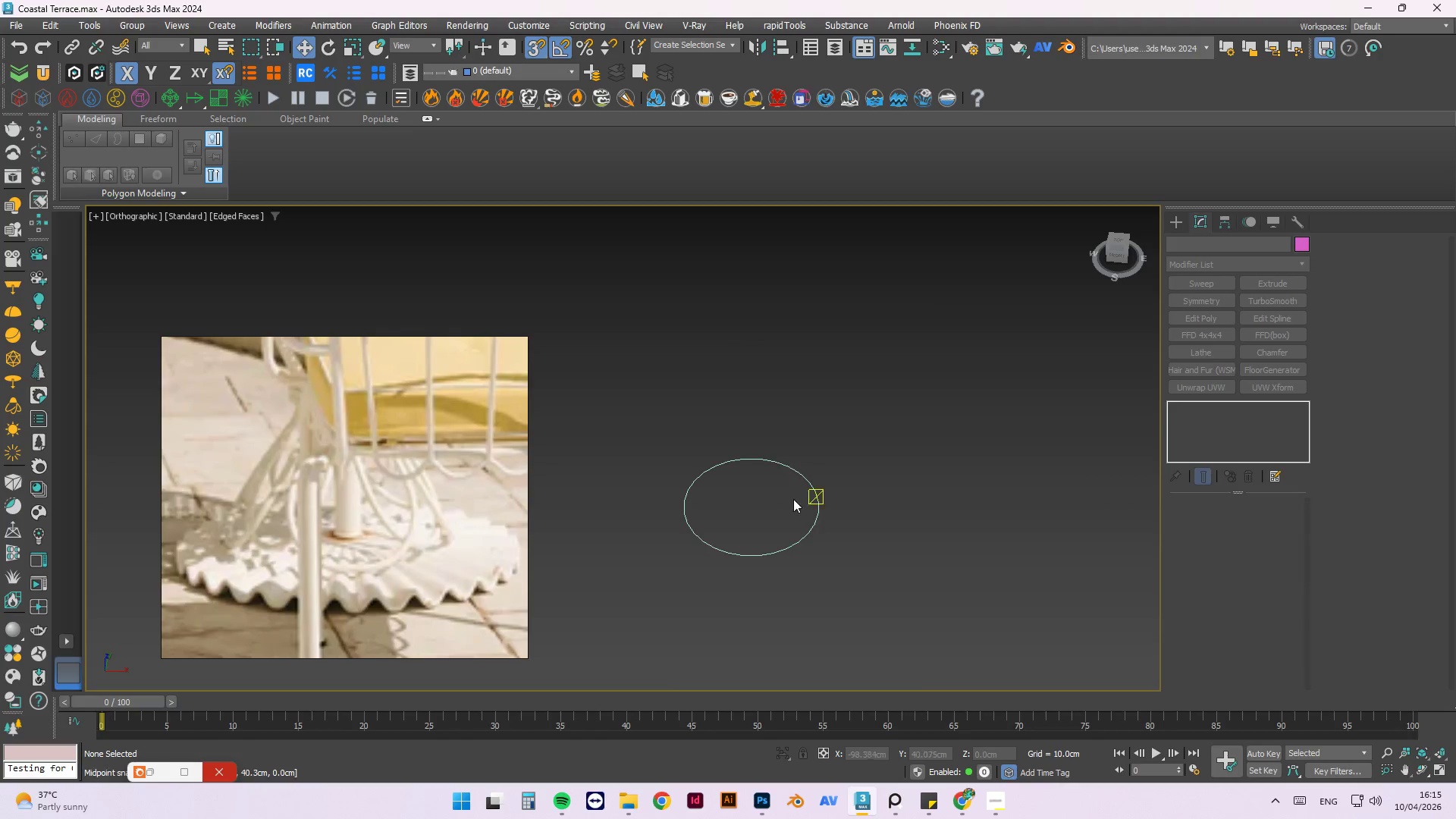 
scroll: coordinate [848, 452], scroll_direction: down, amount: 5.0
 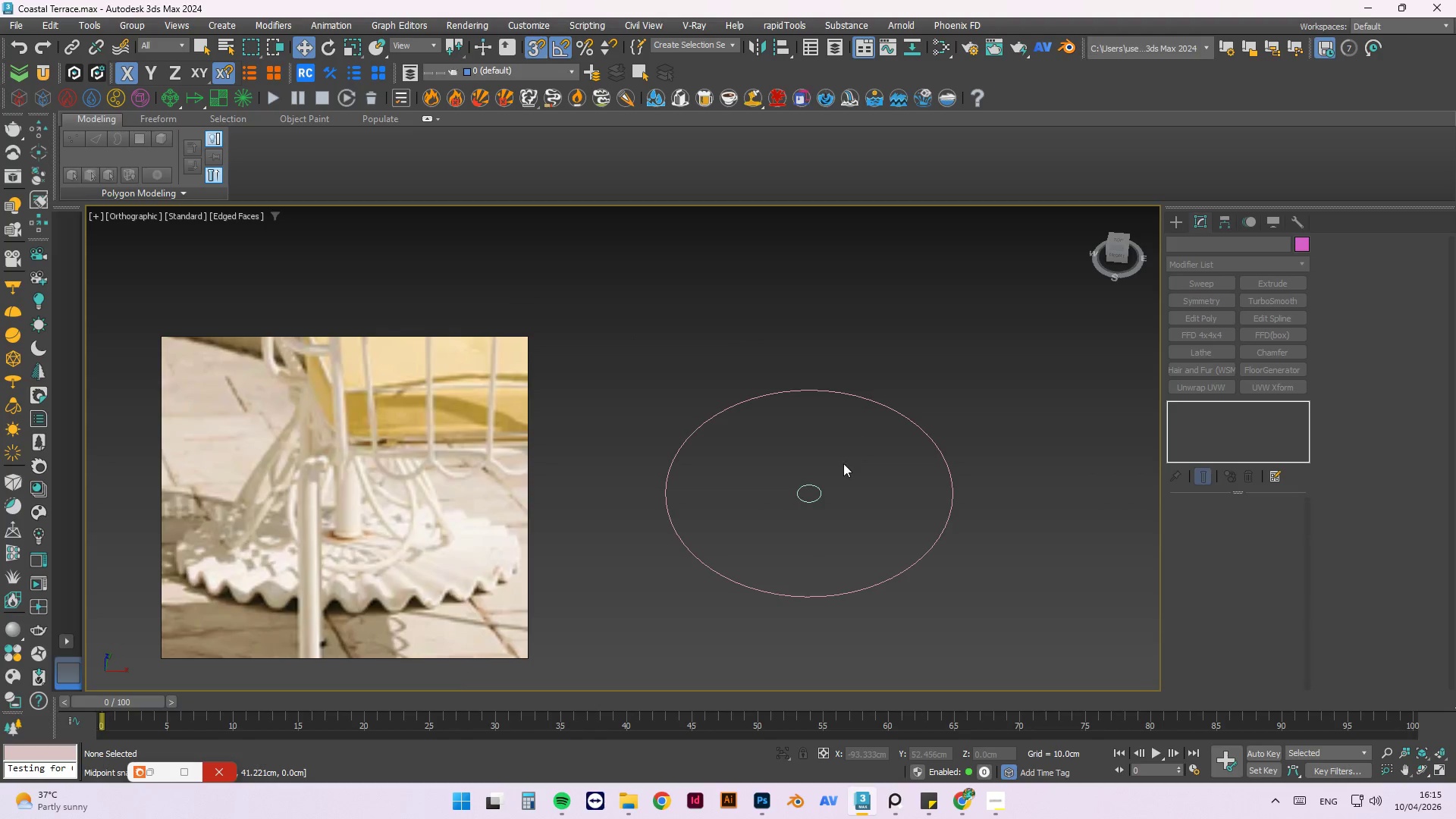 
scroll: coordinate [819, 484], scroll_direction: up, amount: 2.0
 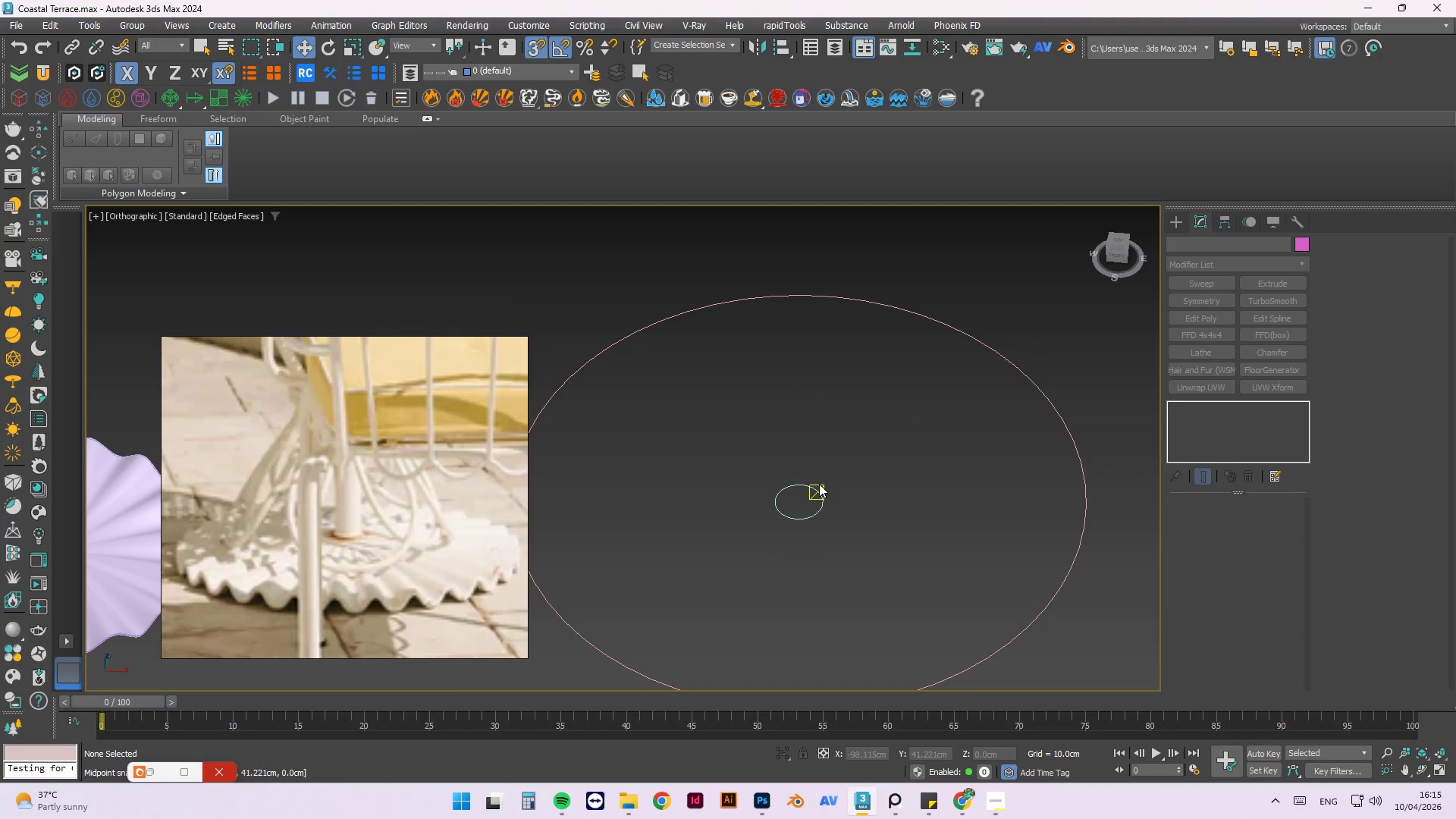 
key(T)
 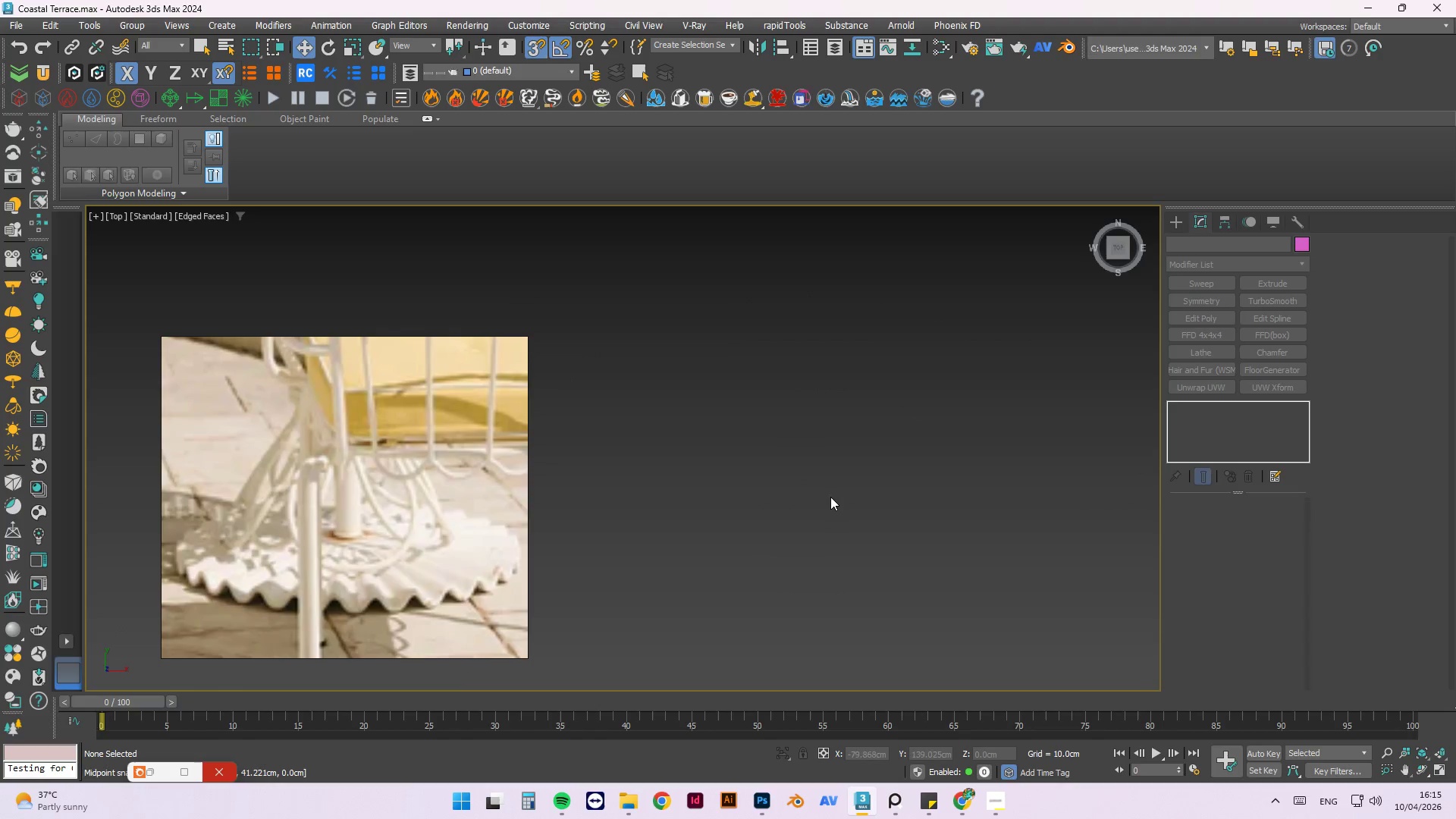 
scroll: coordinate [876, 520], scroll_direction: down, amount: 11.0
 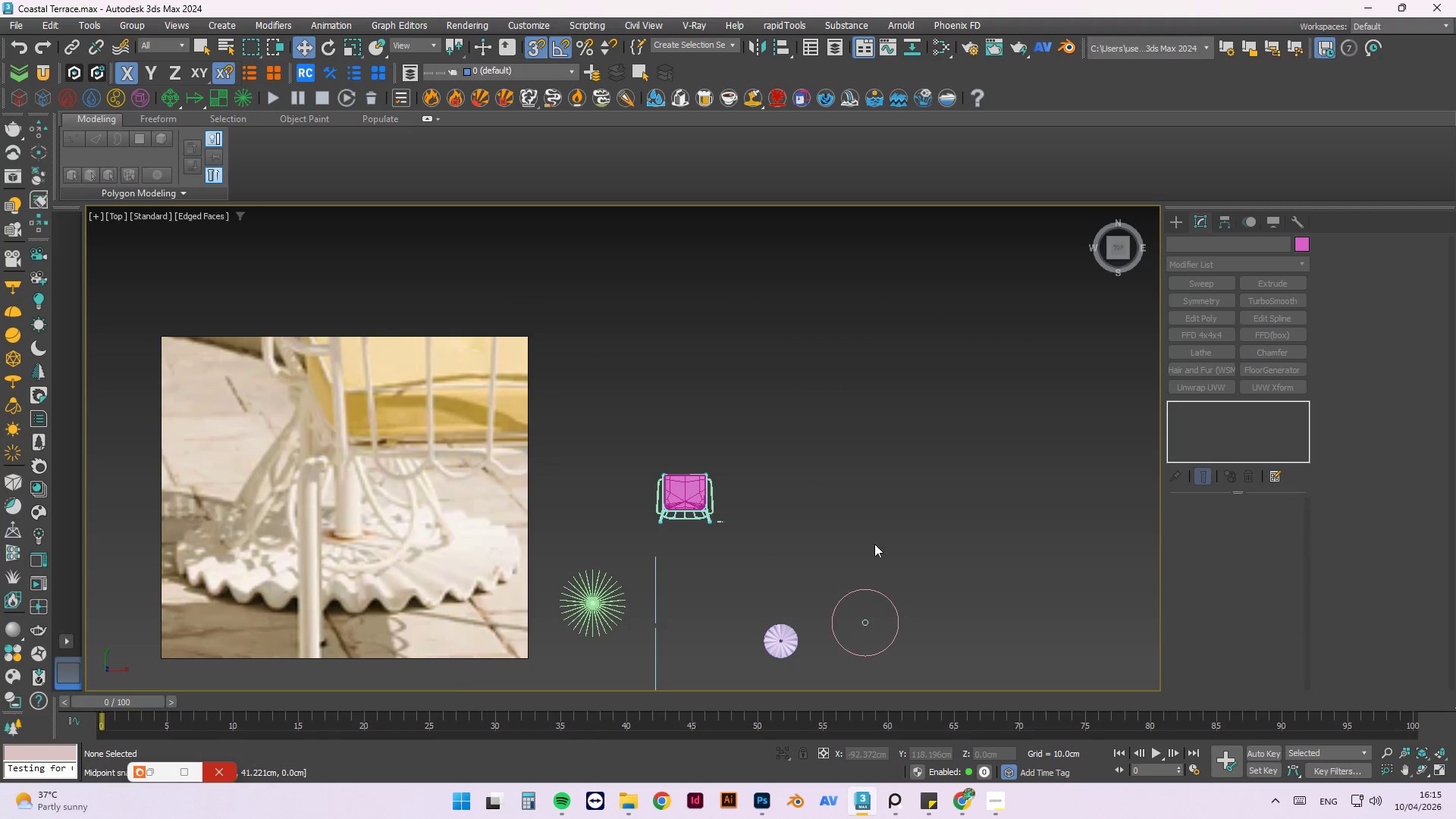 
scroll: coordinate [872, 551], scroll_direction: up, amount: 8.0
 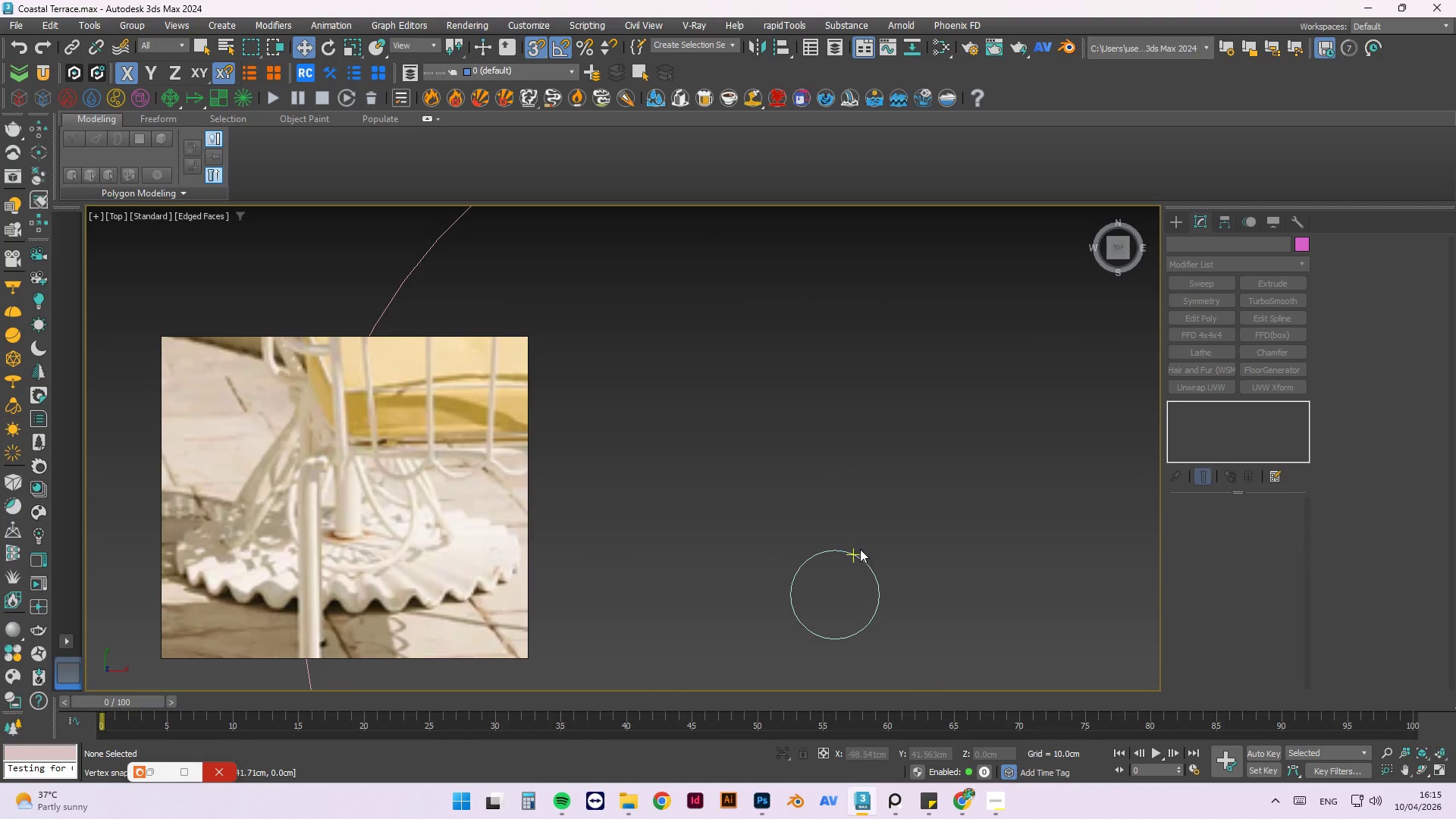 
key(Escape)
key(Escape)
type(ww)
 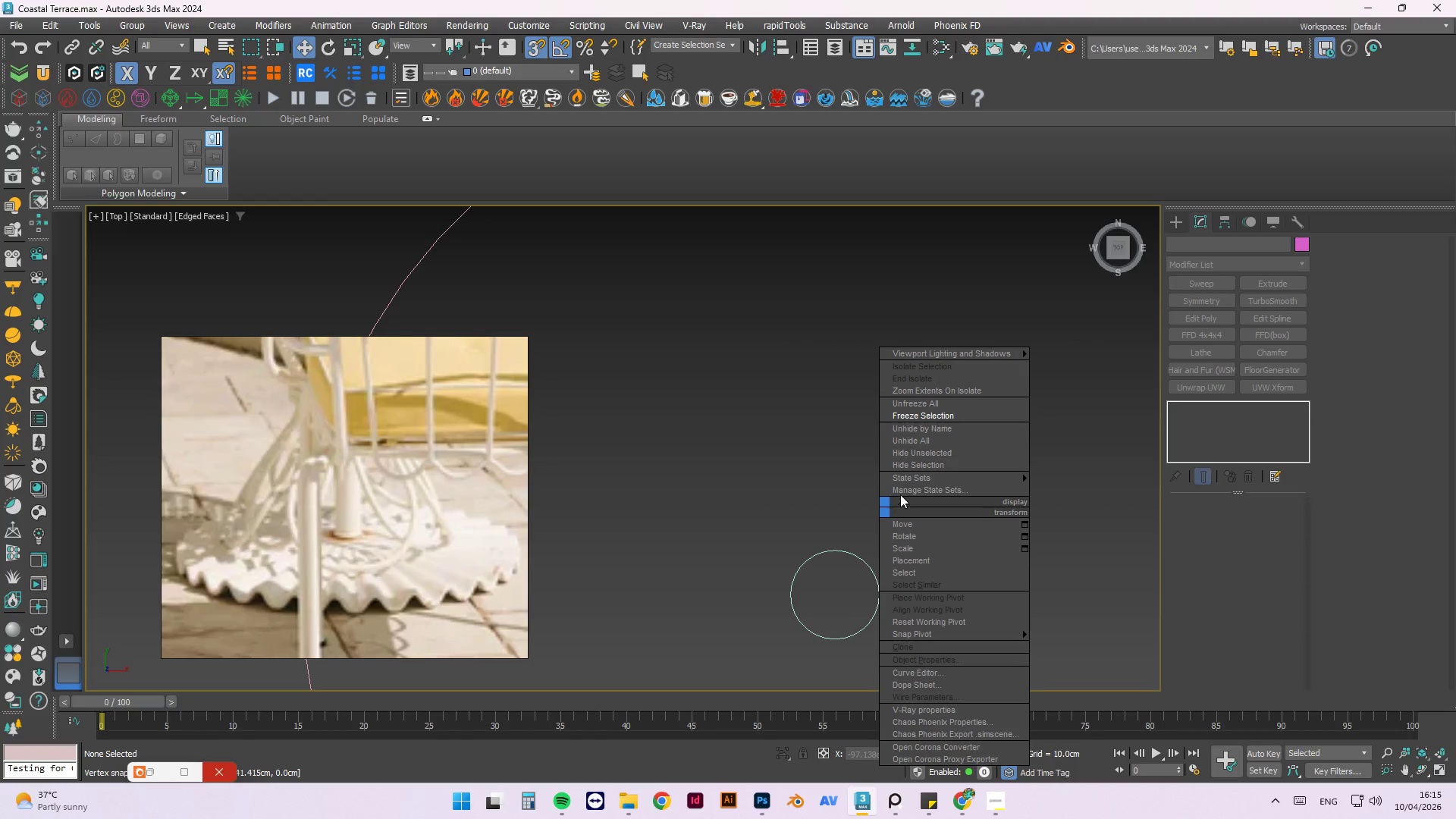 
key(Escape)
 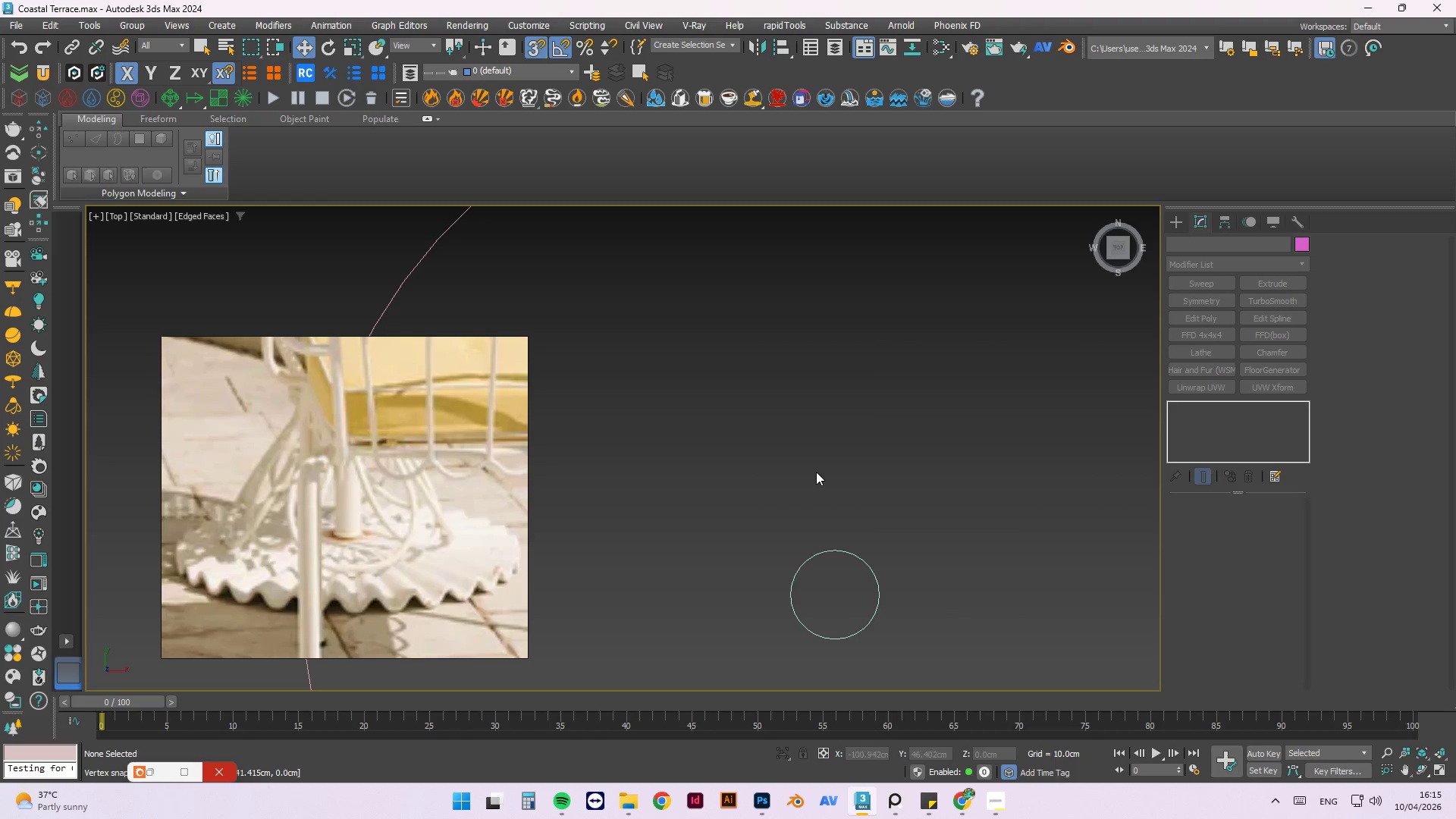 
key(Escape)
 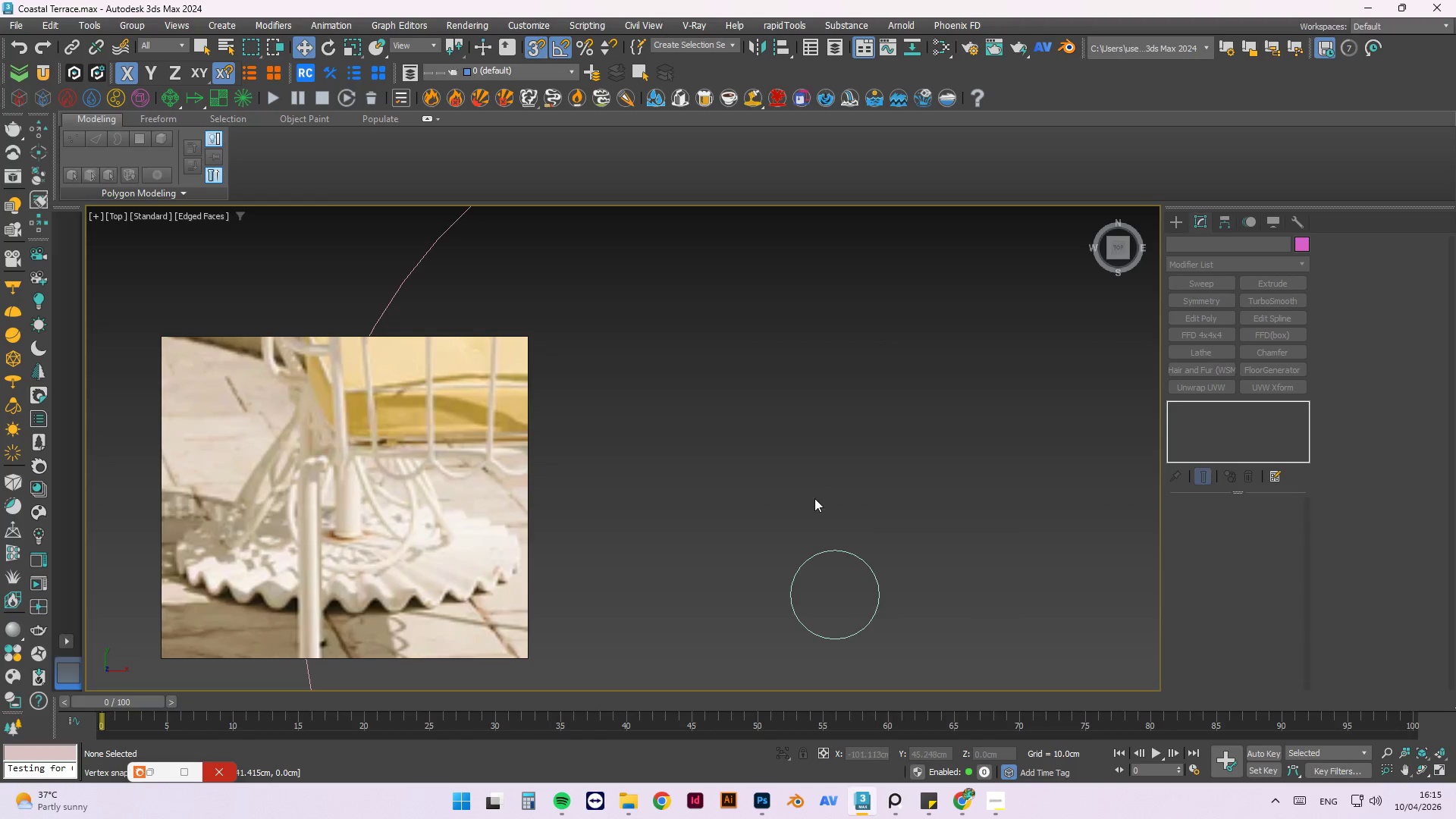 
key(Escape)
 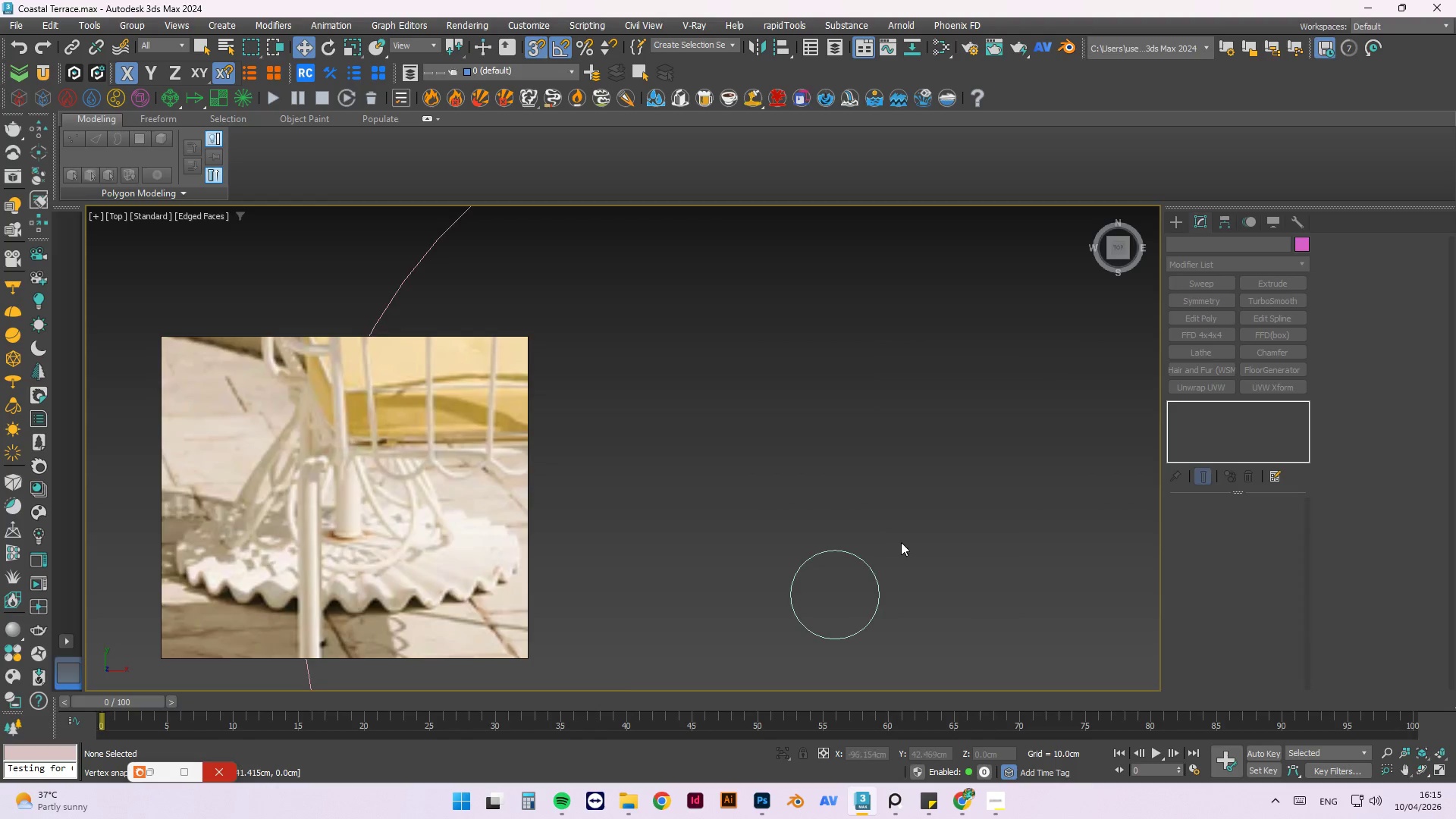 
scroll: coordinate [901, 542], scroll_direction: down, amount: 4.0
 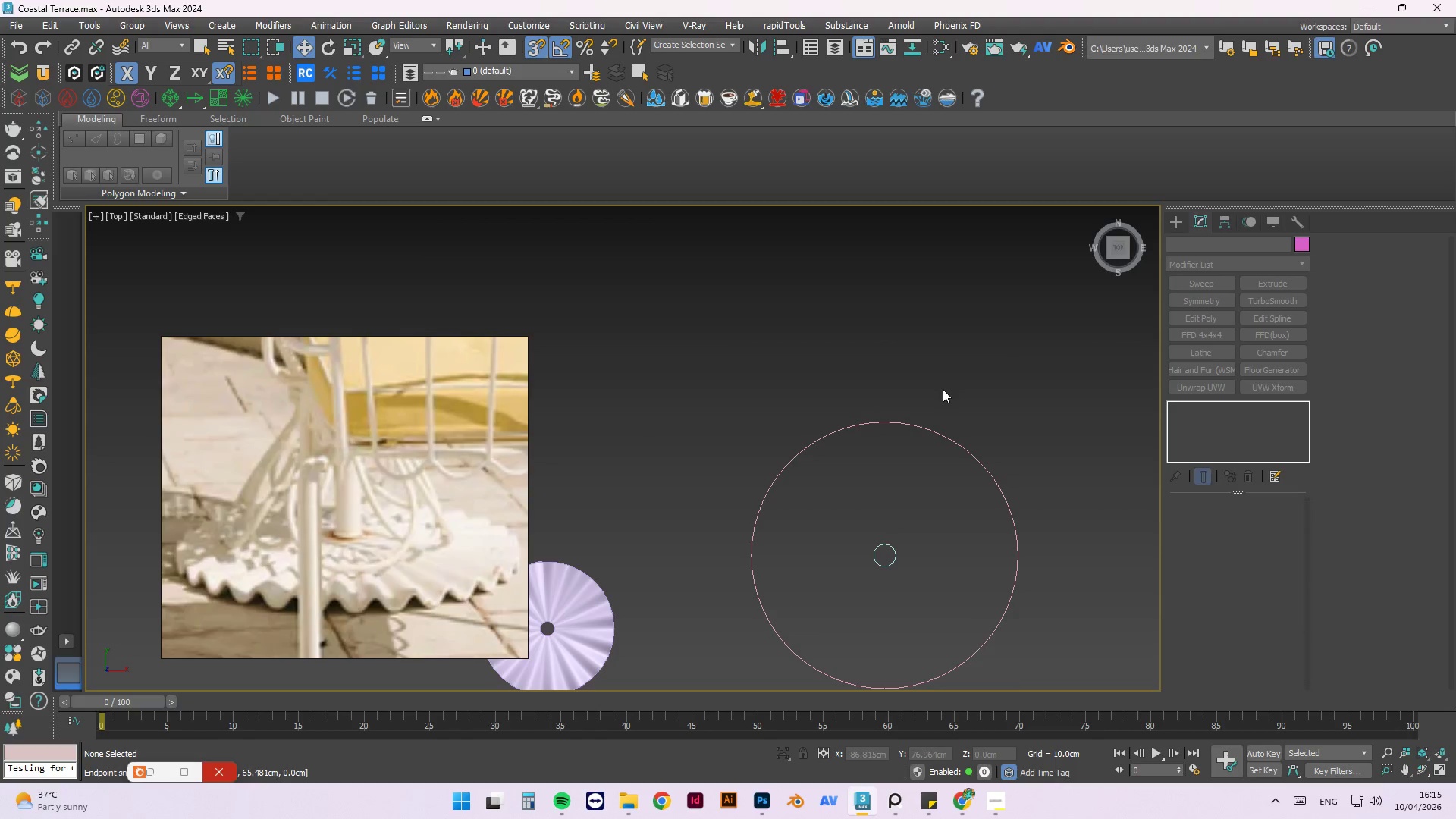 
key(F2)
 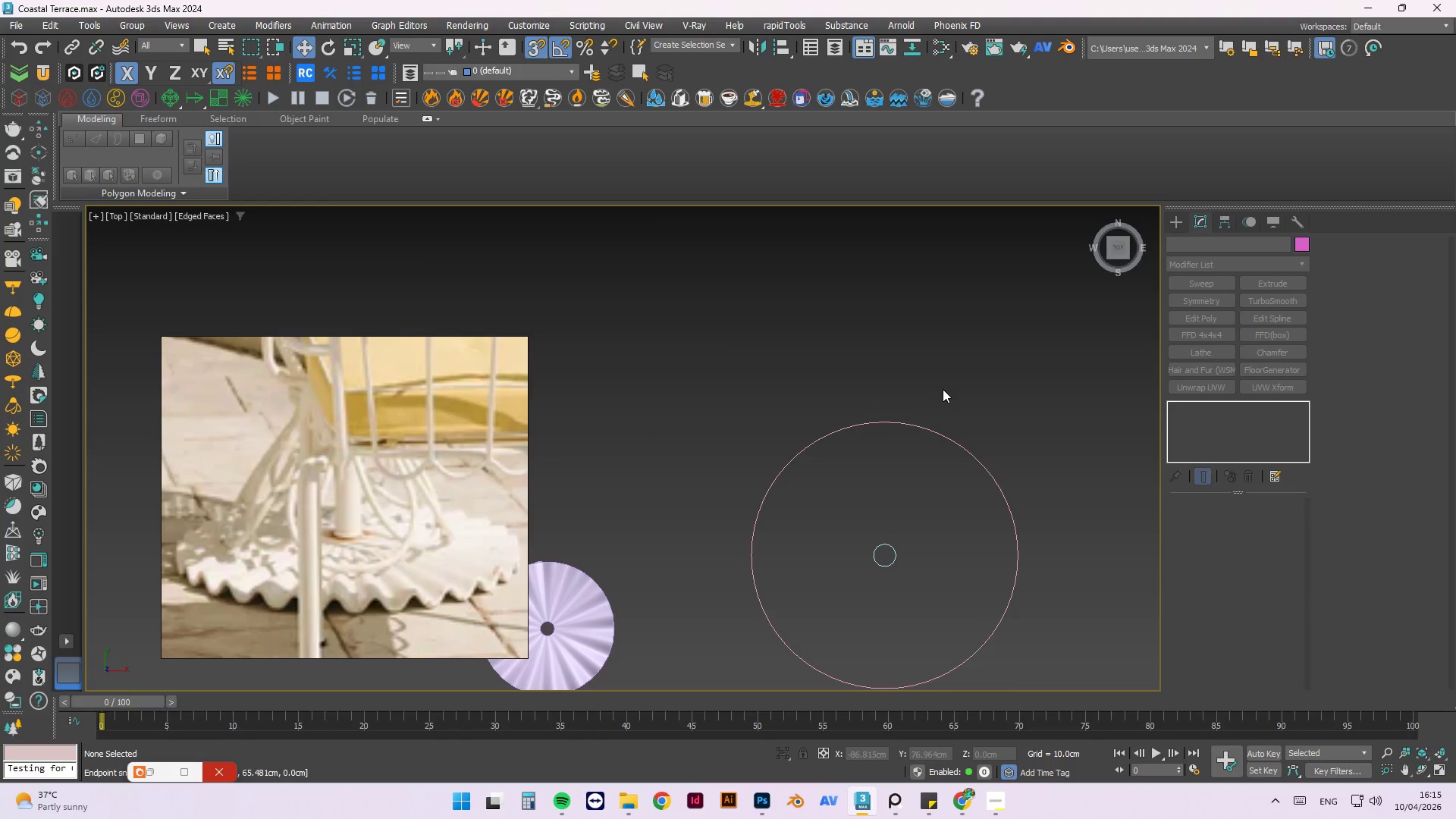 
key(2)
 